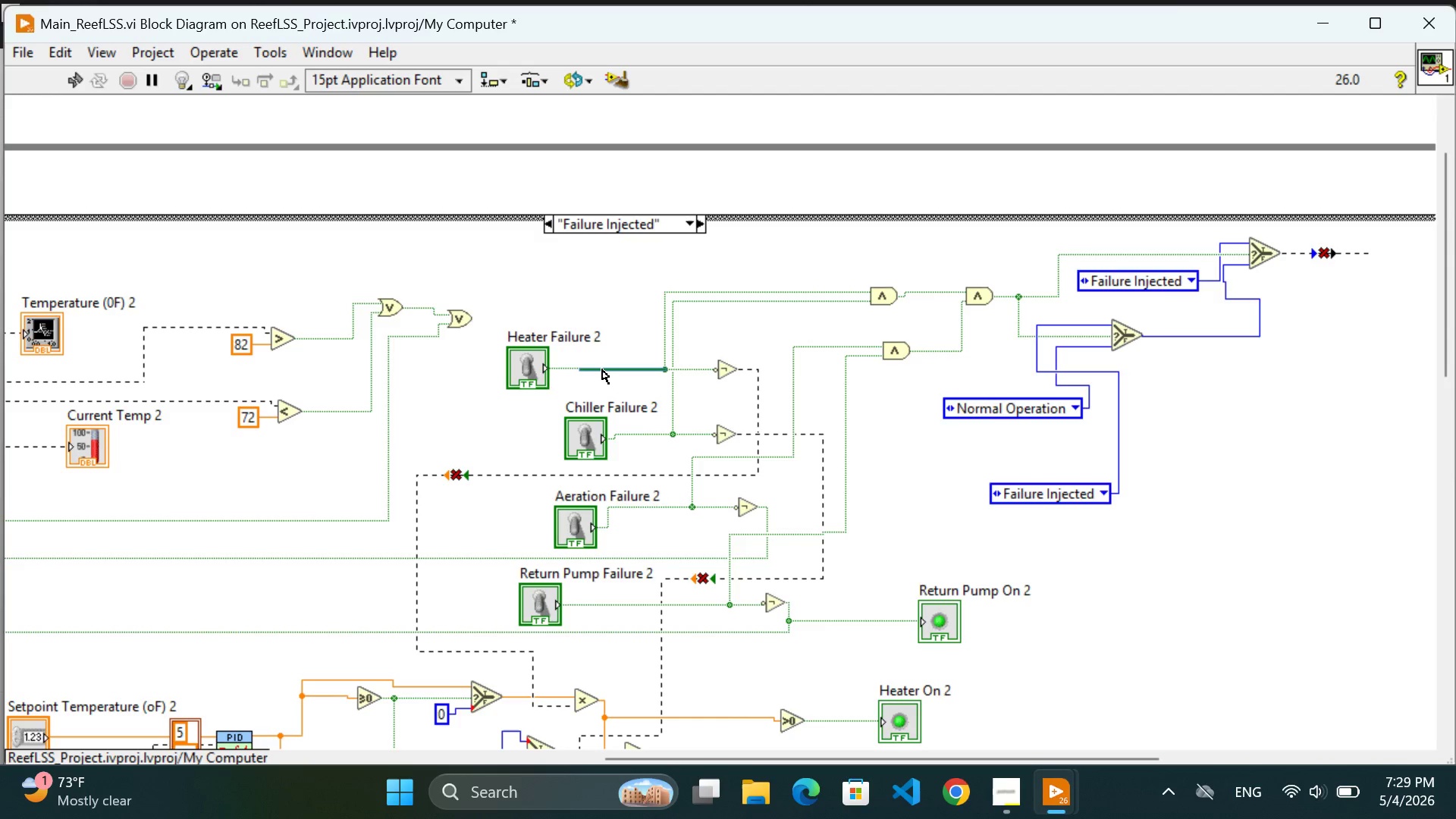 
left_click([602, 369])
 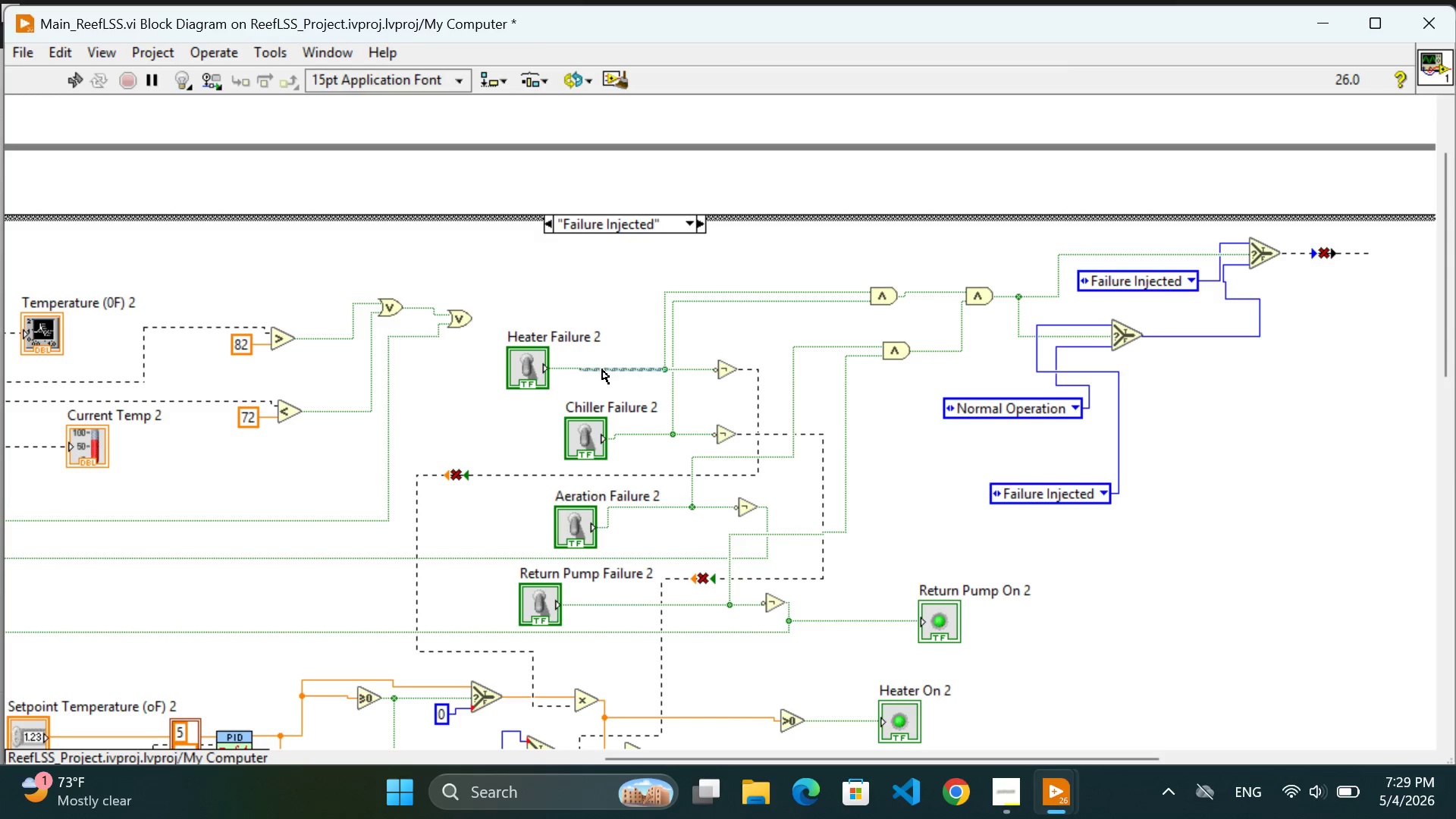 
wait(15.53)
 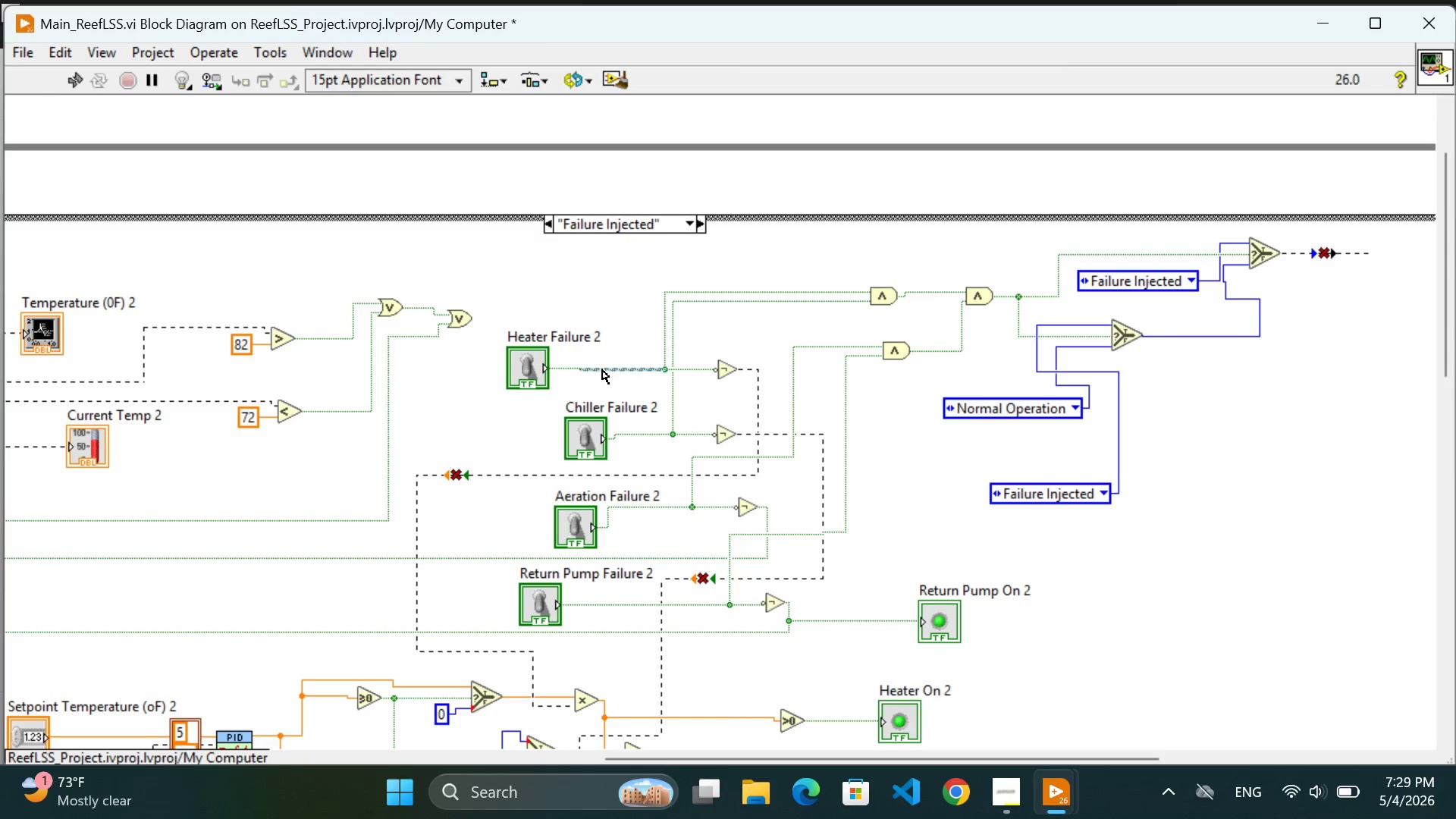 
key(Control+Backspace)
 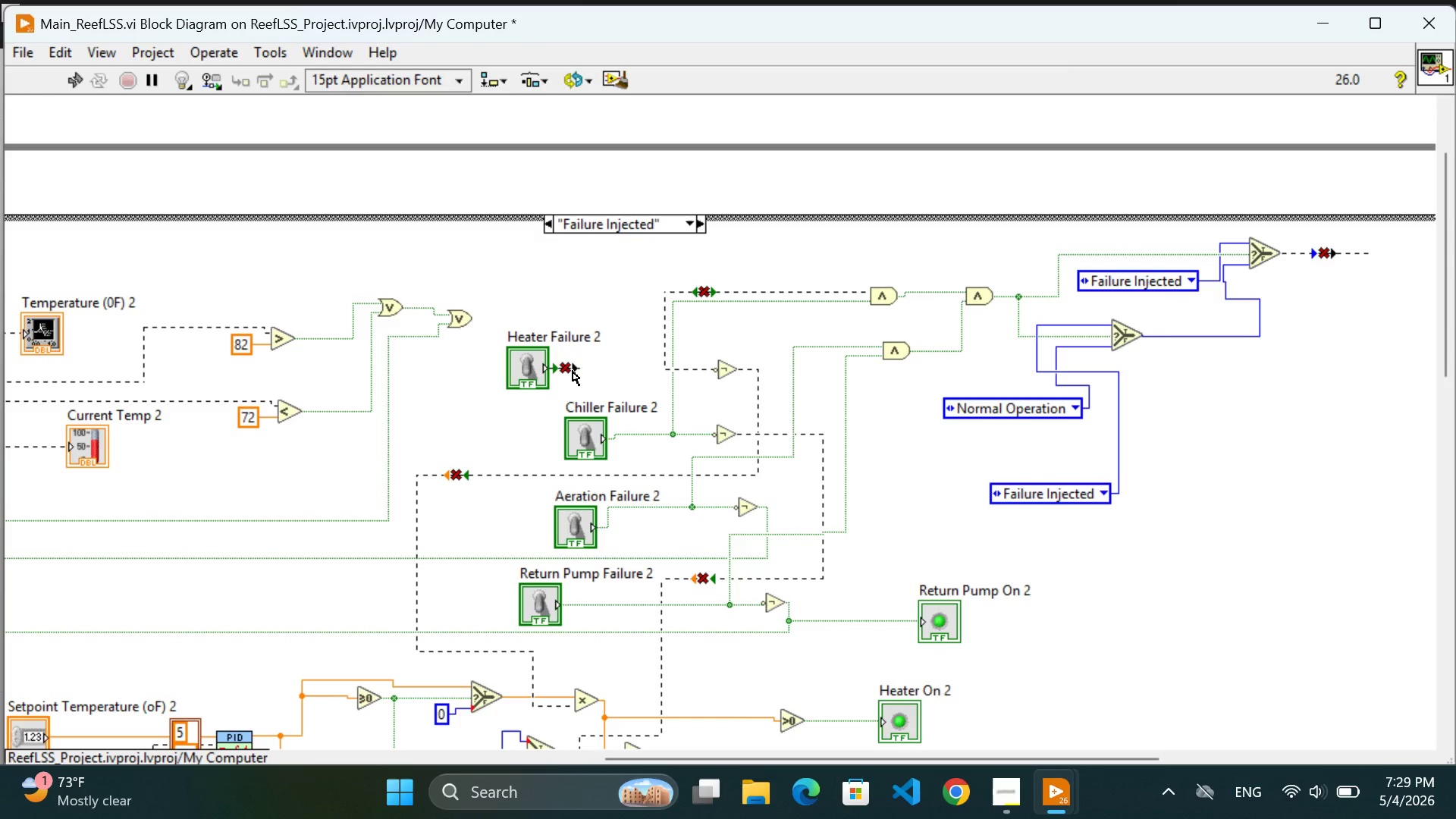 
left_click([565, 371])
 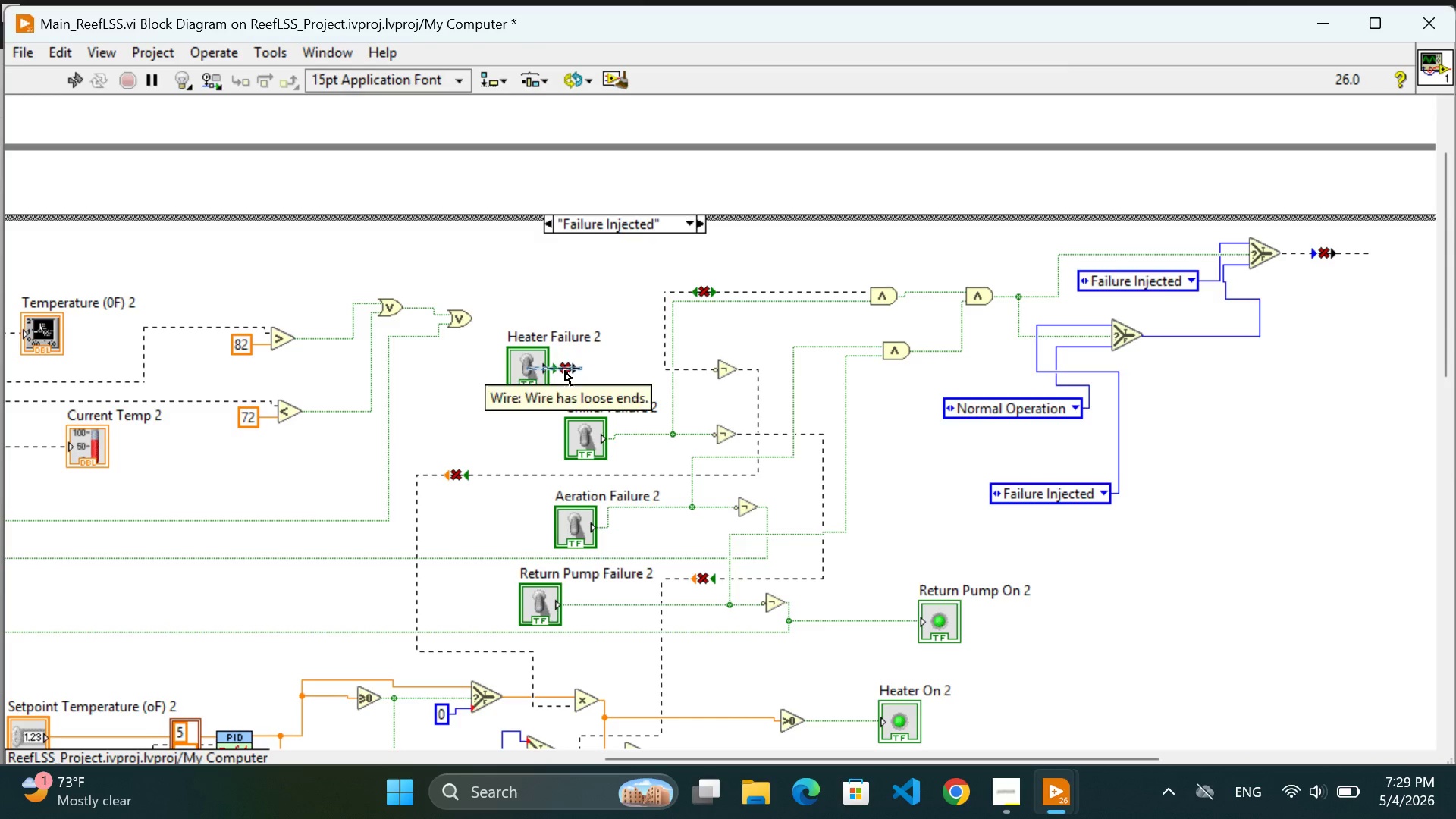 
key(Control+Backspace)
 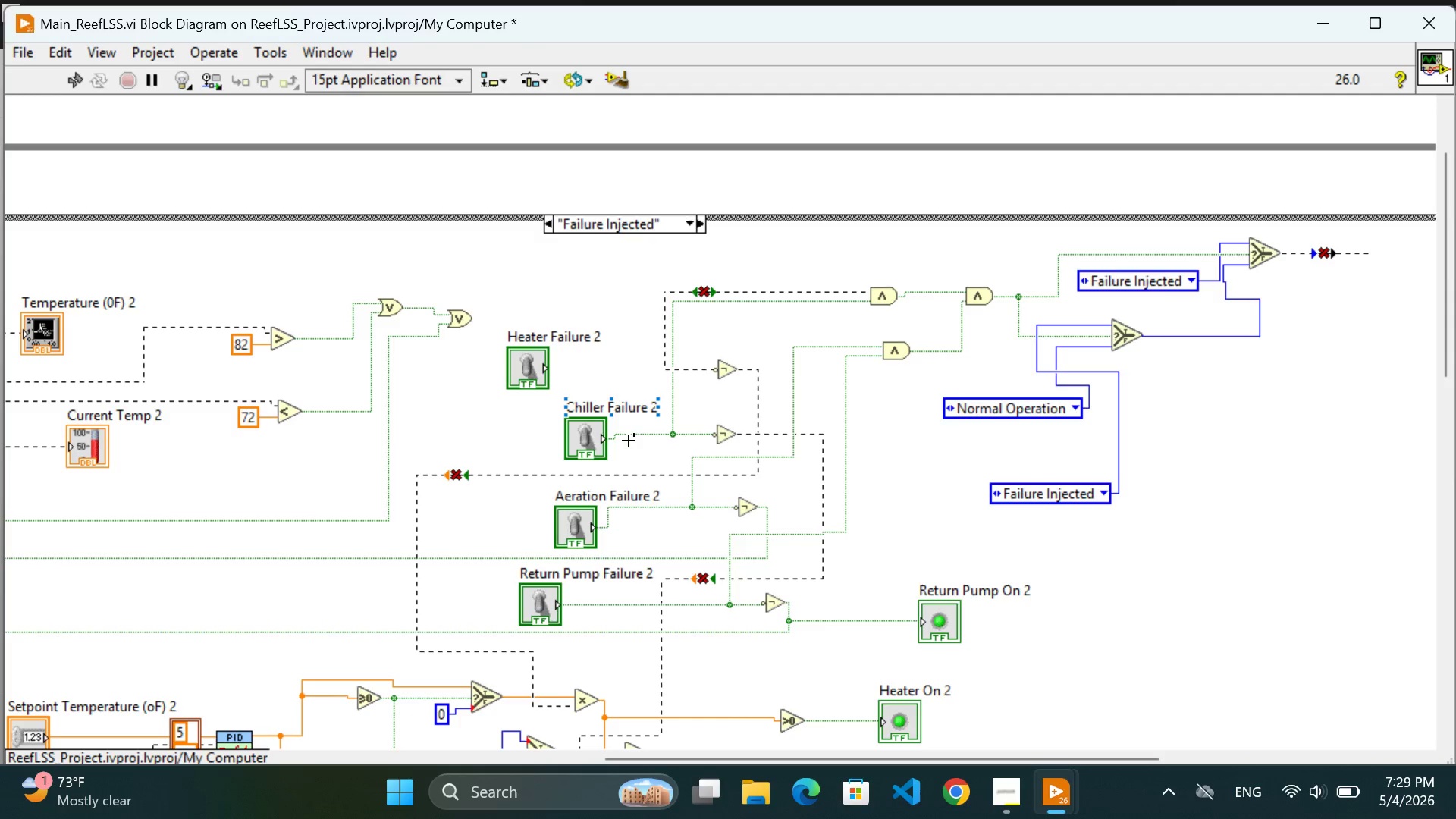 
left_click([632, 437])
 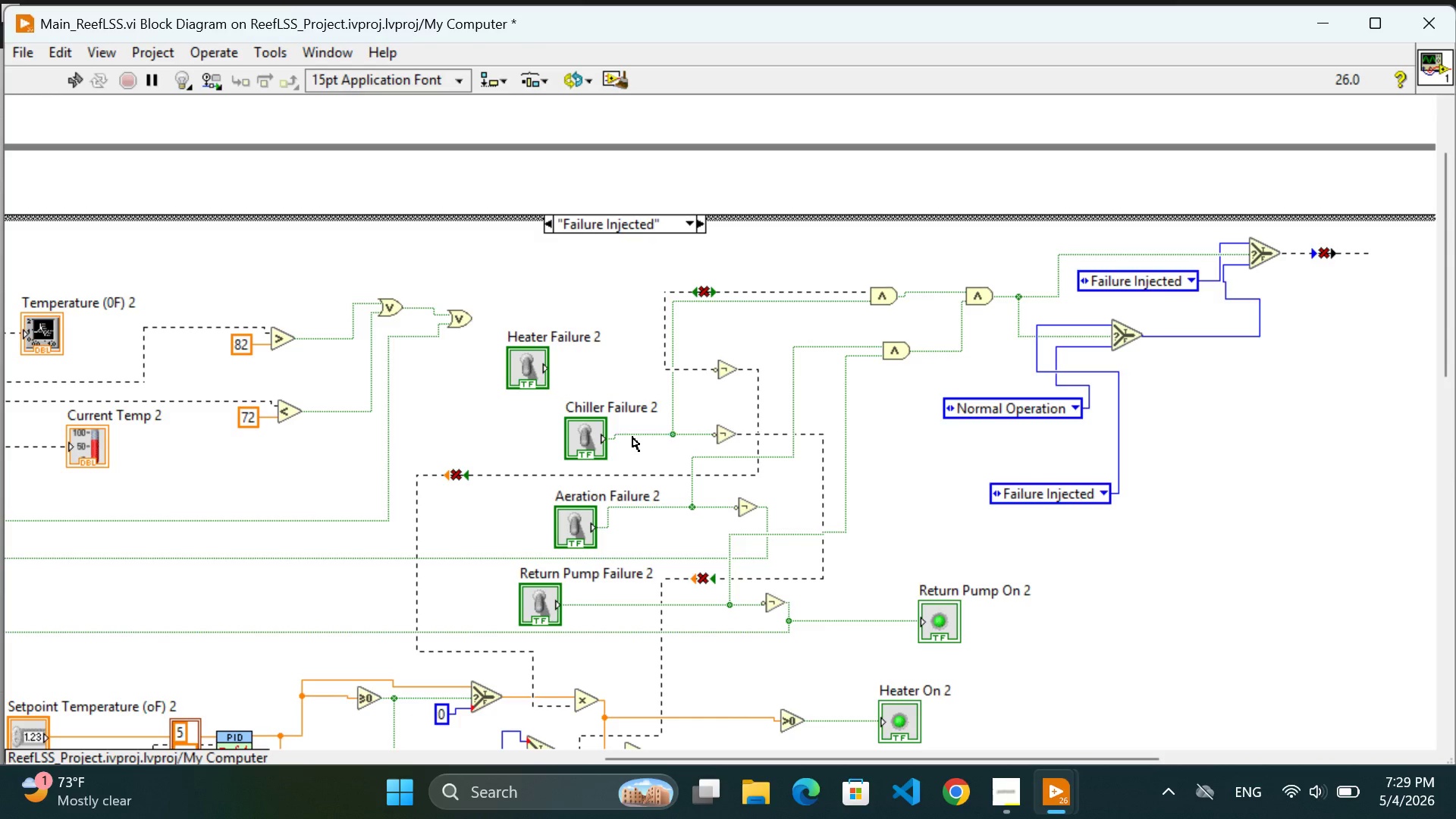 
key(Control+Backspace)
 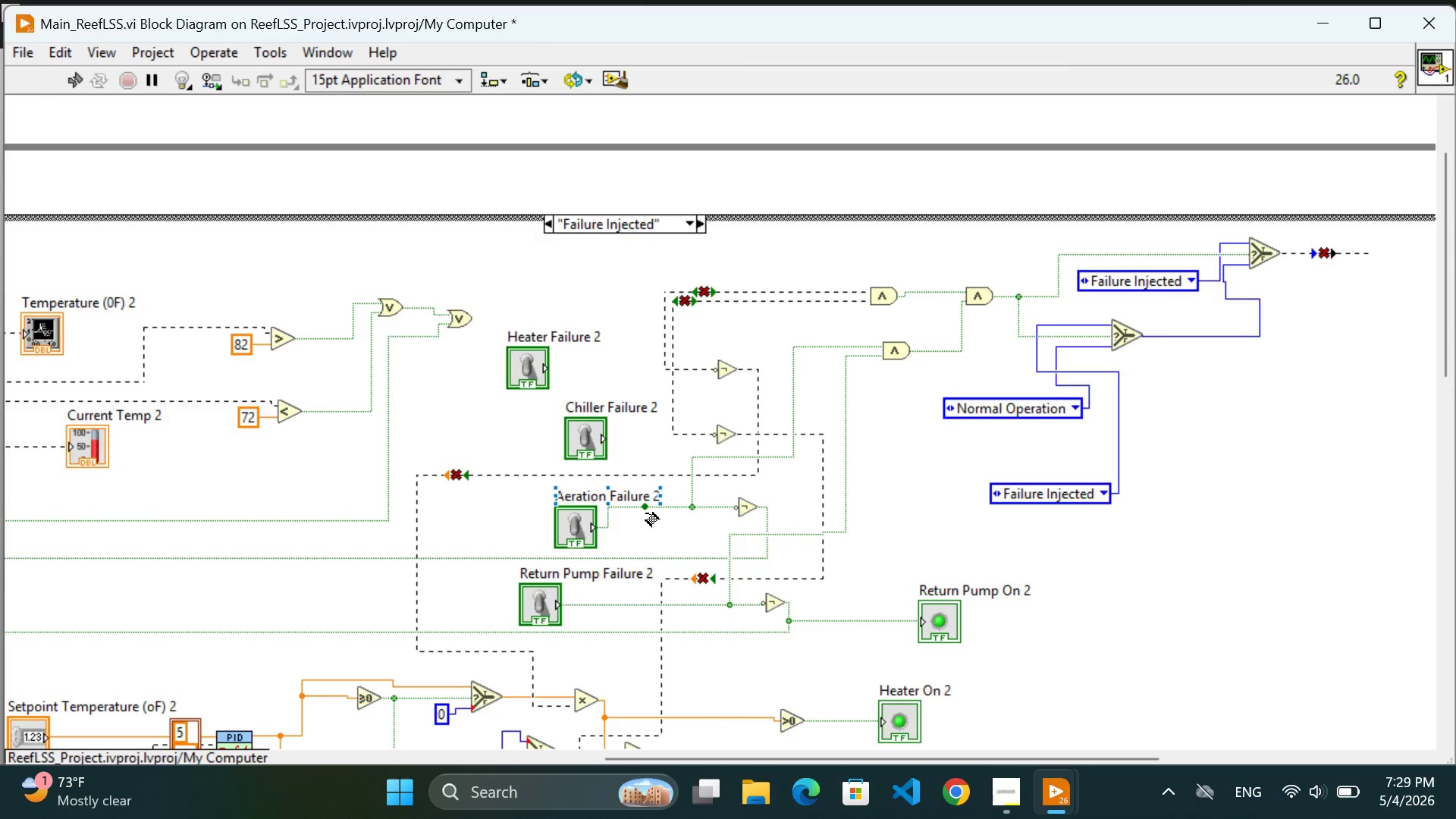 
left_click([660, 507])
 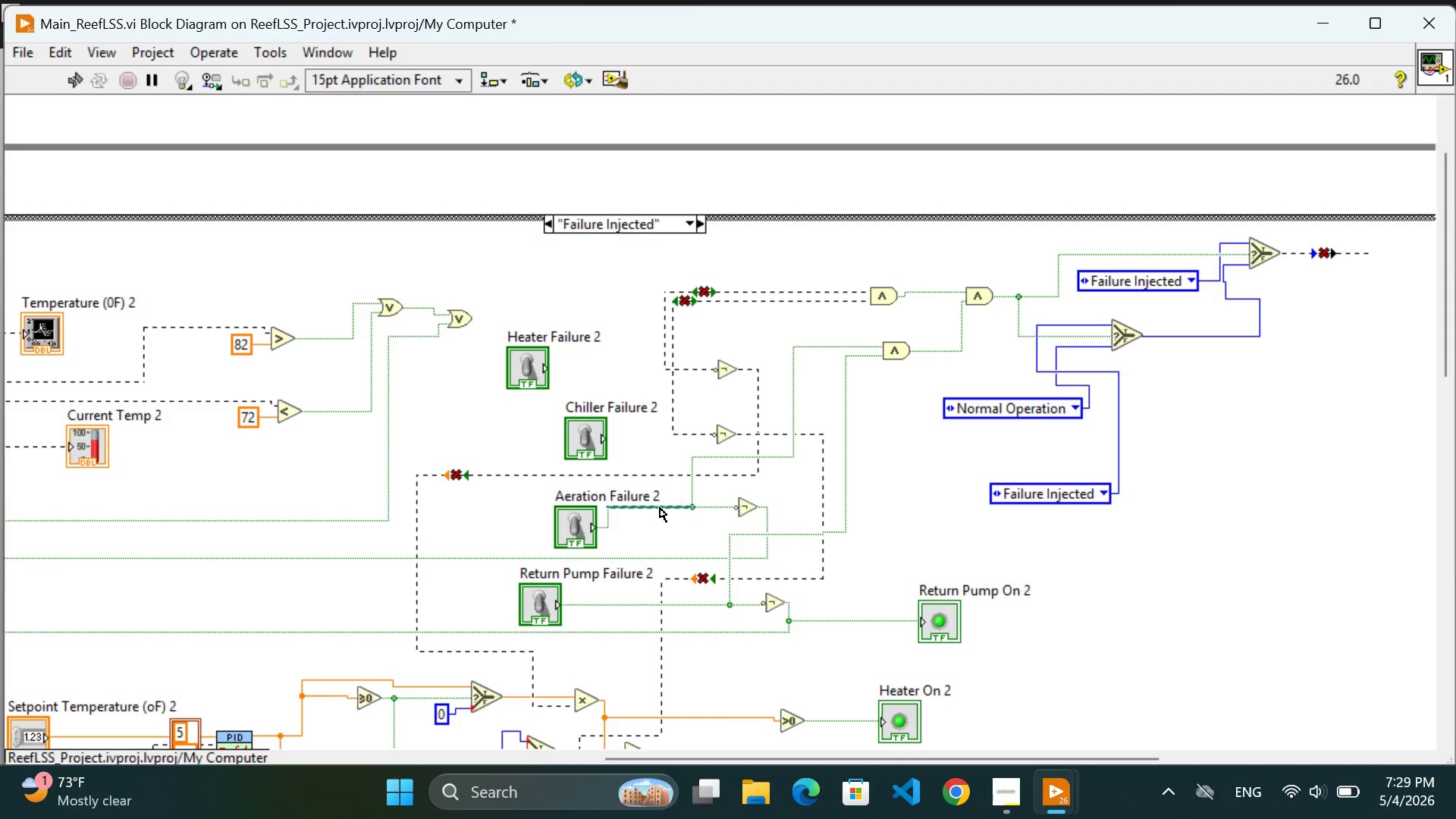 
key(Control+Backspace)
 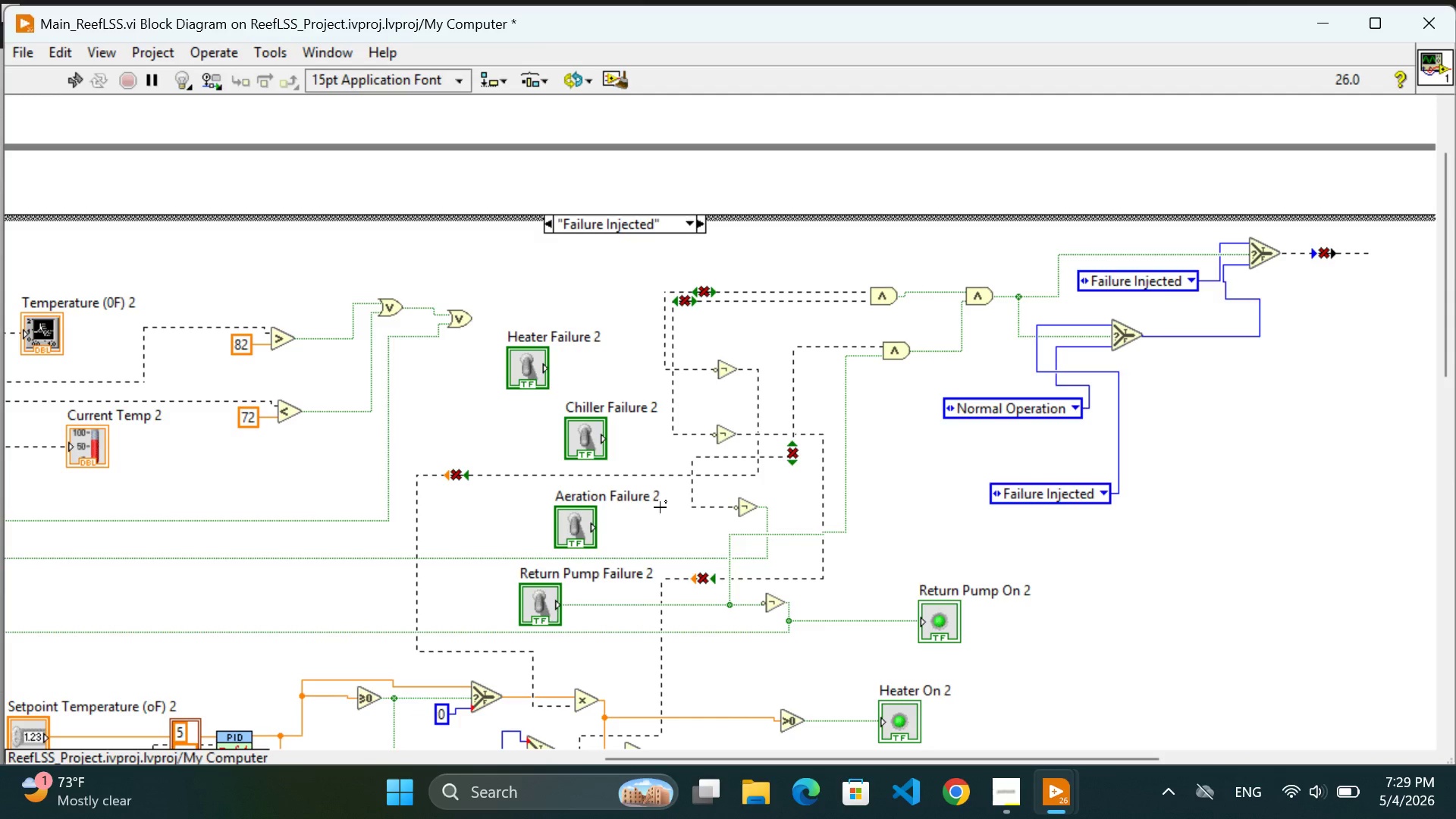 
wait(9.53)
 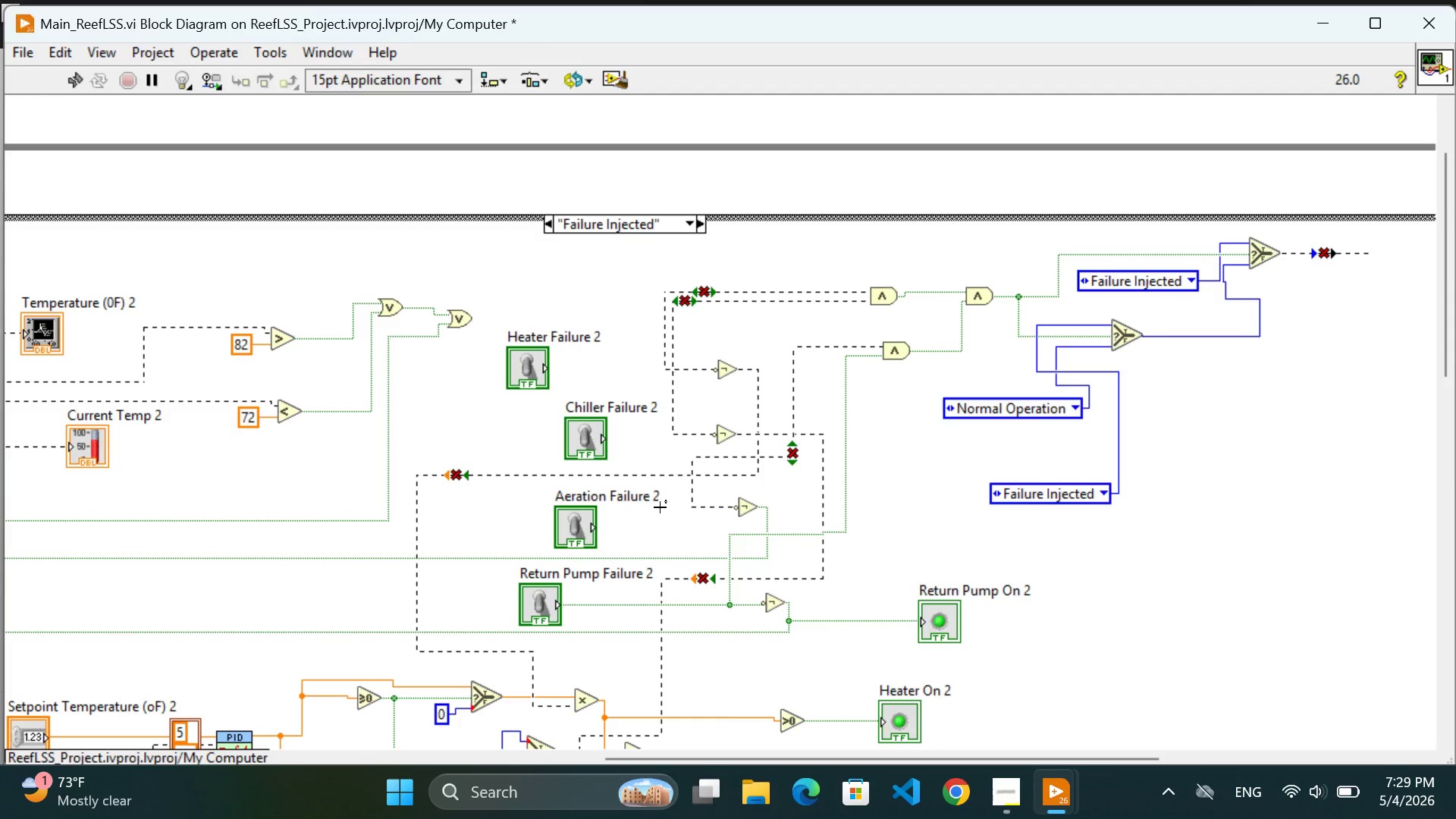 
left_click([598, 608])
 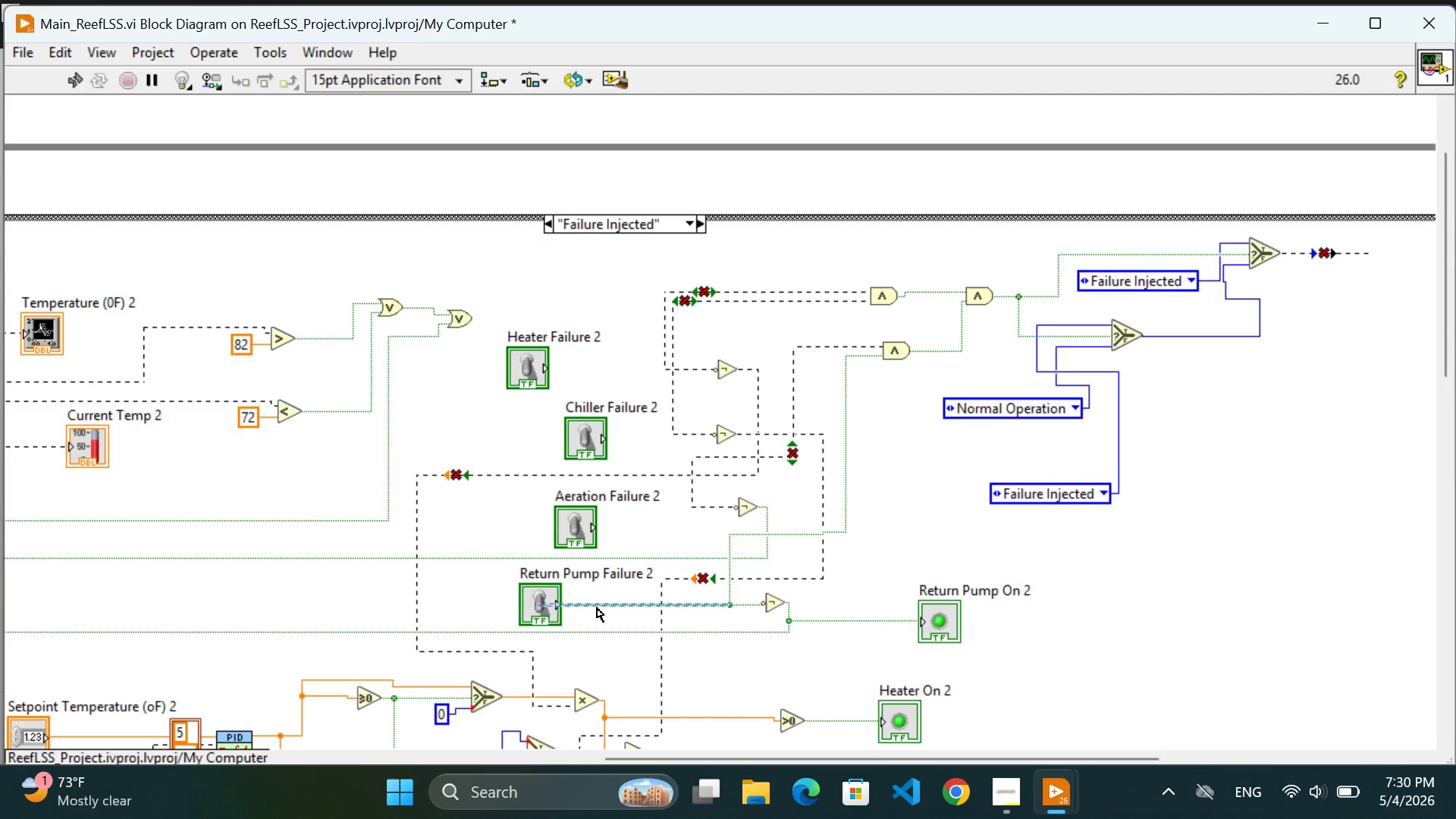 
key(Control+Backspace)
 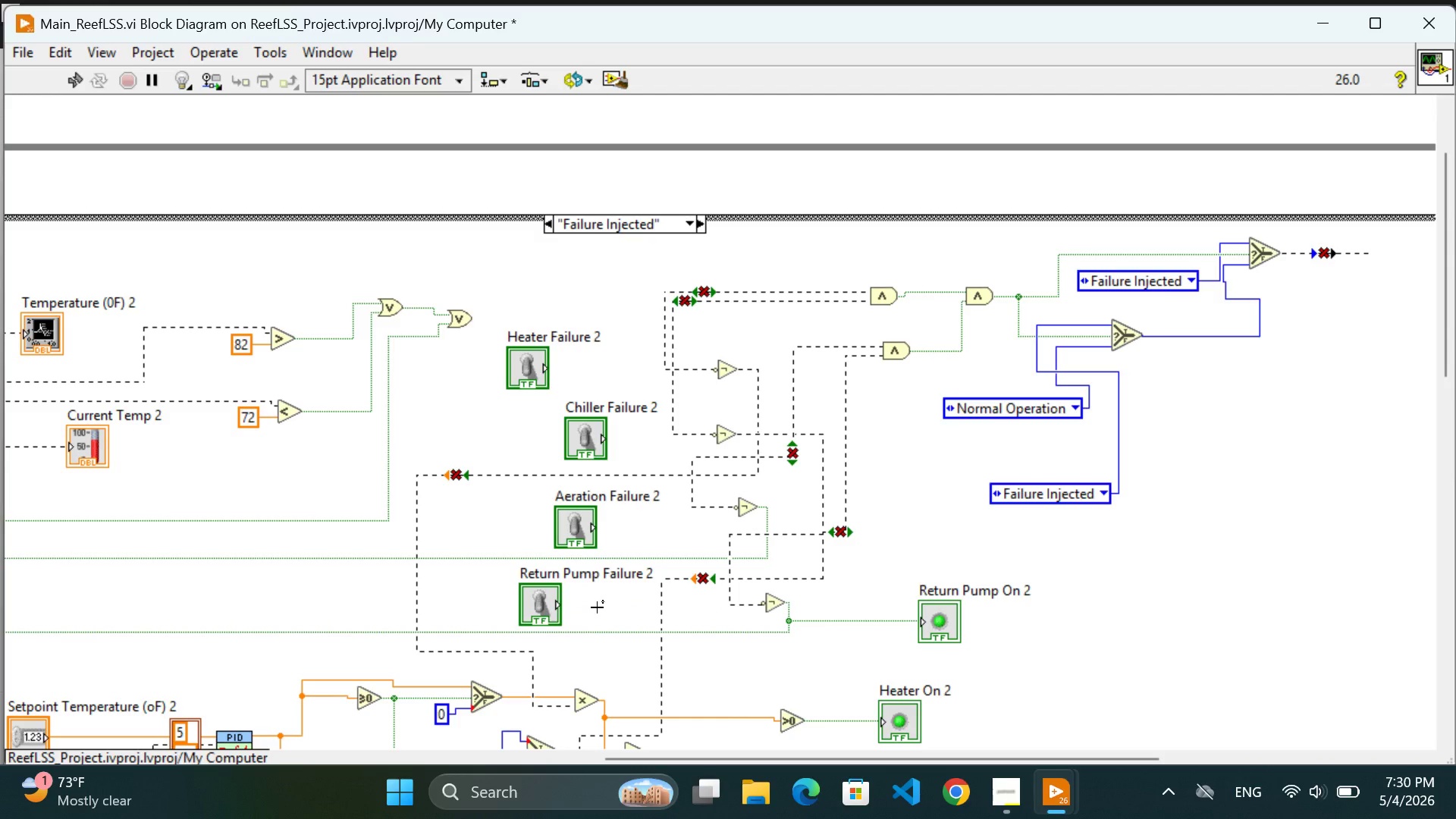 
key(Control+Z)
 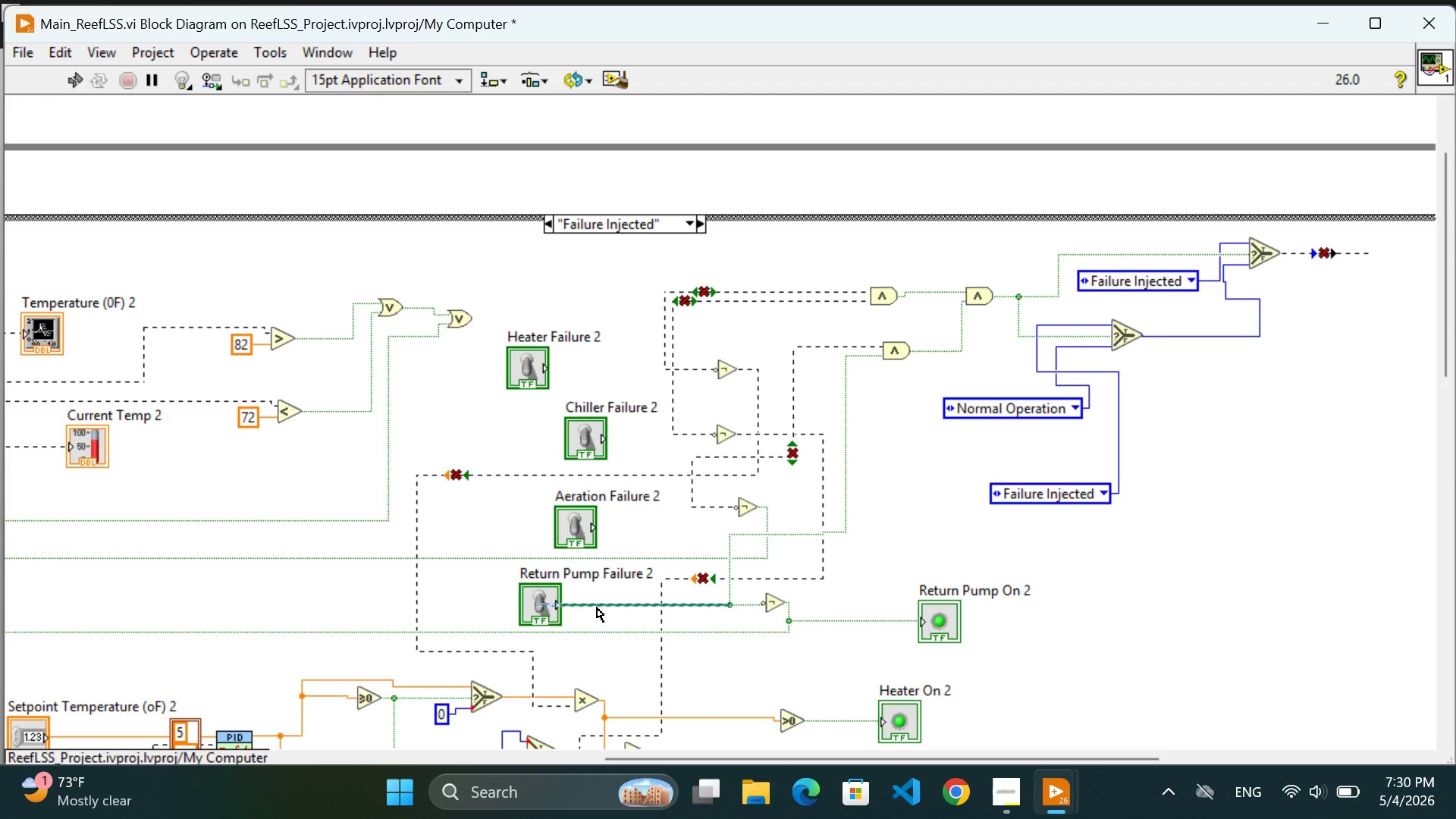 
key(Delete)
 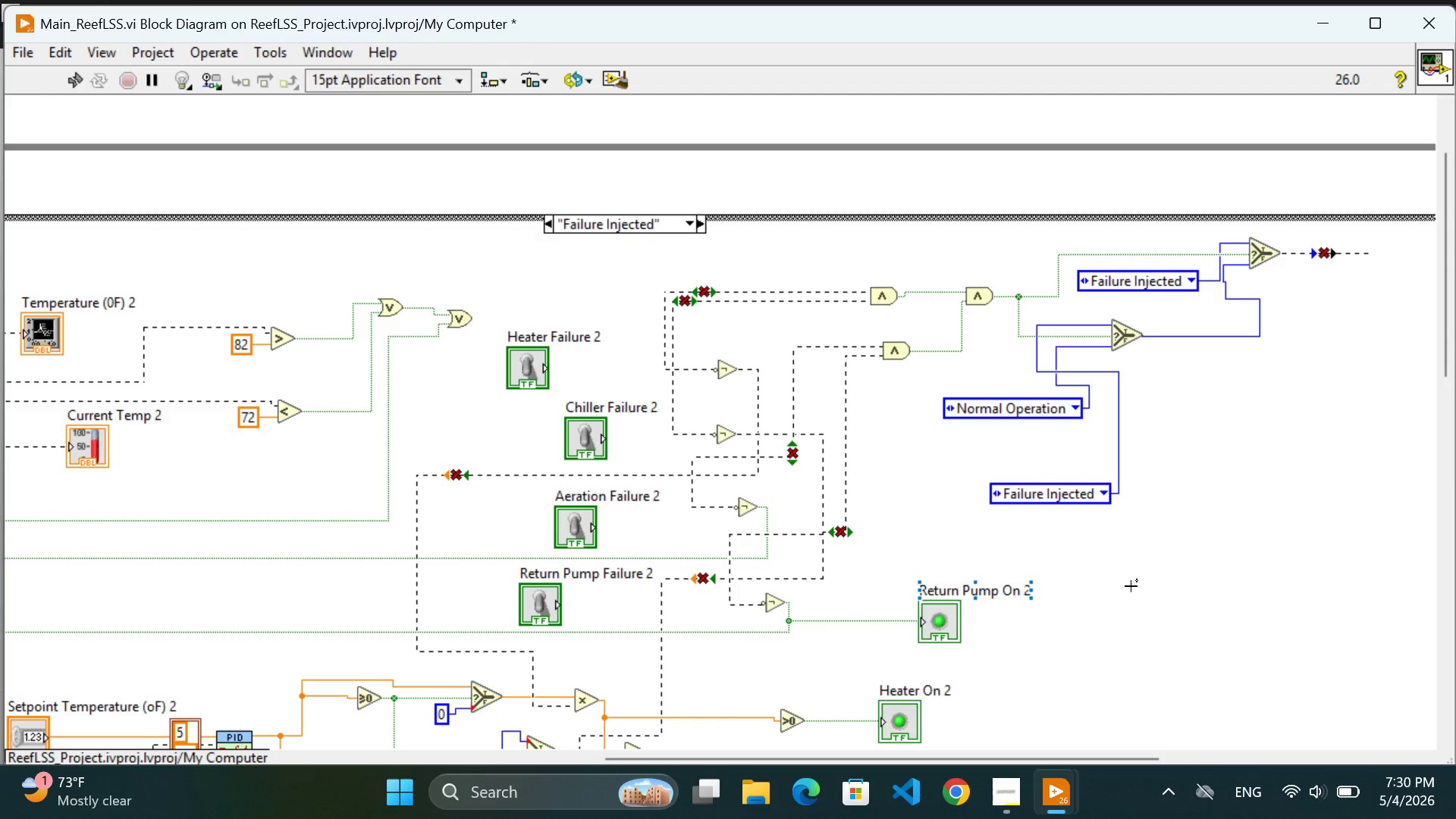 
wait(10.56)
 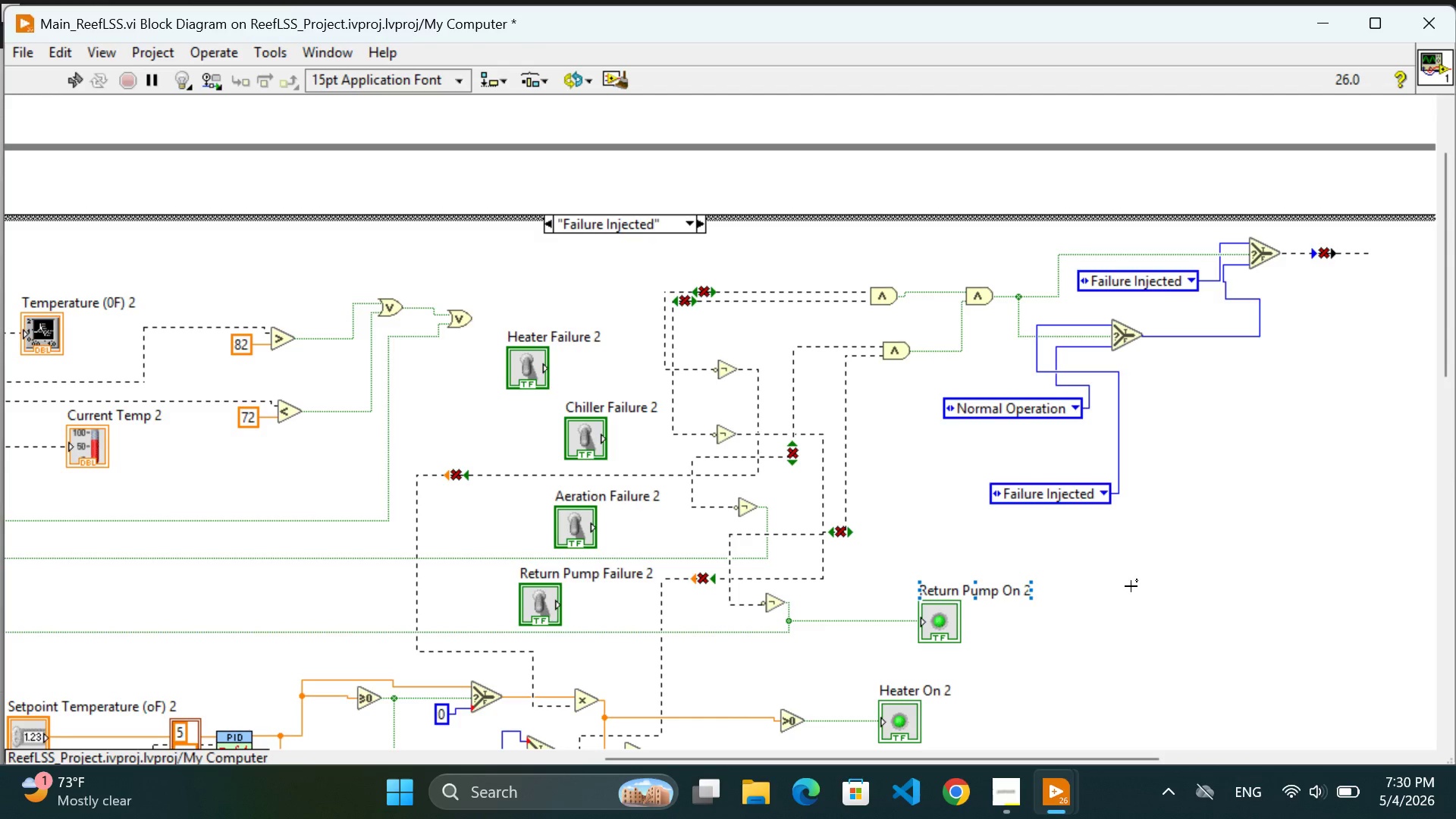 
key(Control+Z)
 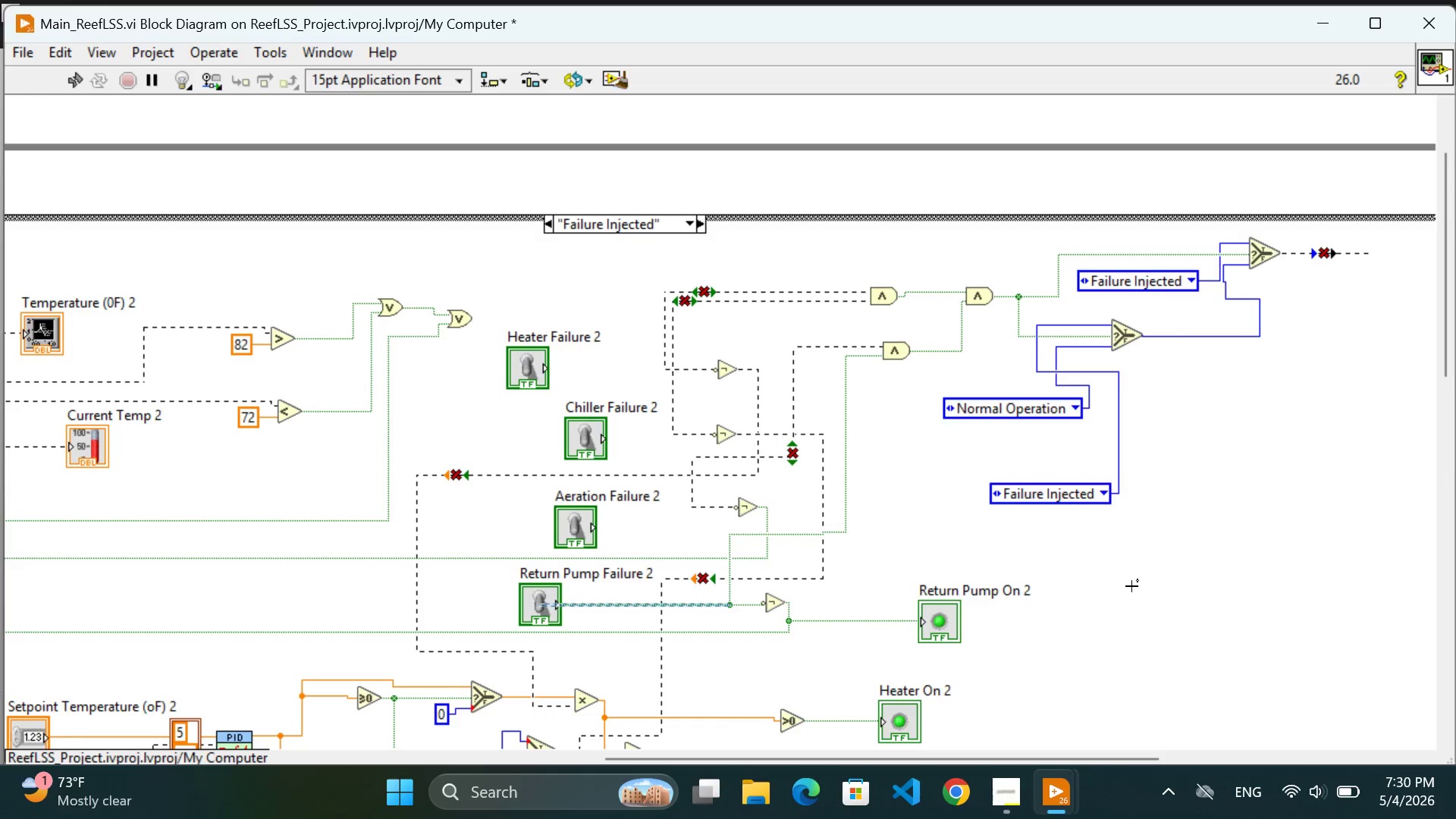 
key(Control+Z)
 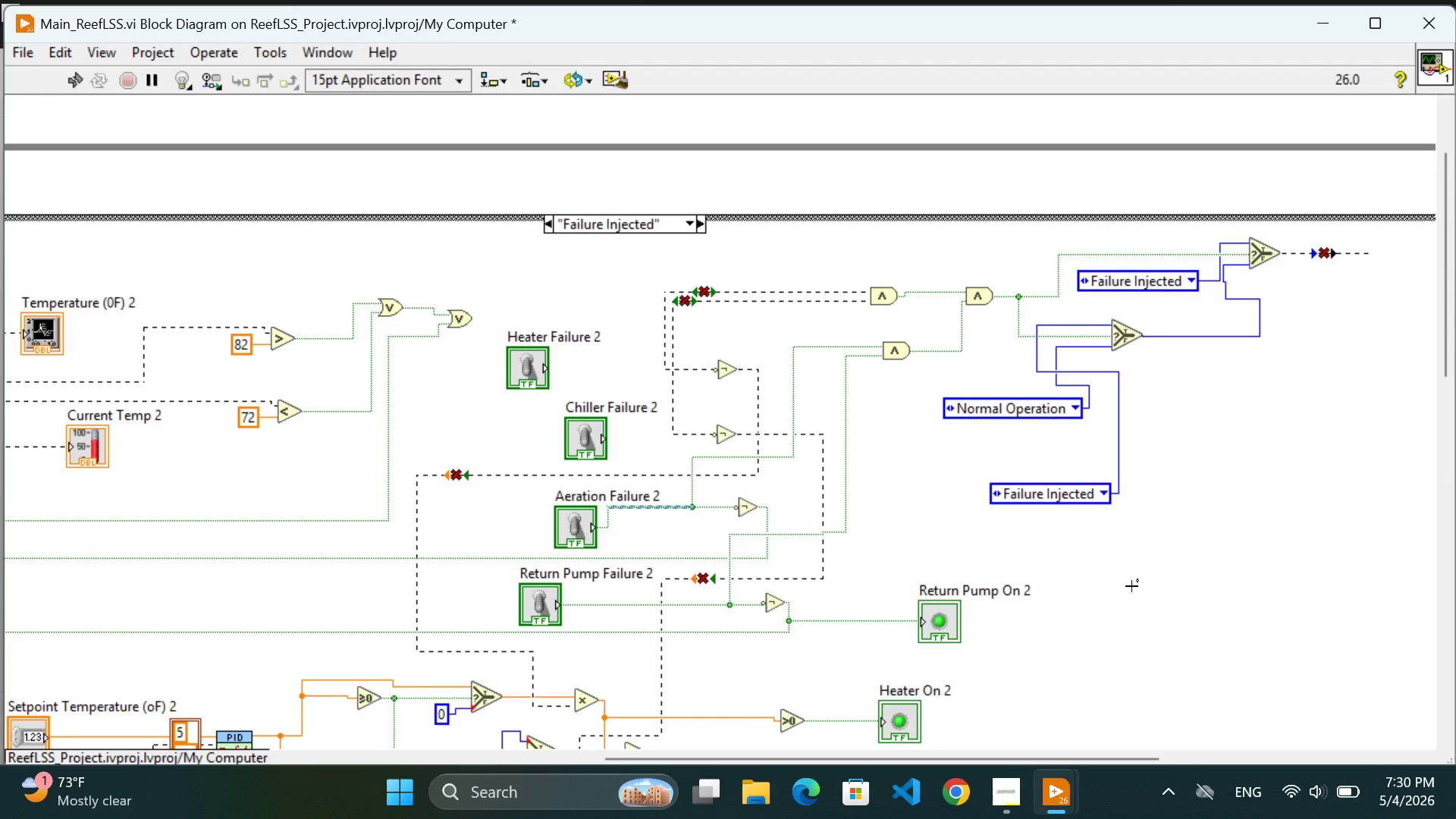 
key(Control+Z)
 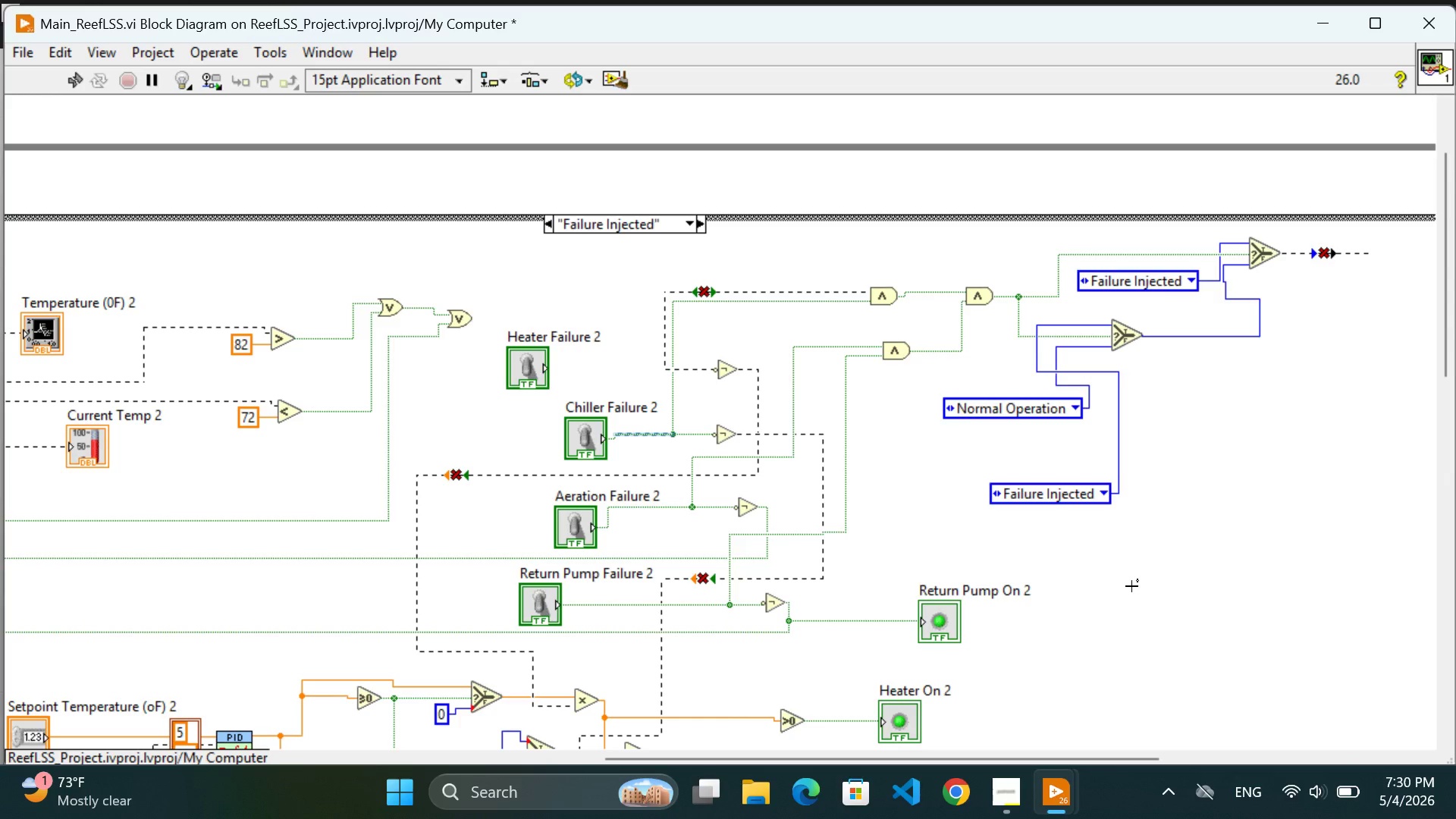 
key(Control+Z)
 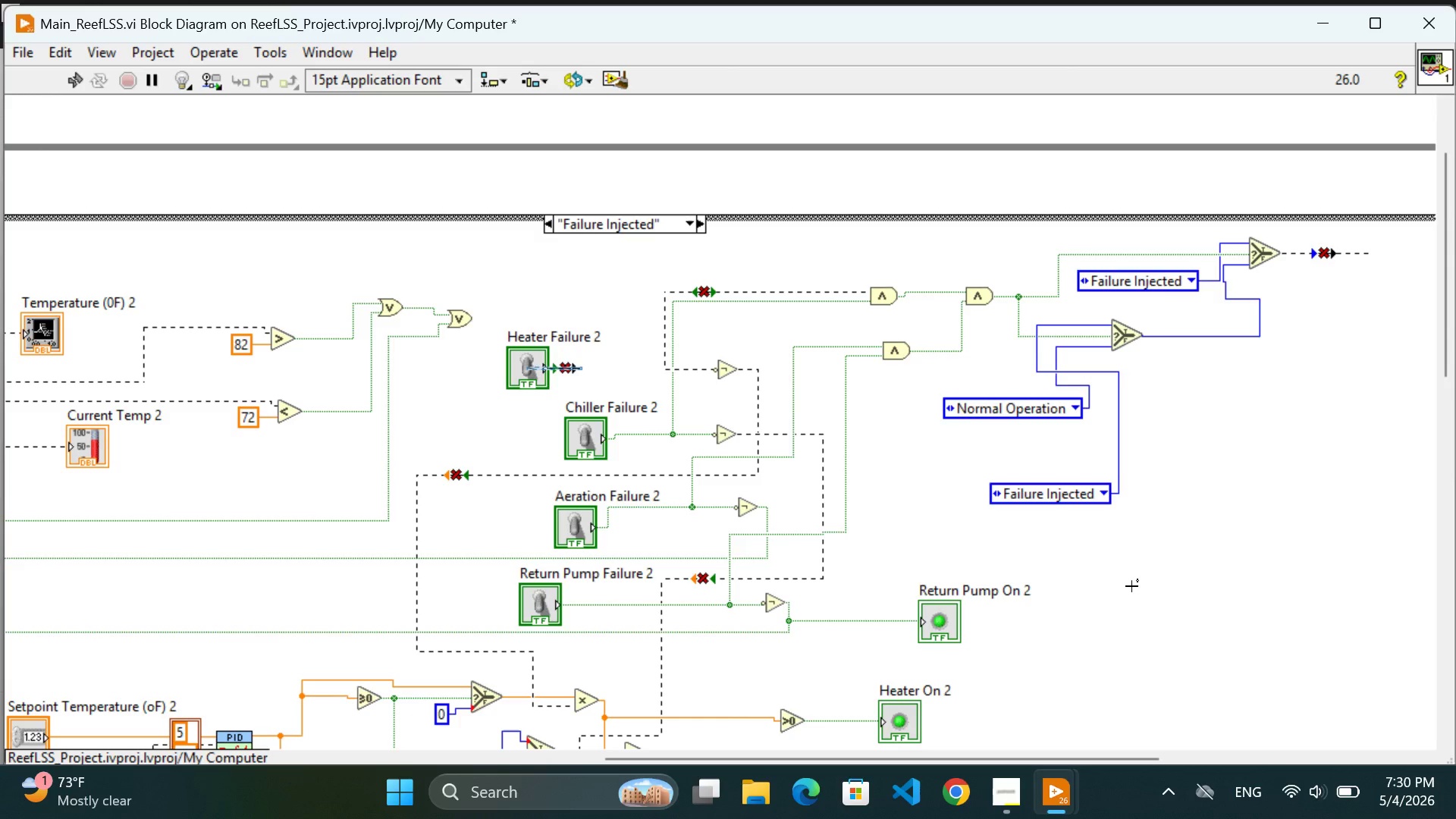 
key(Control+Z)
 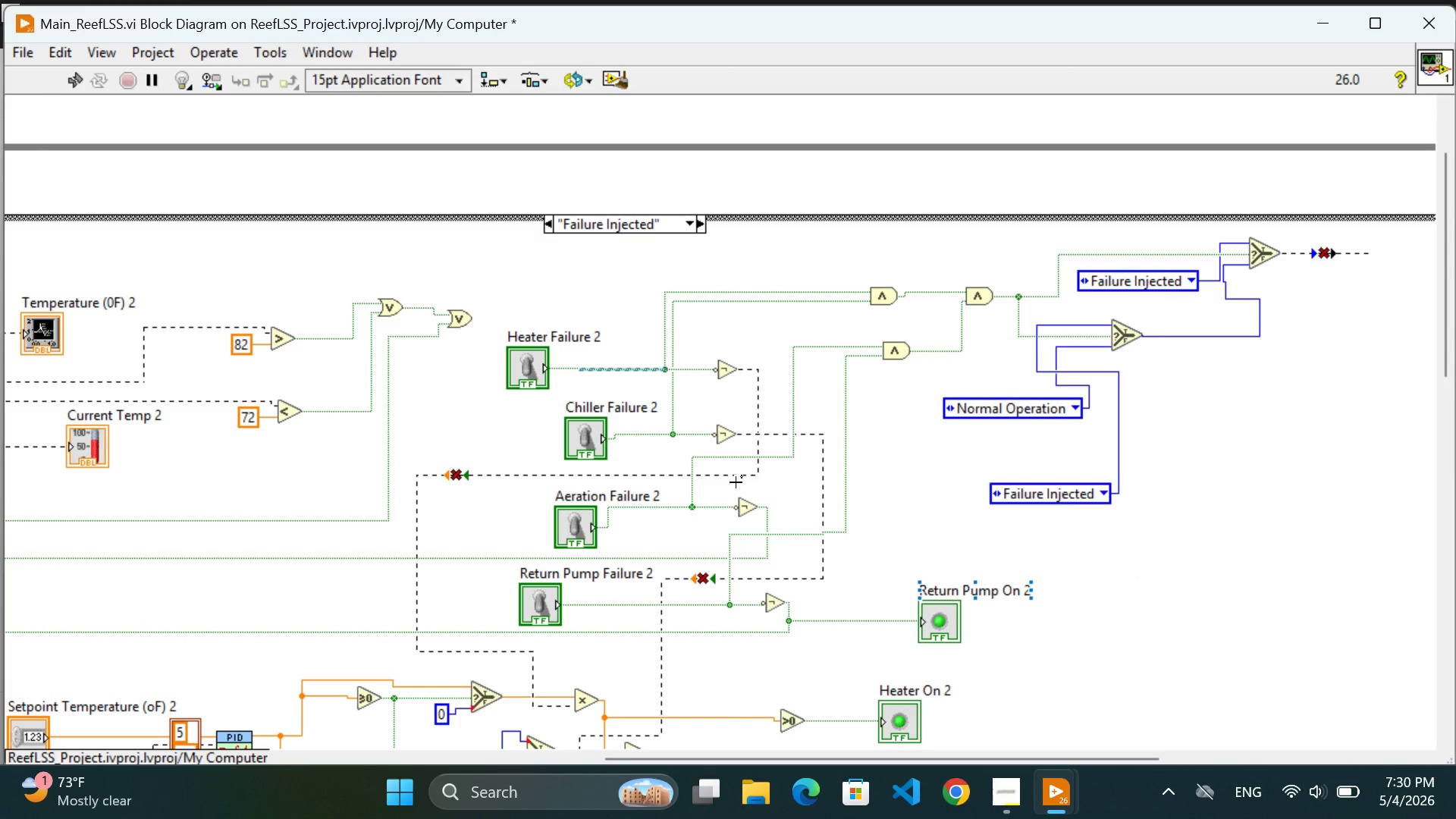 
left_click([743, 334])
 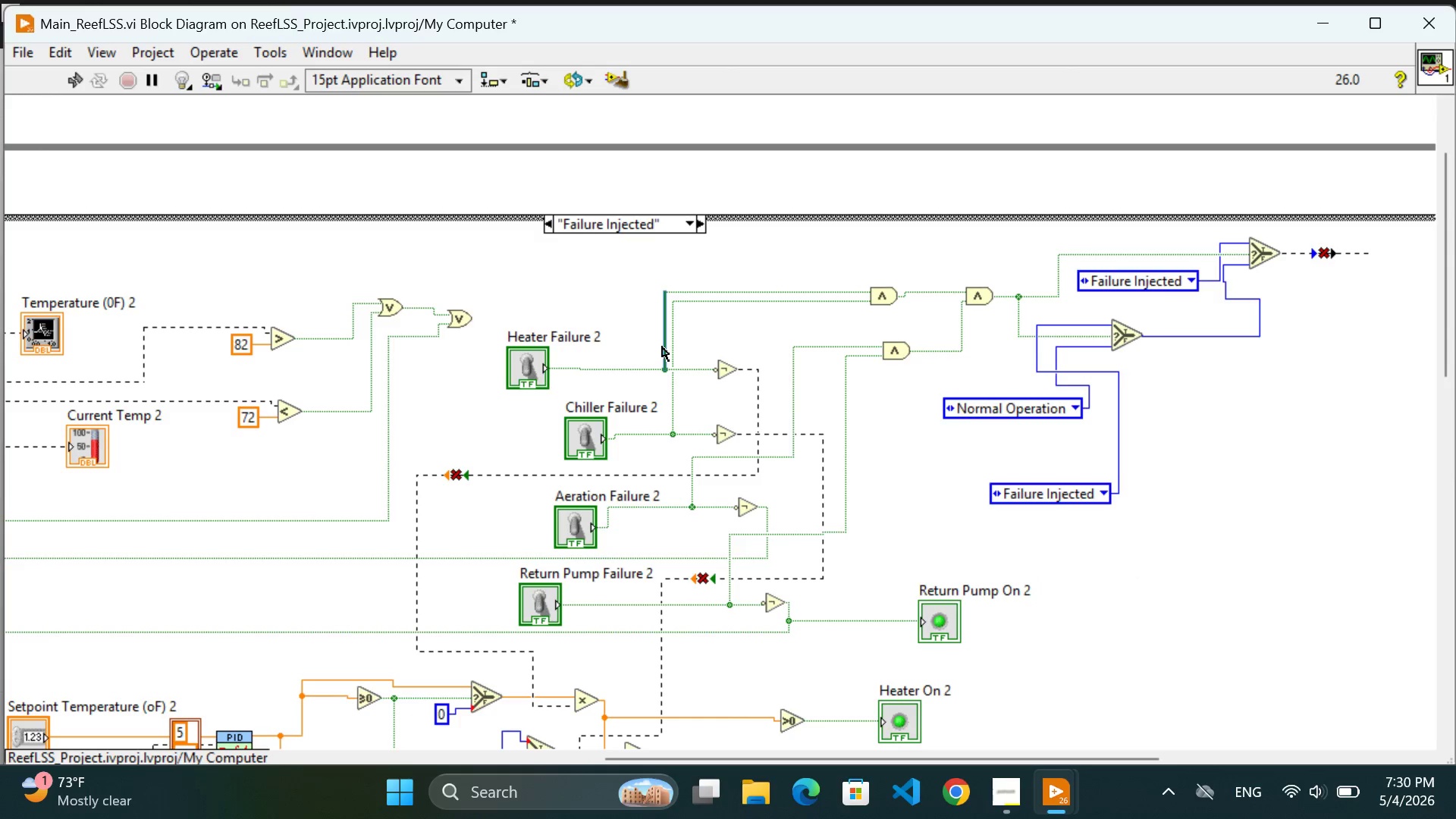 
left_click([662, 347])
 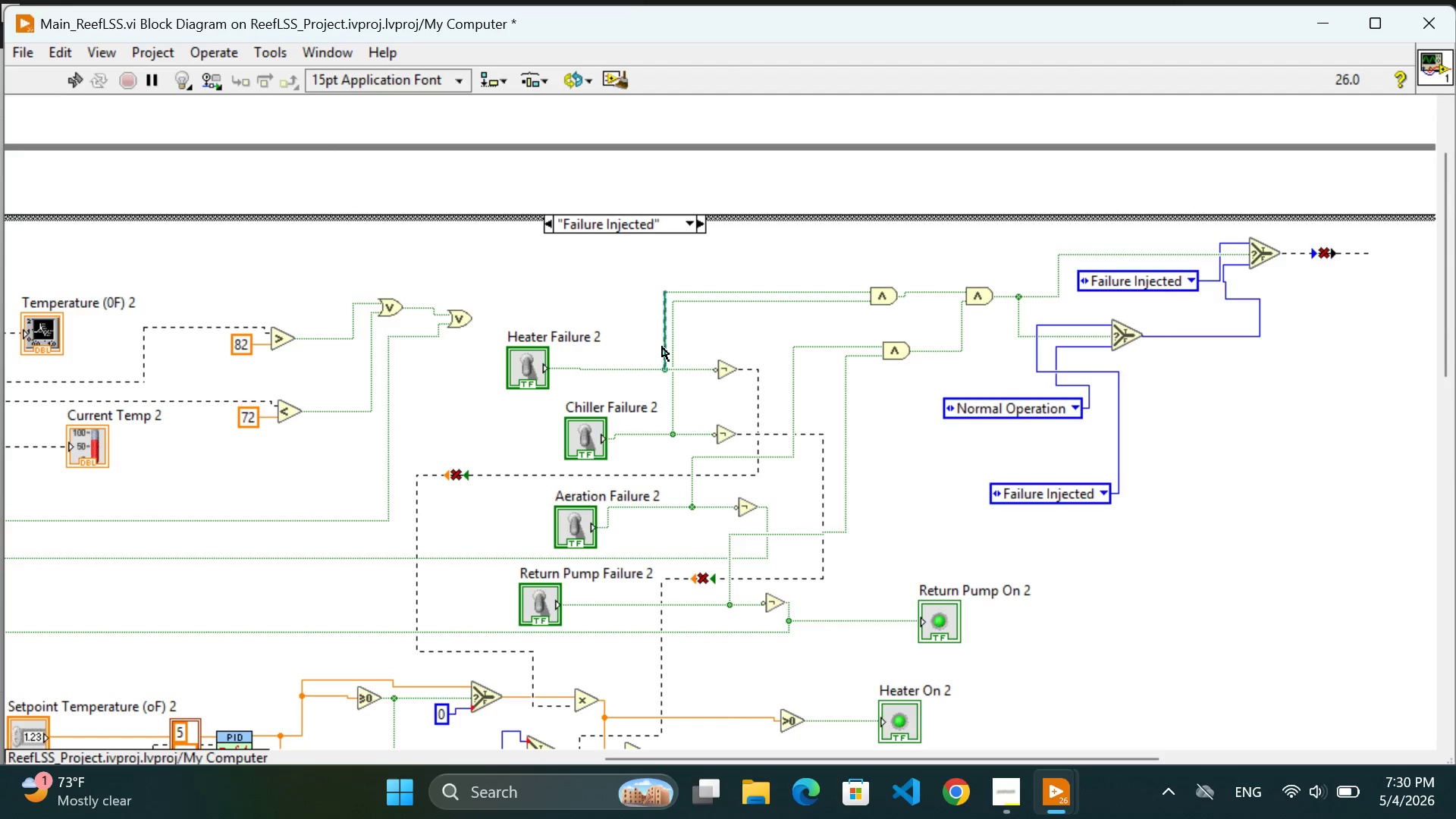 
key(Backspace)
 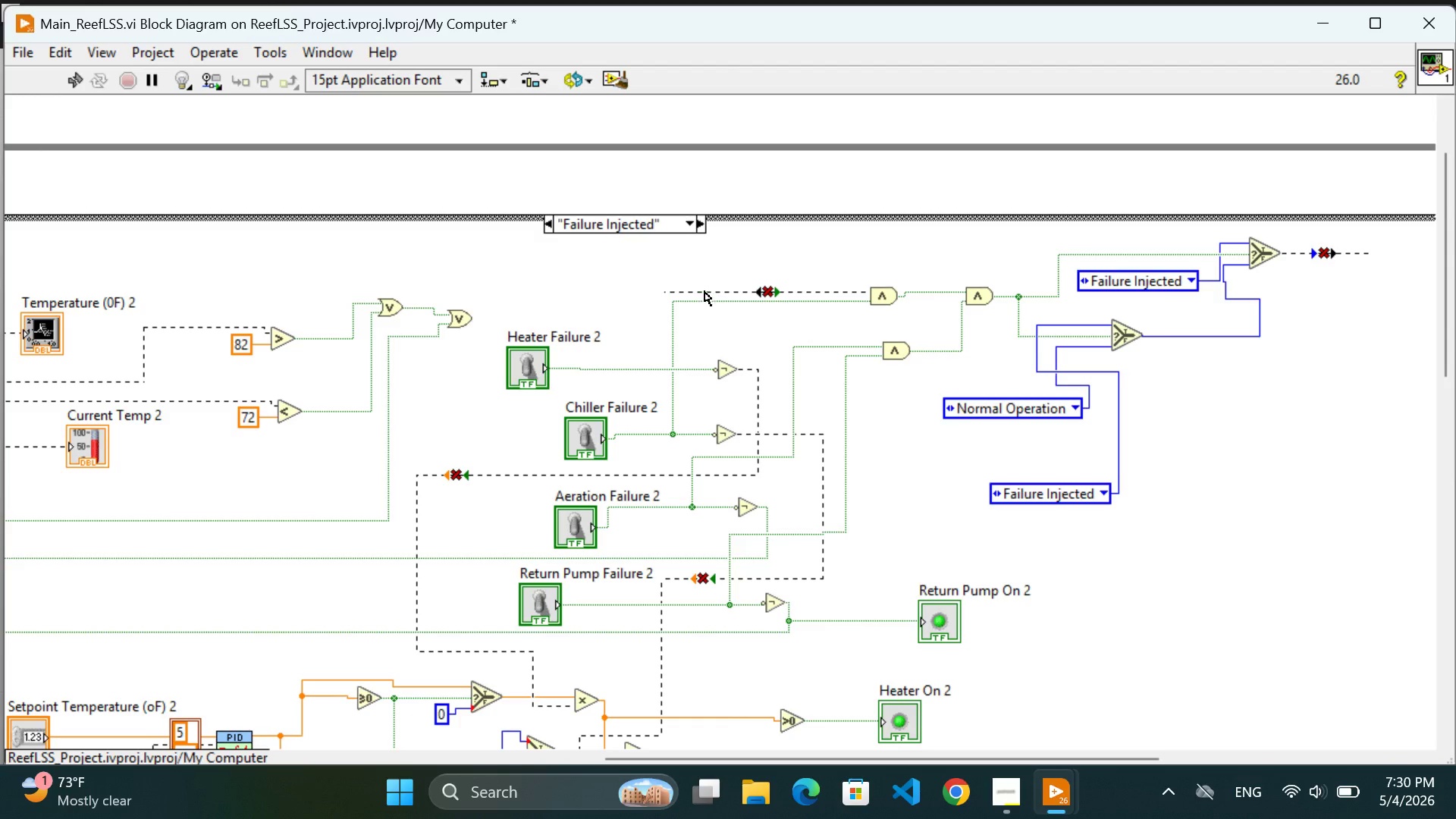 
left_click([704, 291])
 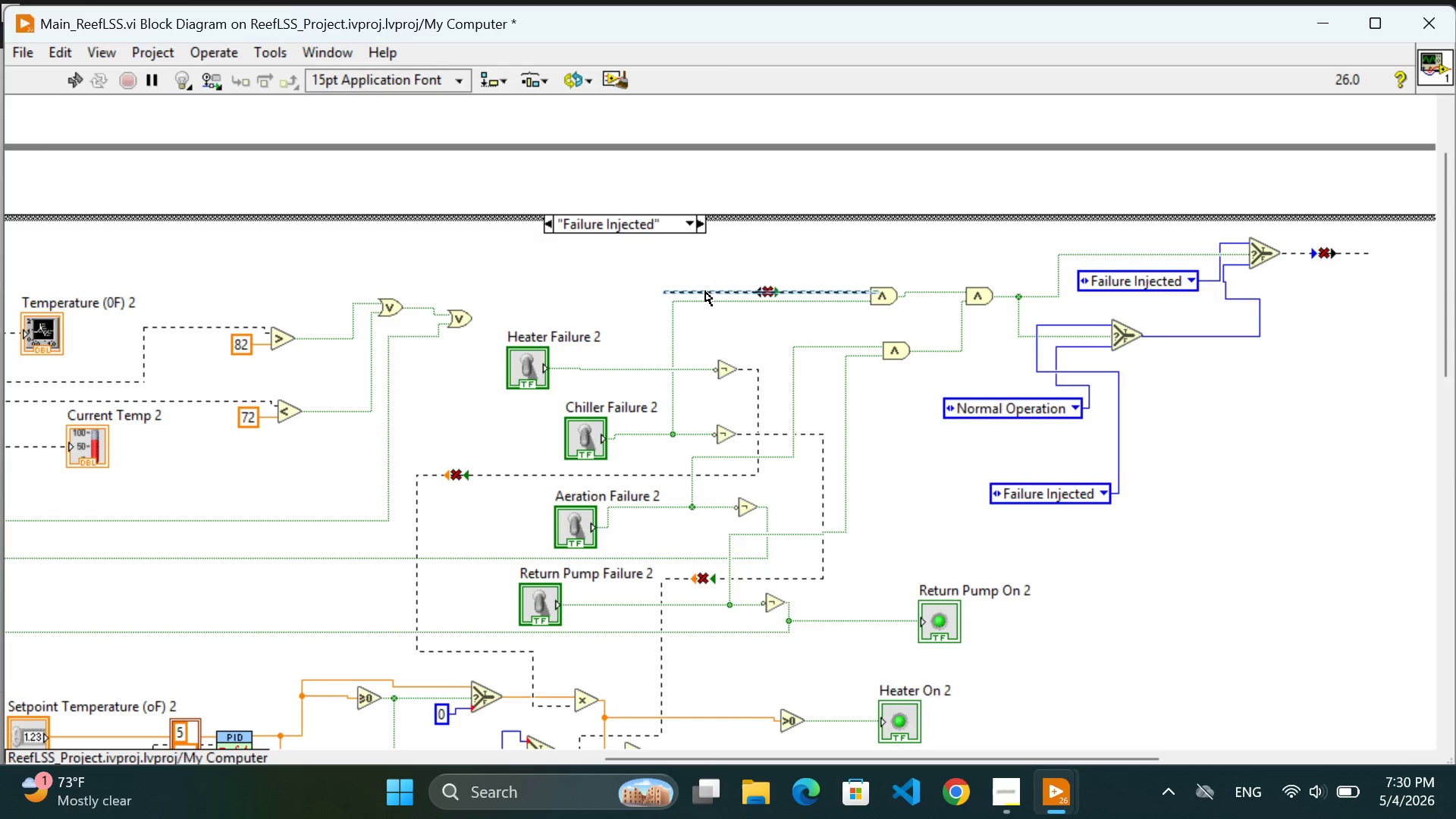 
key(Backspace)
 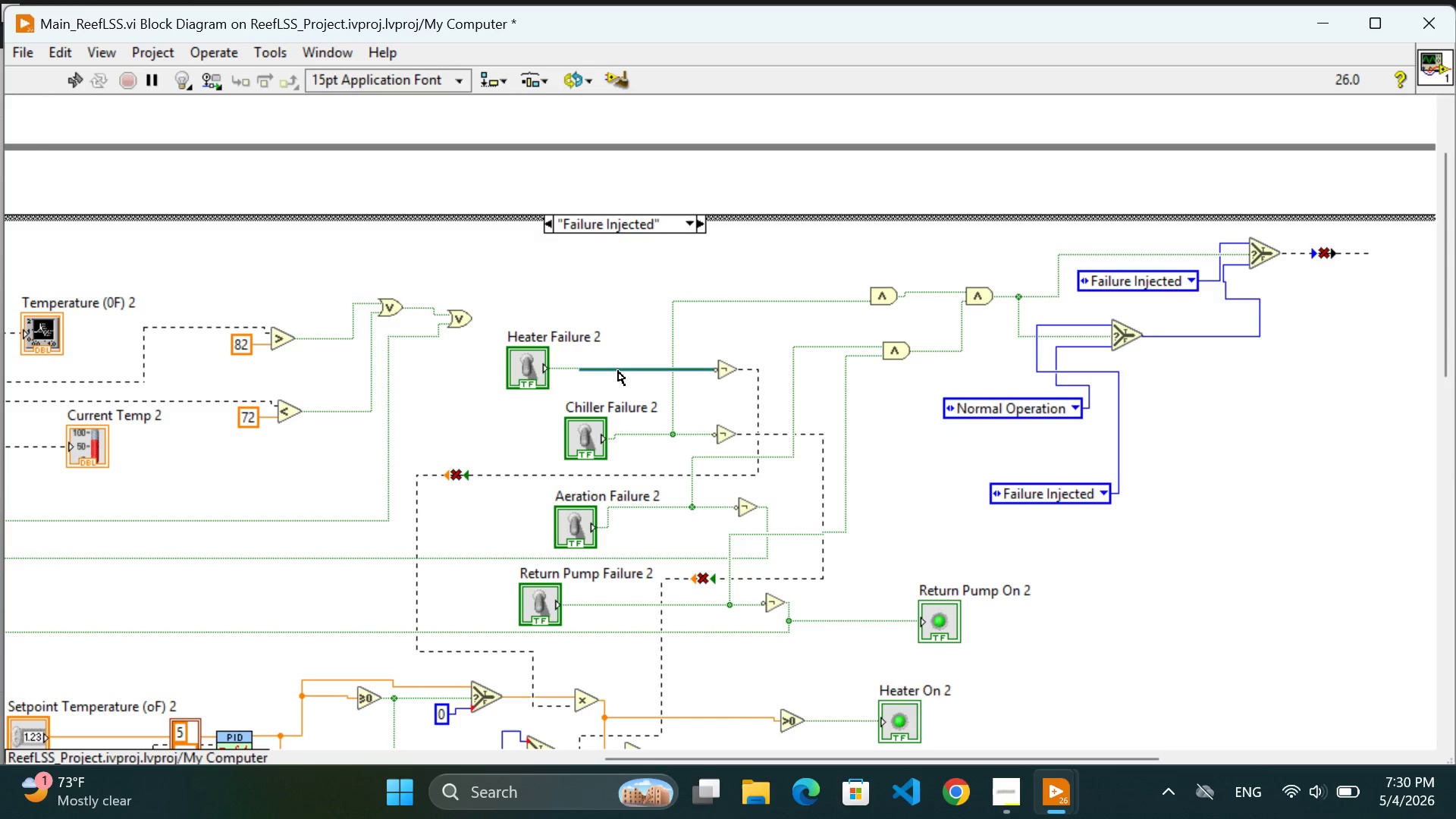 
left_click([618, 371])
 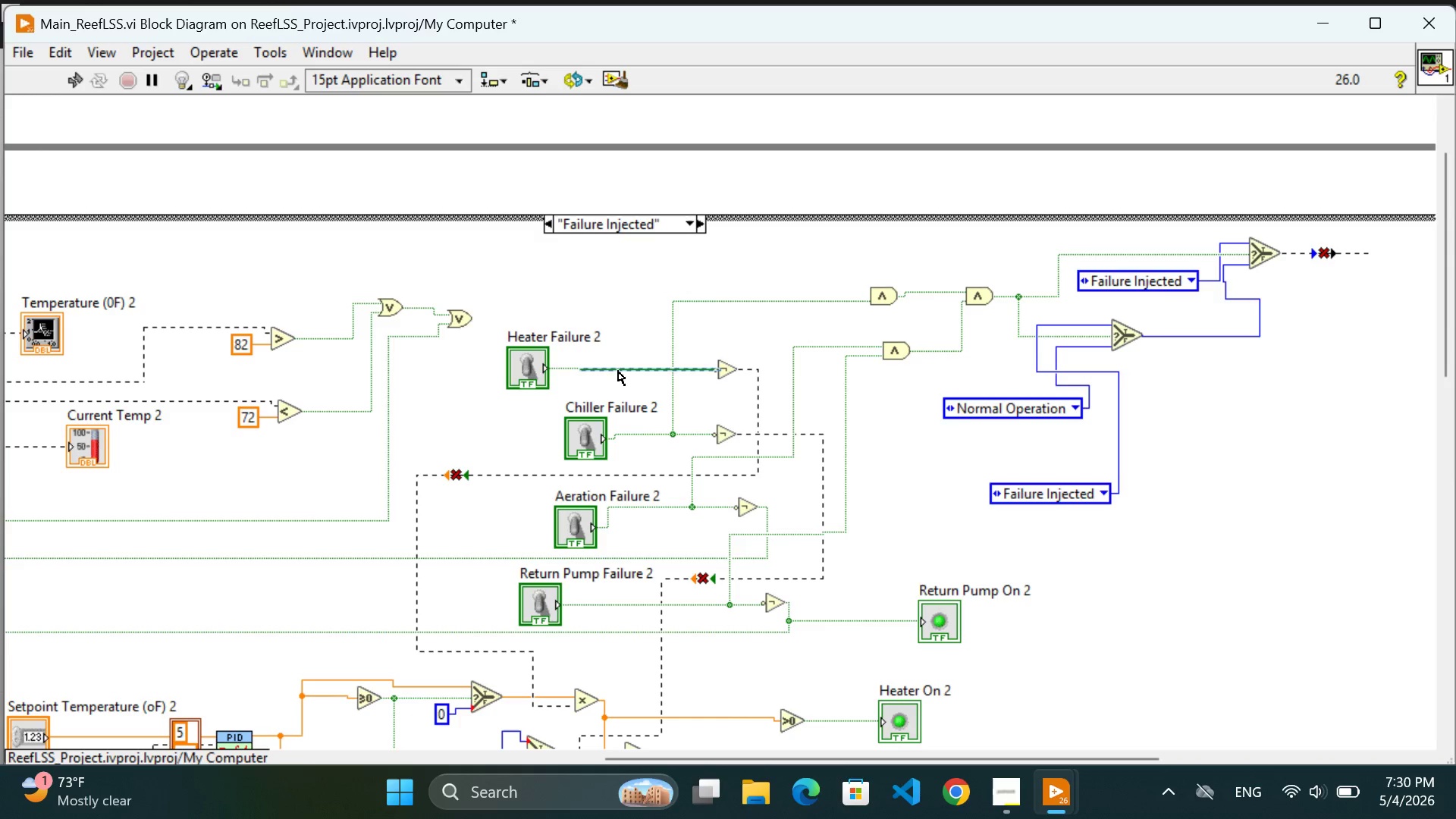 
key(Backspace)
 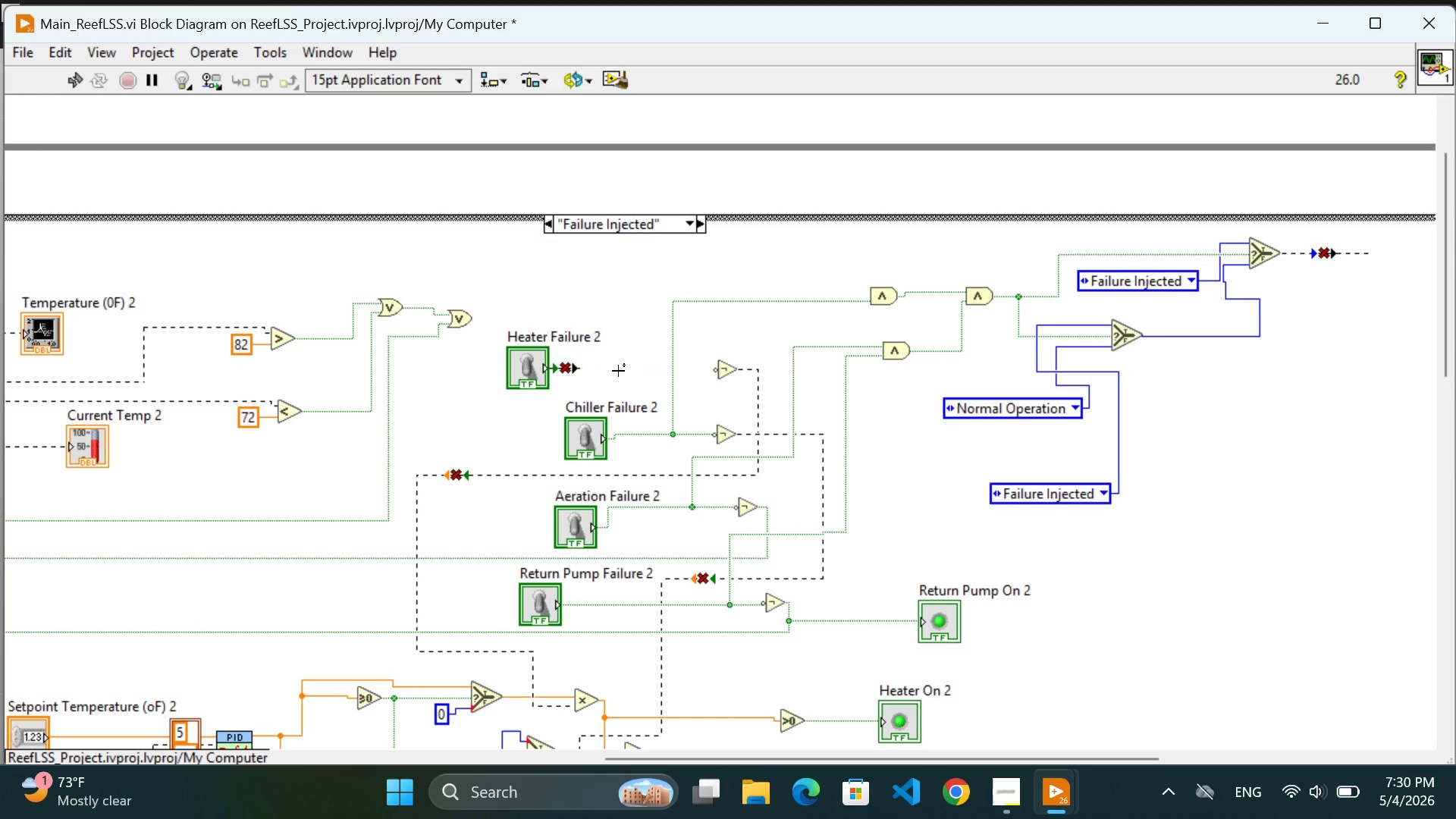 
key(Control+Z)
 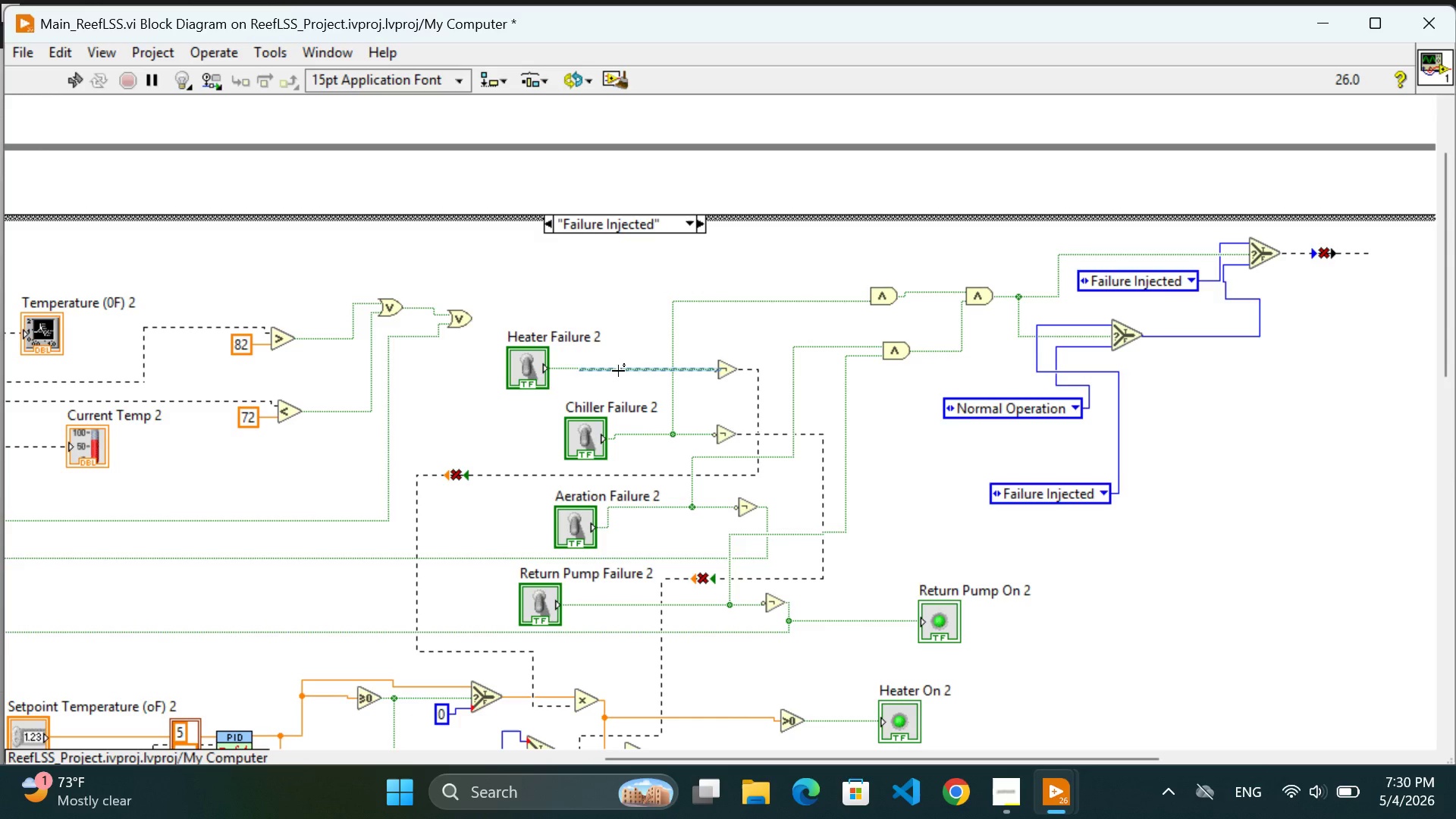 
key(Control+Z)
 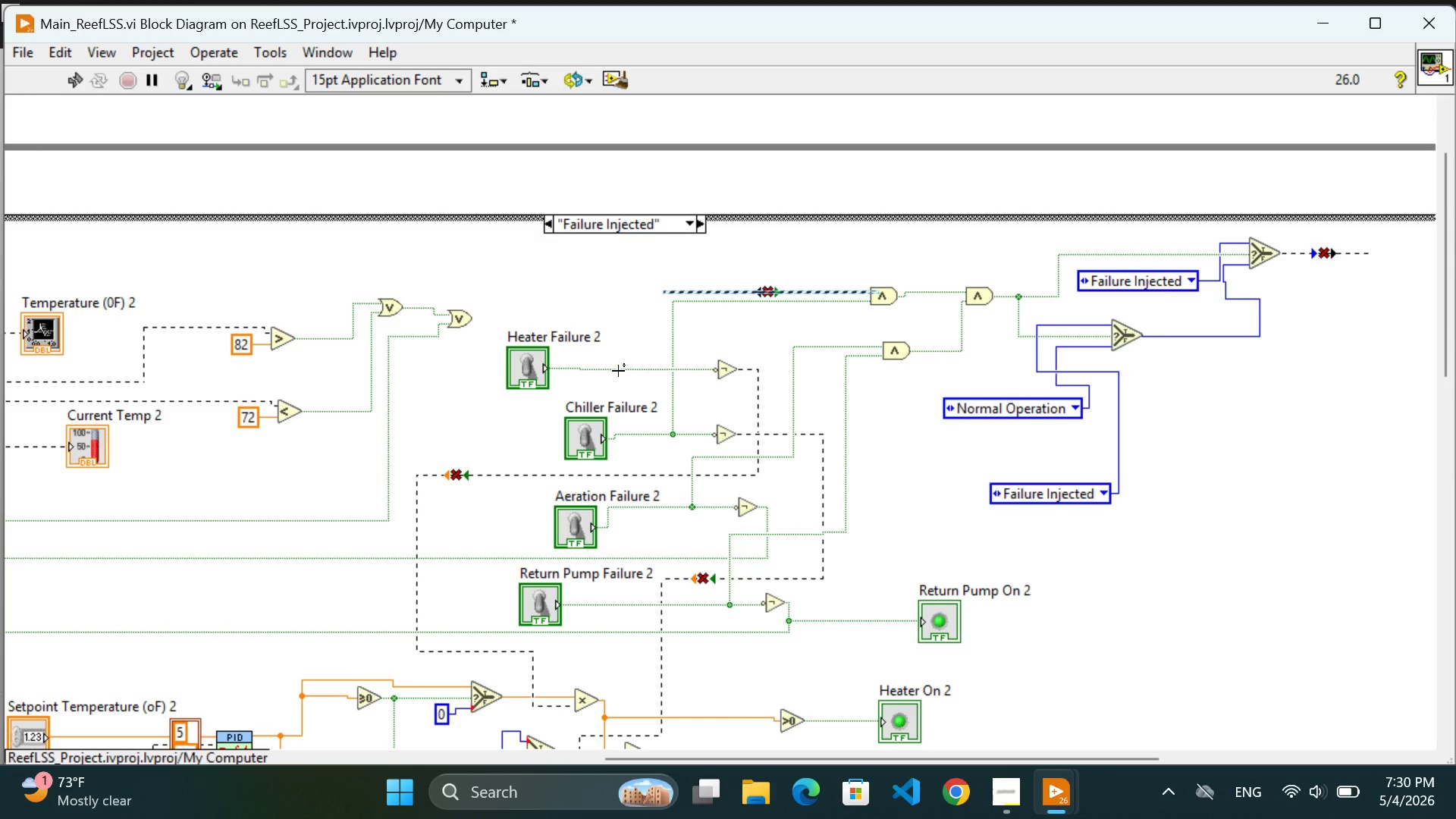 
key(Control+Z)
 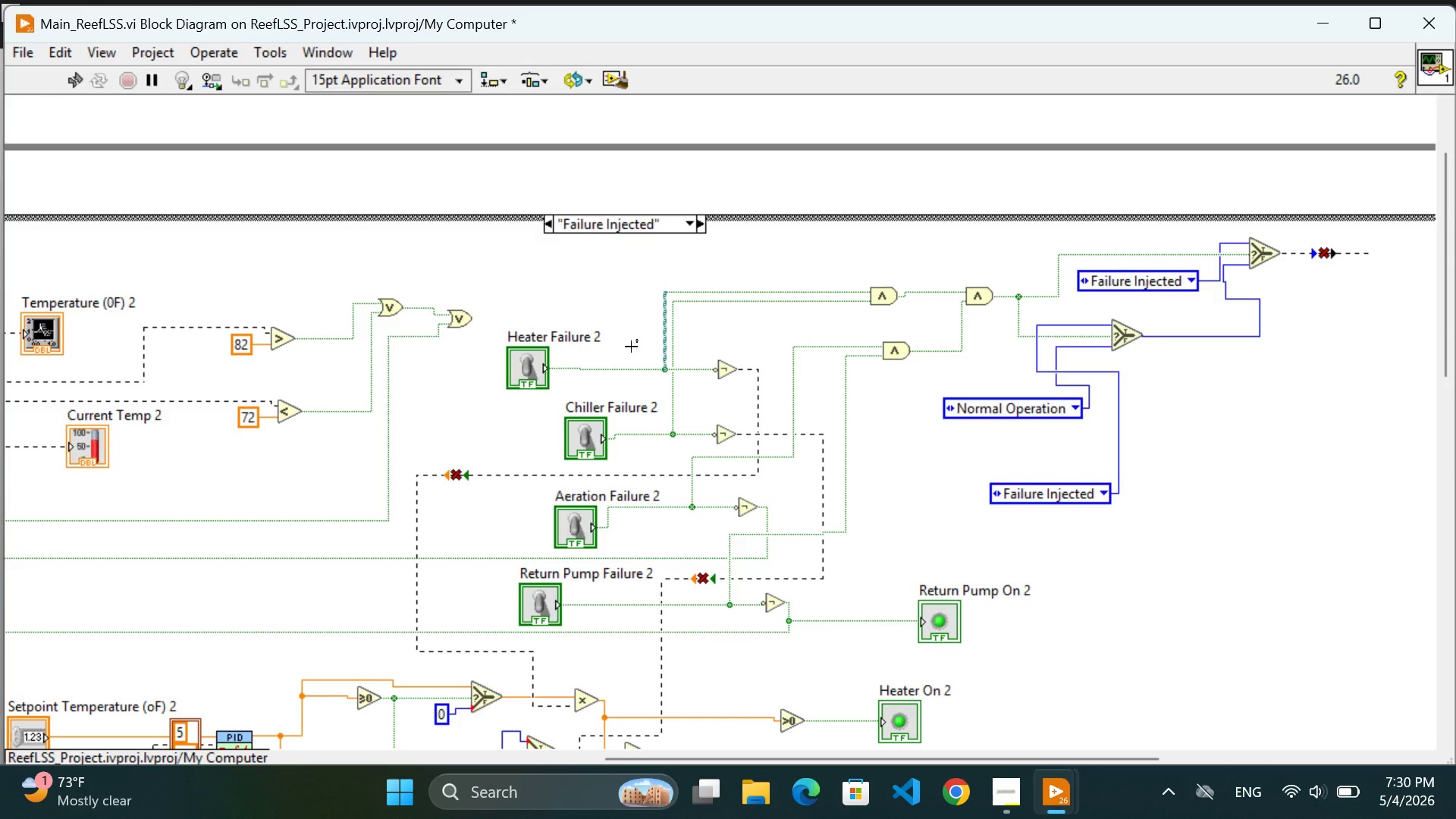 
left_click([631, 347])
 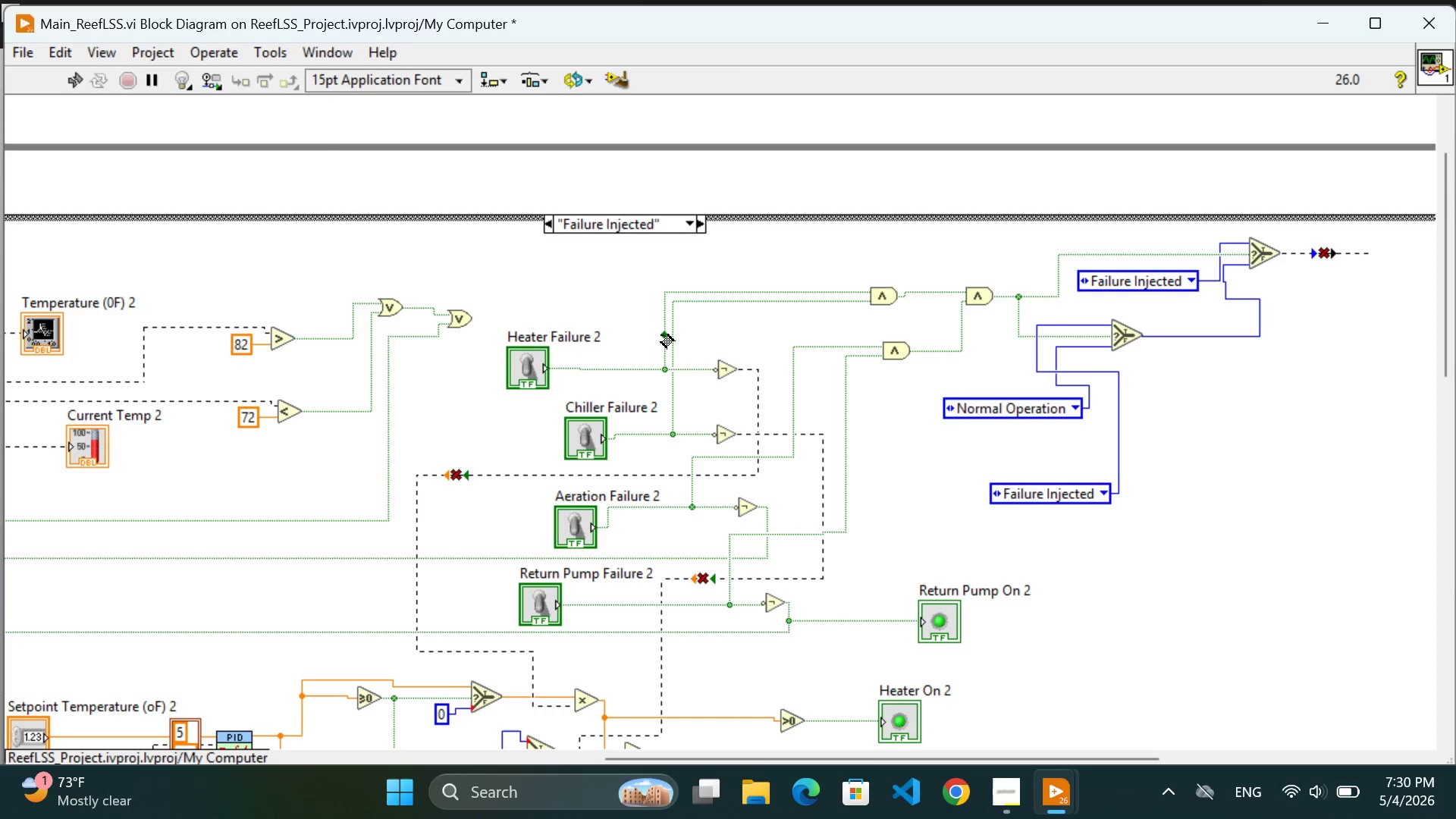 
left_click([661, 335])
 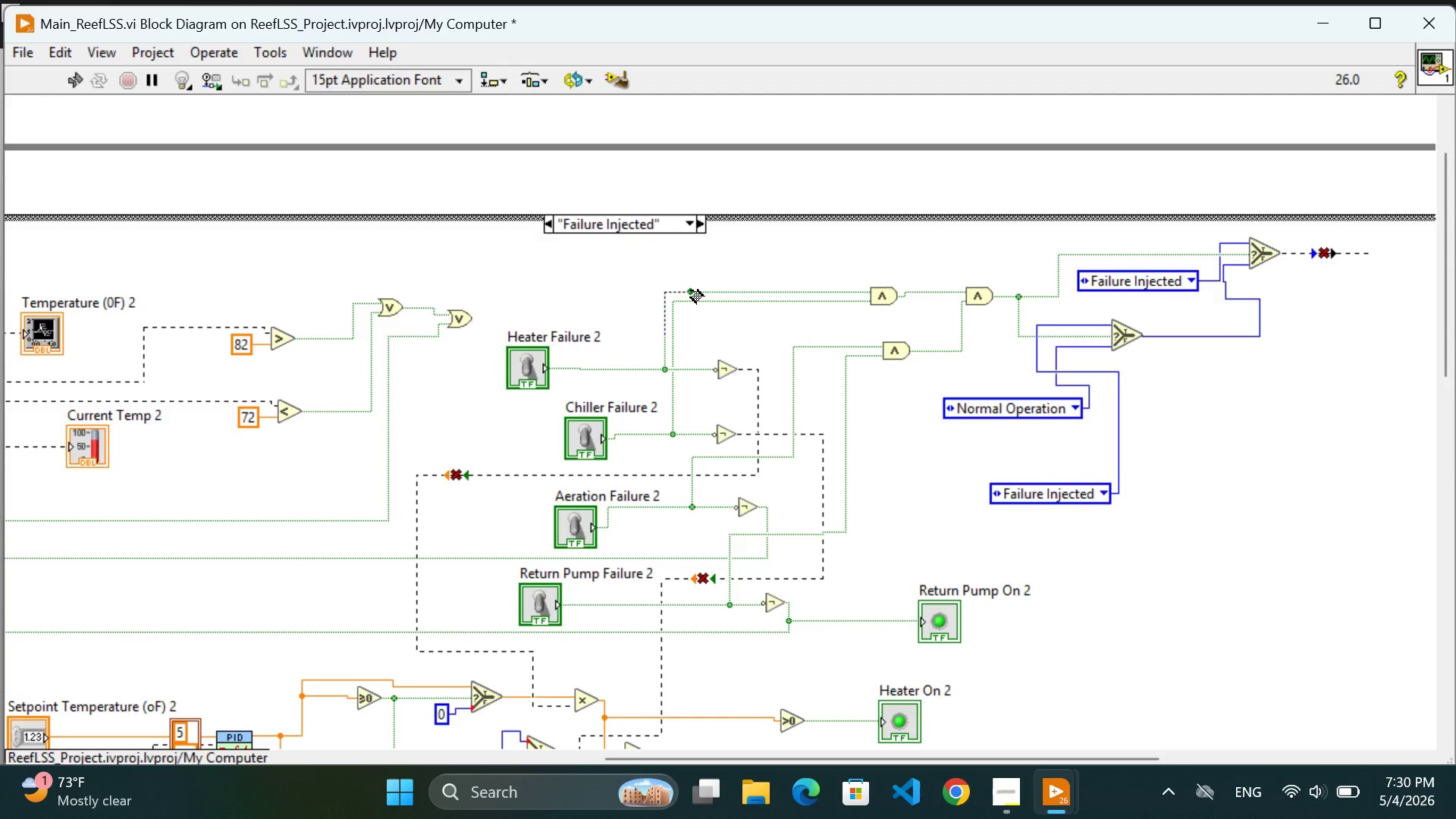 
double_click([635, 295])
 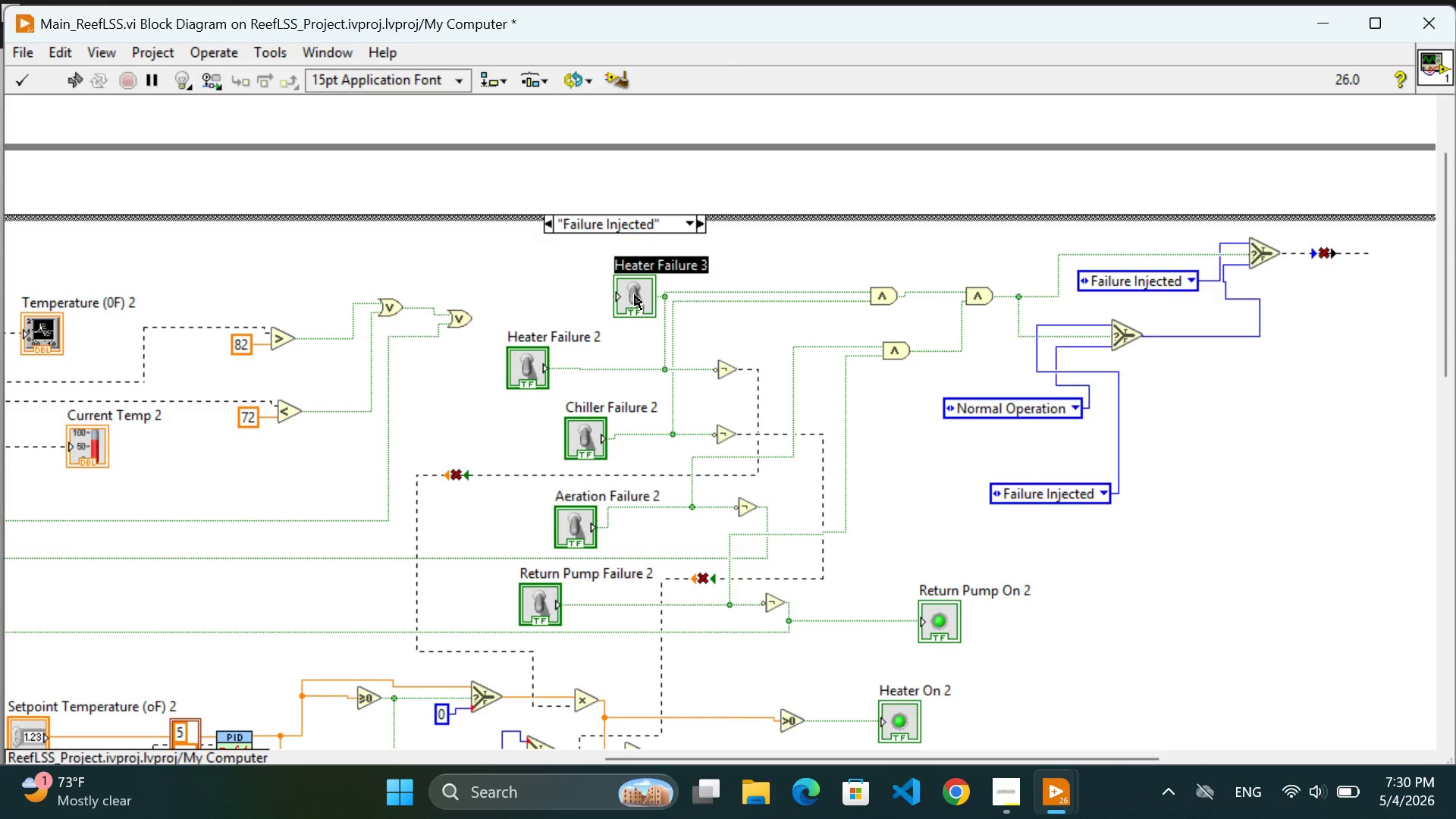 
key(Control+ControlLeft)
 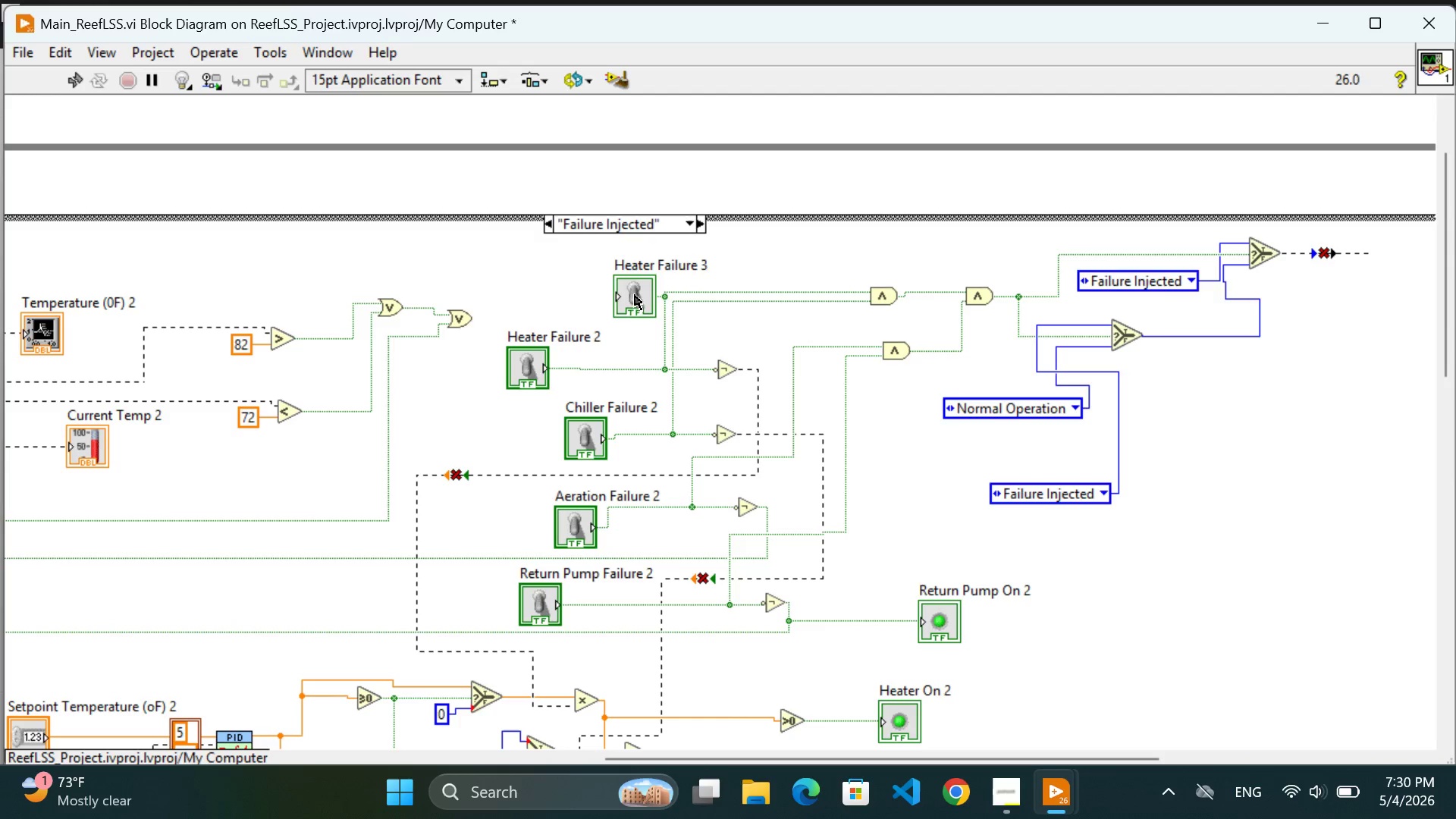 
key(Control+Z)
 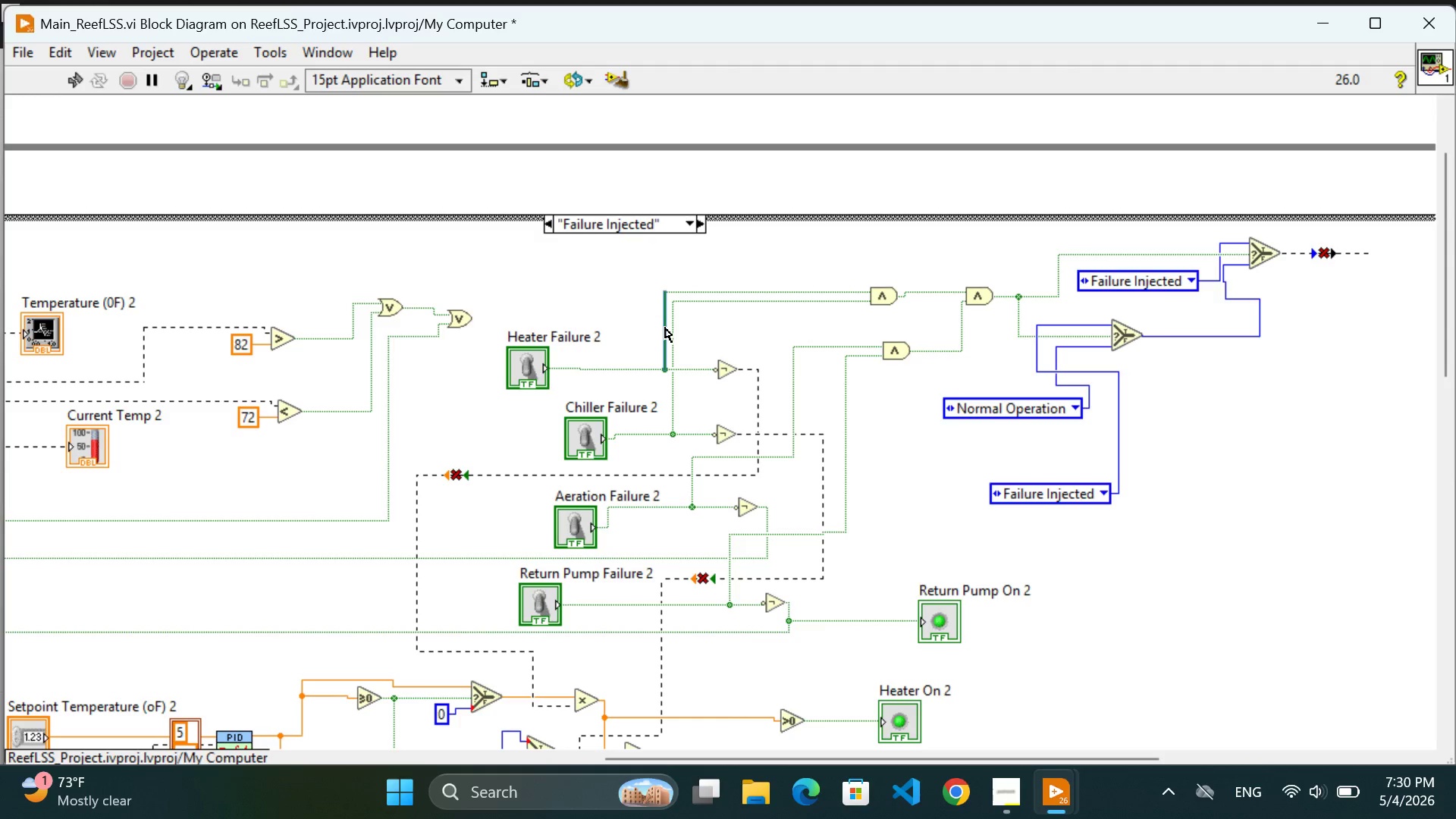 
left_click([665, 328])
 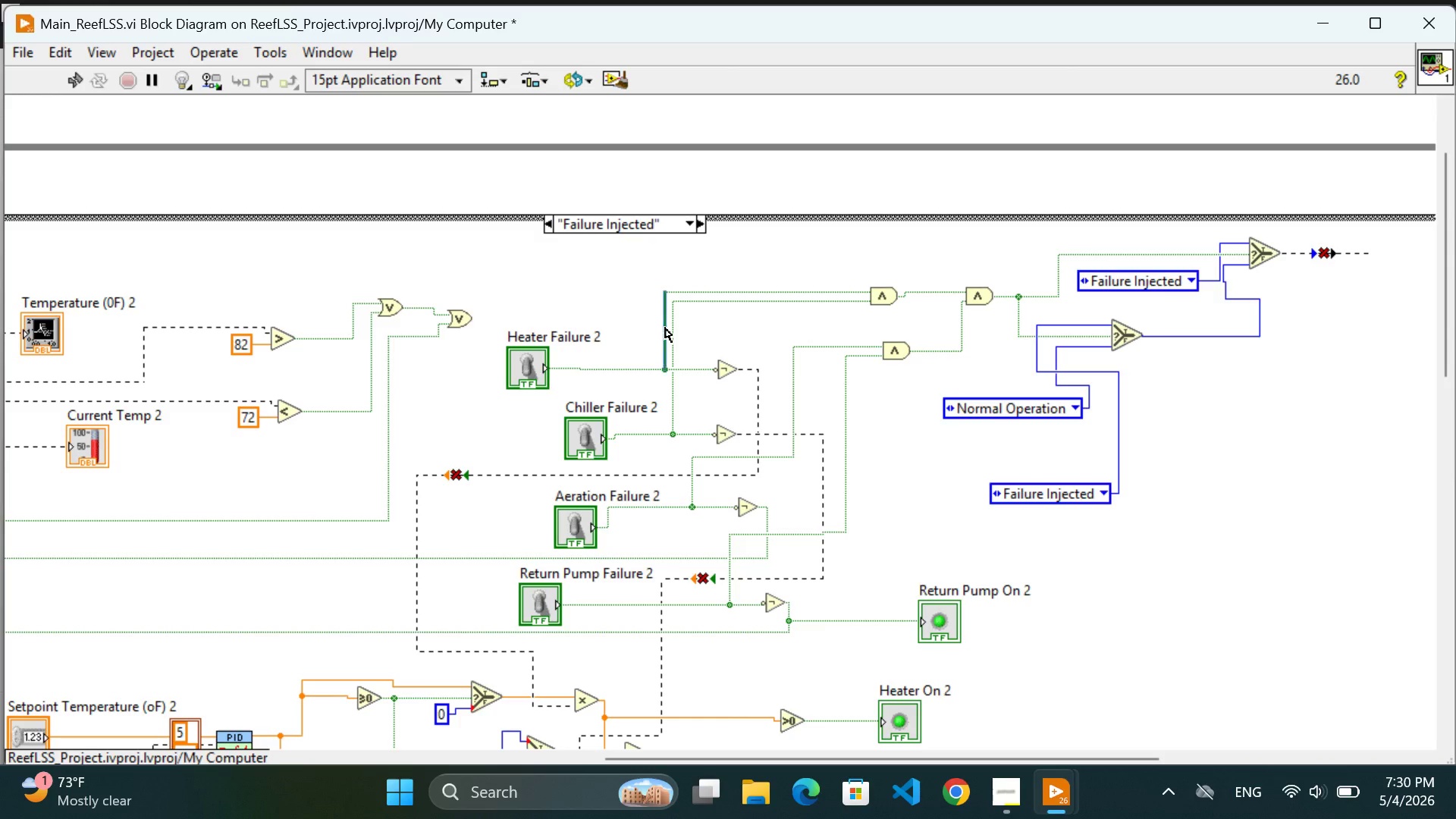 
key(Backspace)
 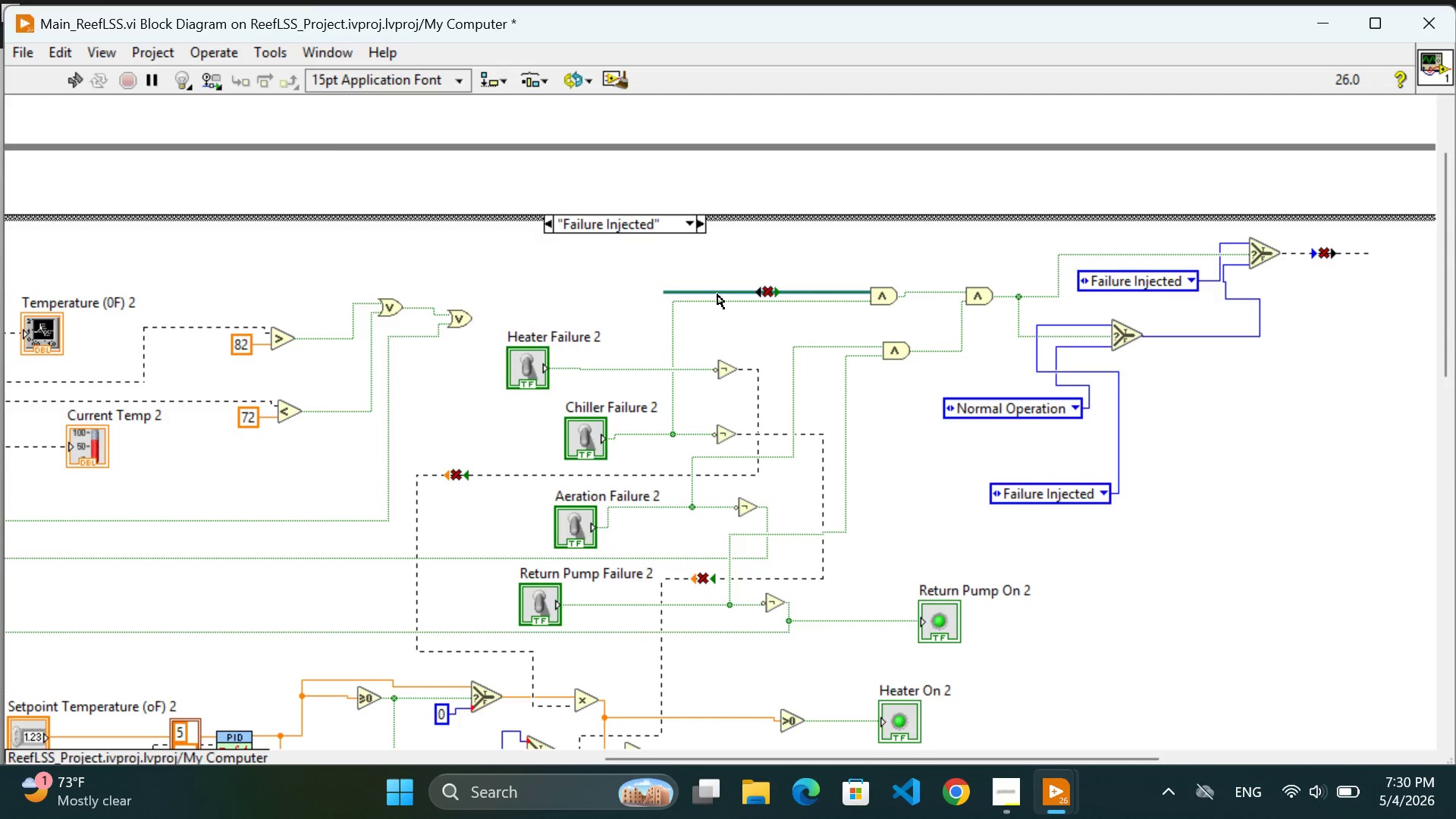 
left_click([720, 293])
 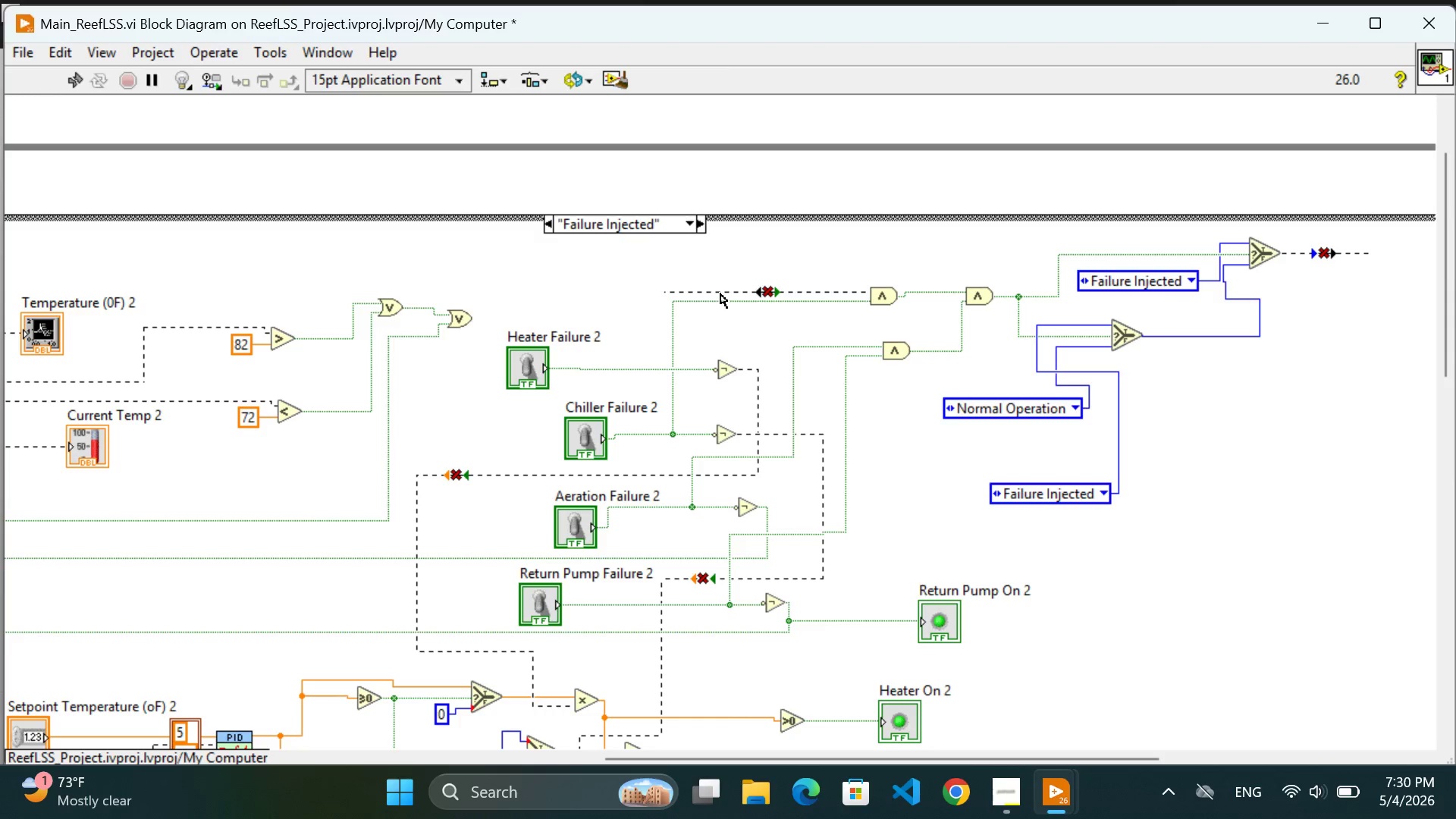 
key(Backspace)
 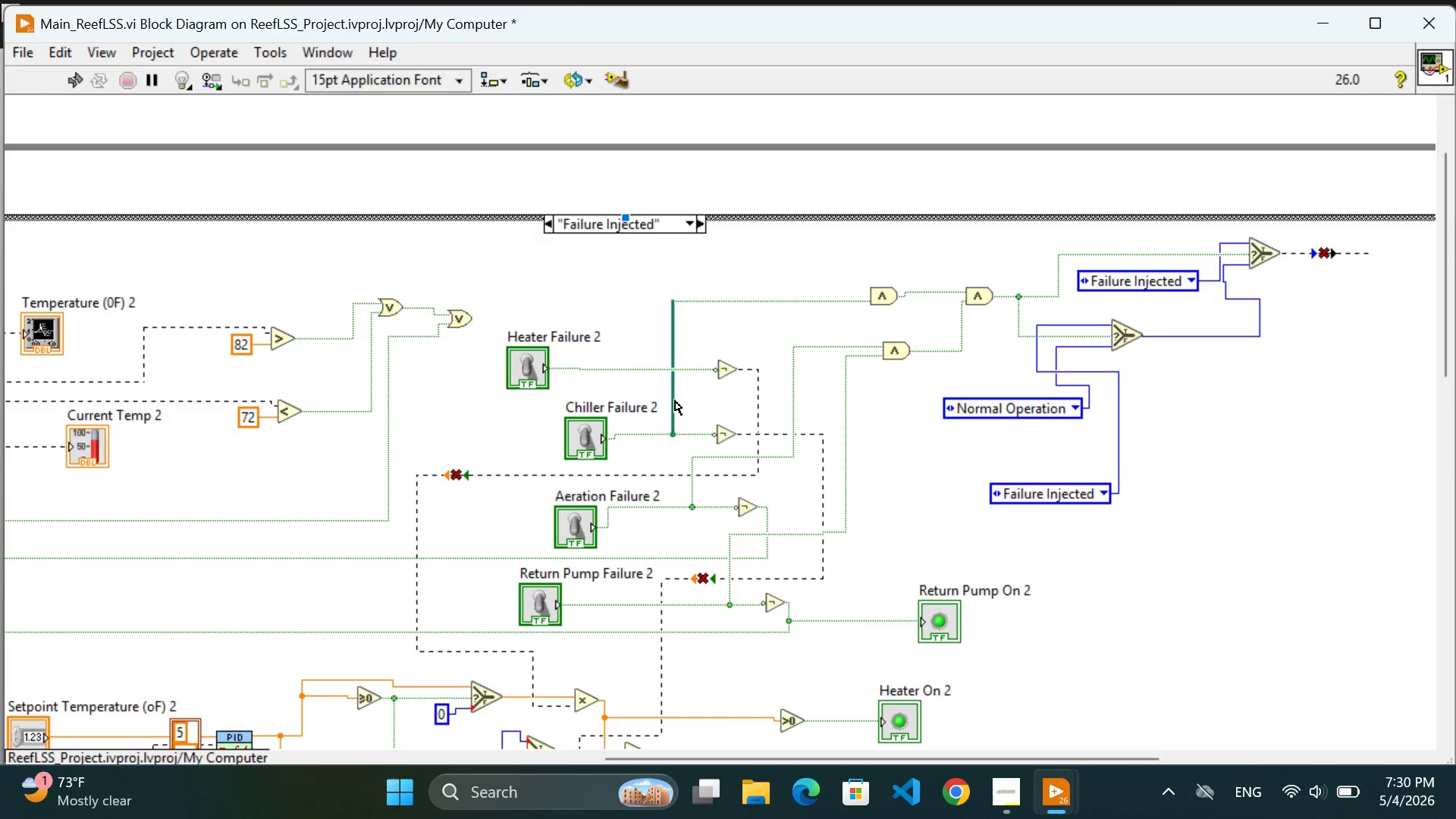 
wait(6.53)
 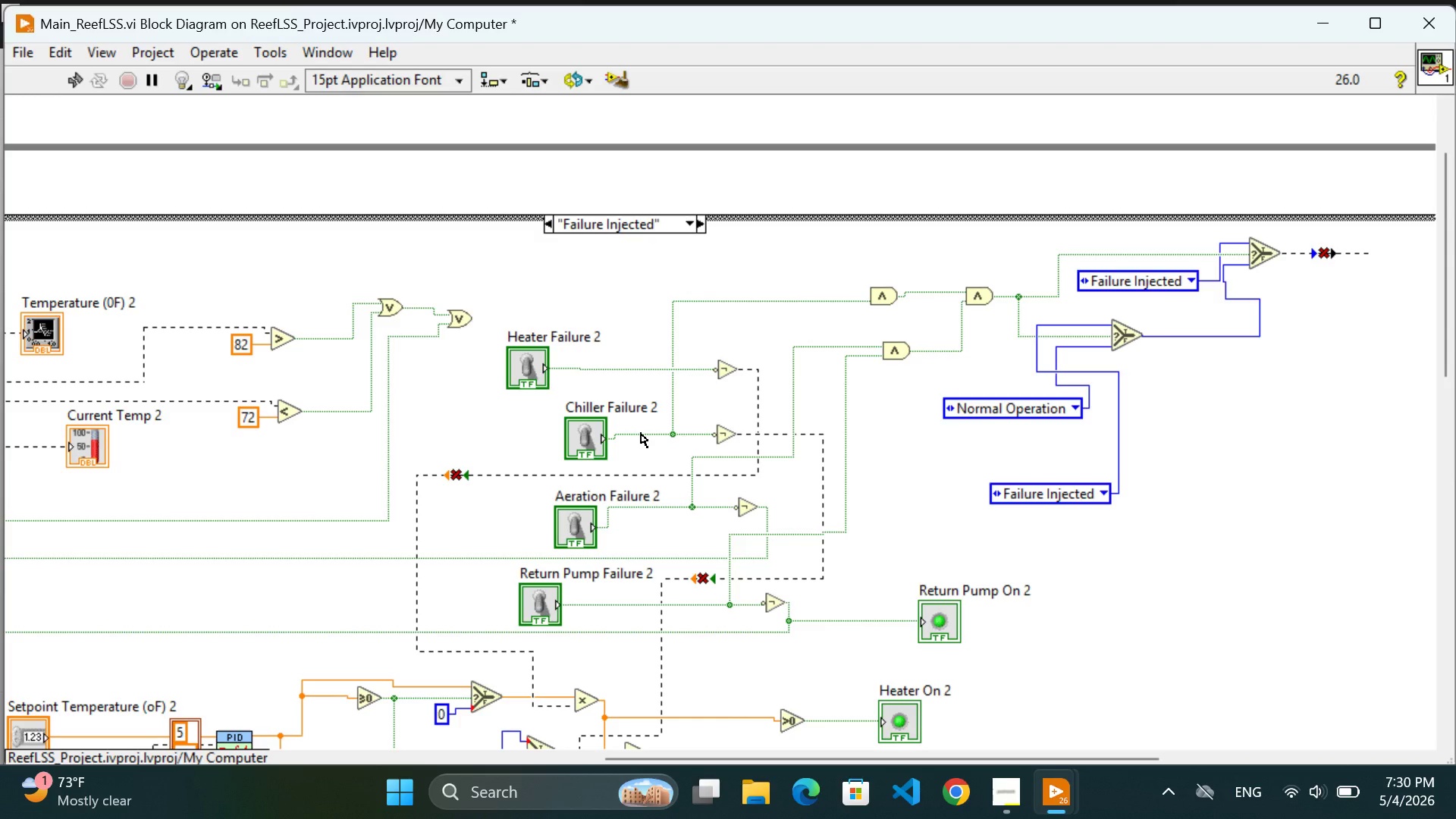 
left_click([675, 401])
 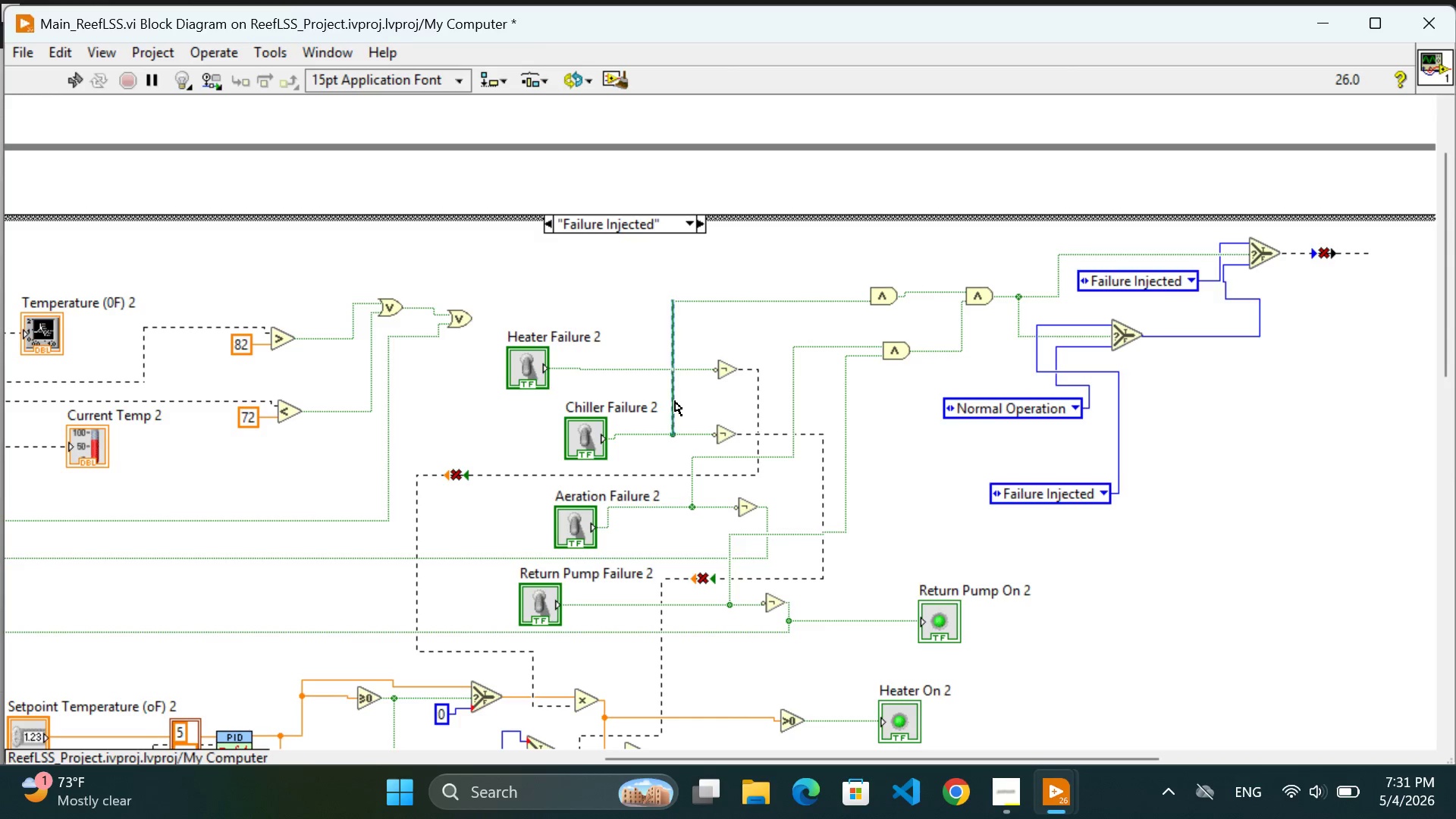 
wait(6.67)
 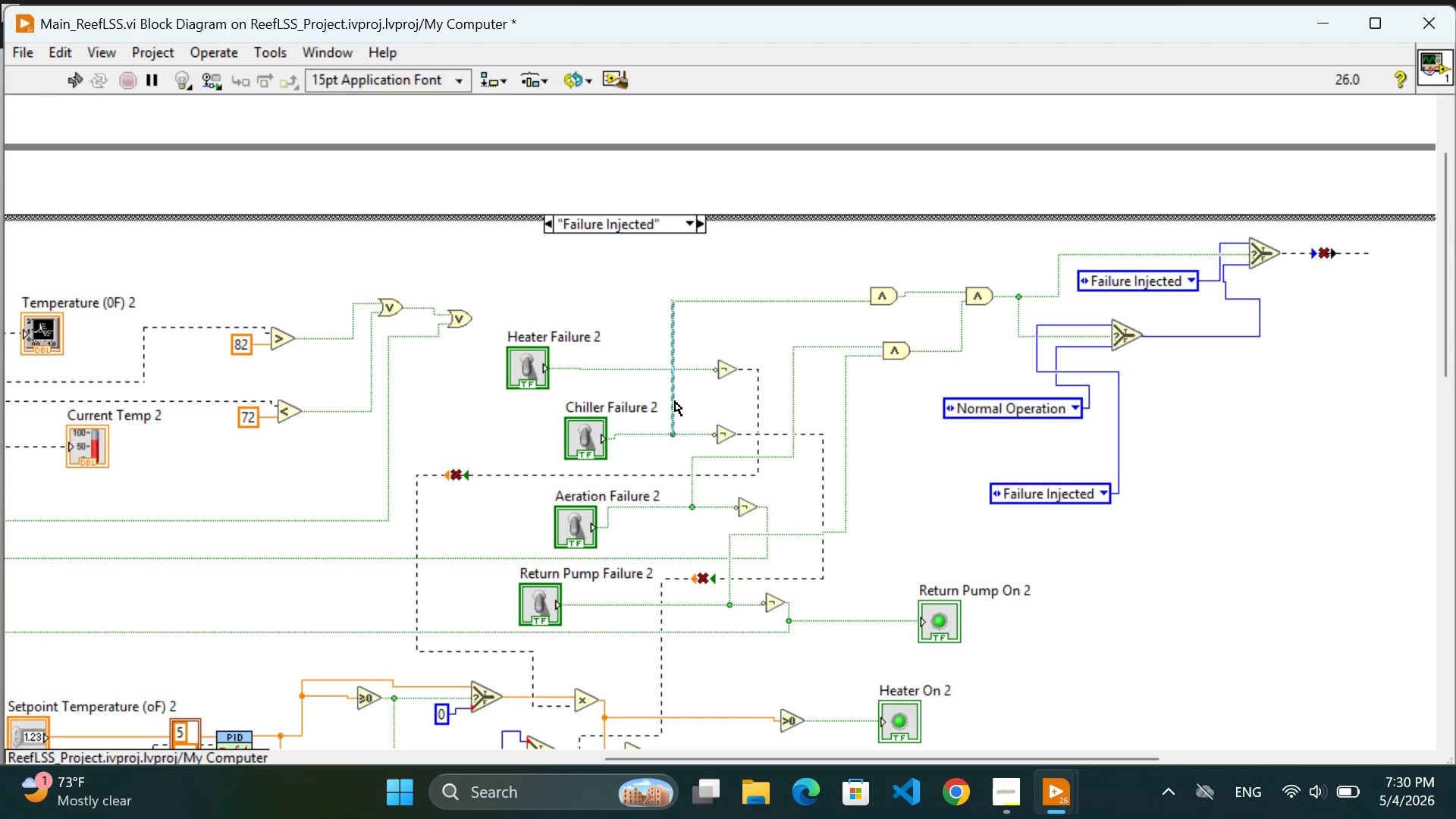 
key(Backspace)
 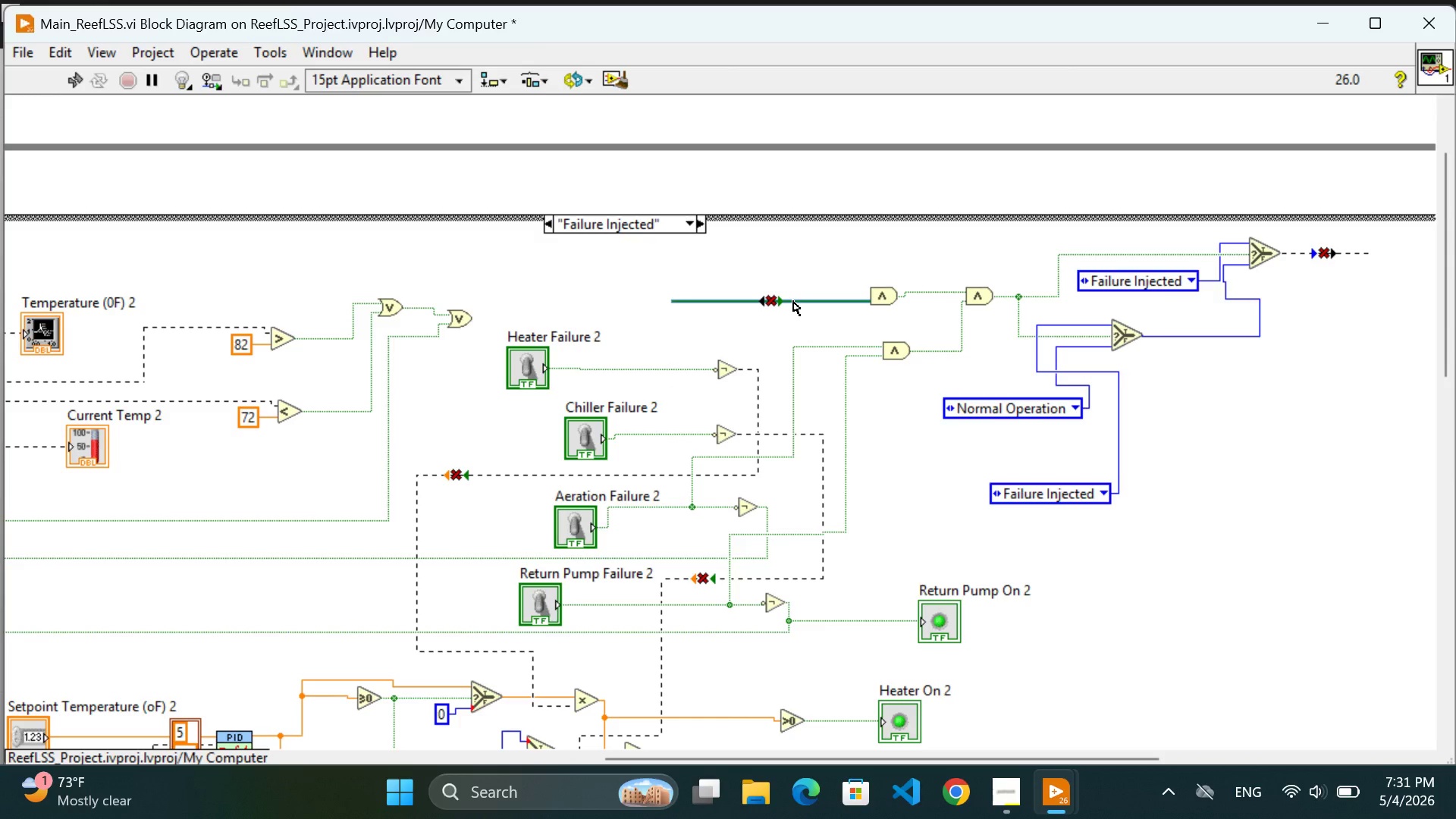 
left_click([803, 301])
 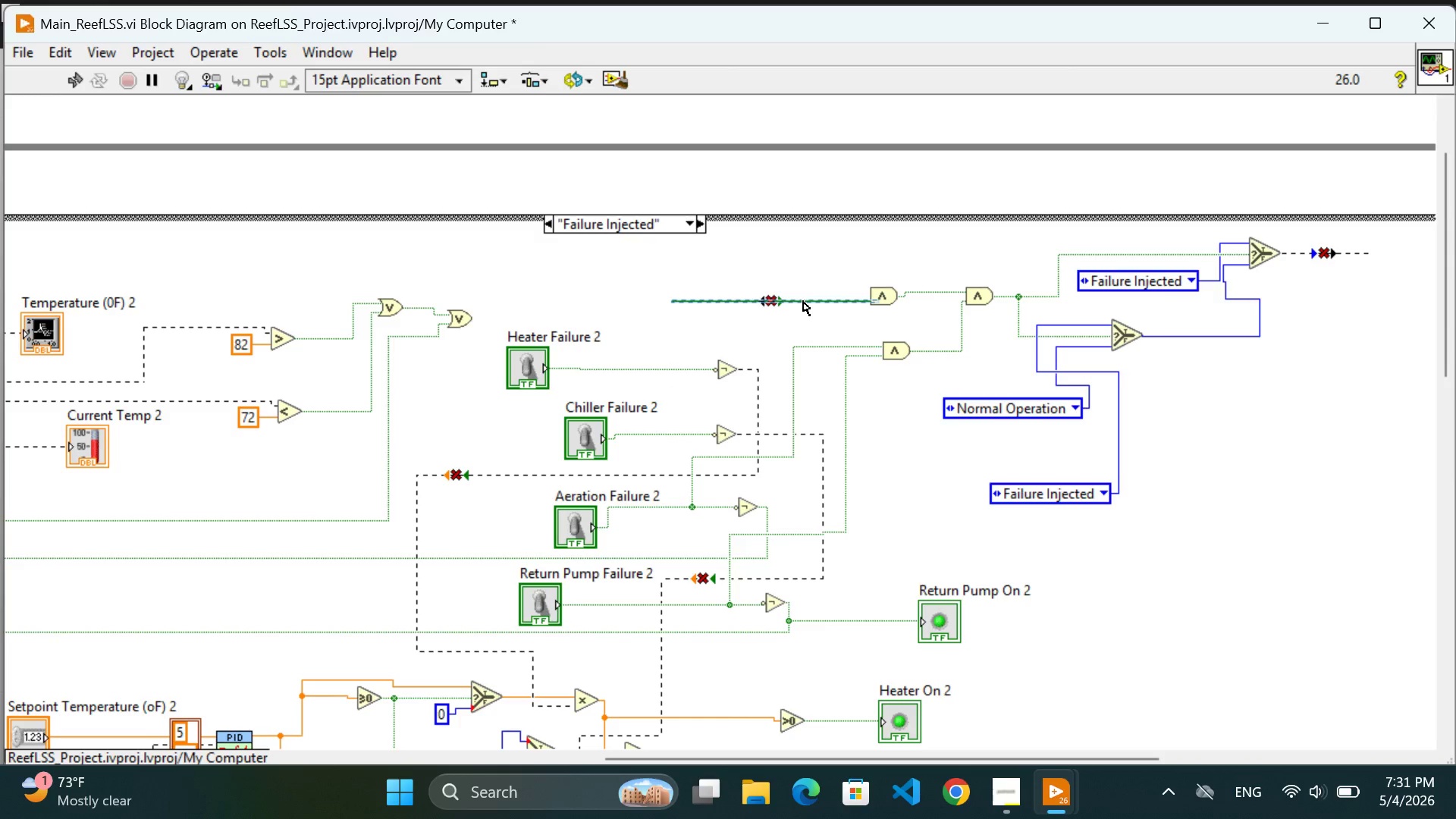 
key(Backspace)
 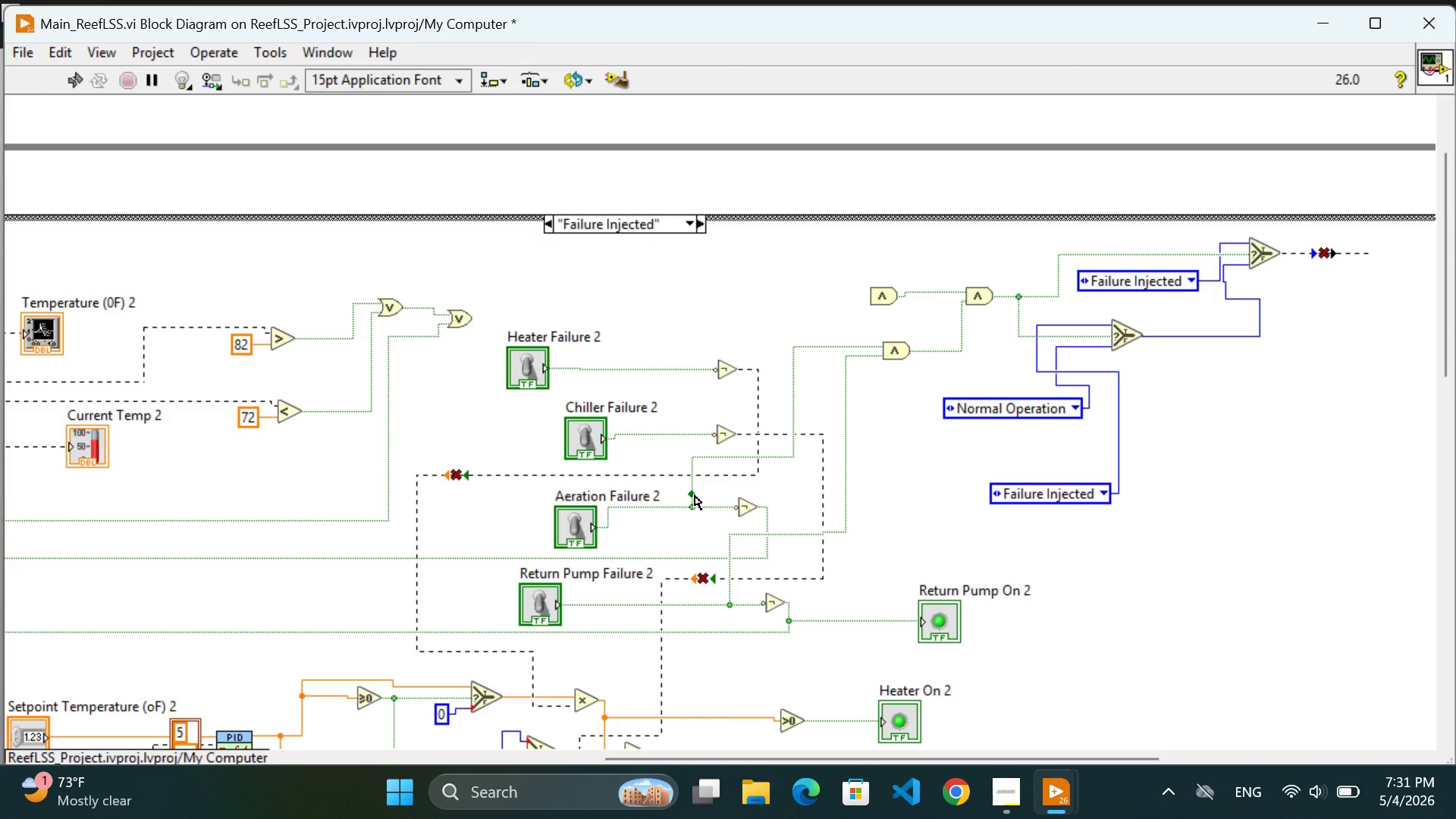 
left_click([692, 495])
 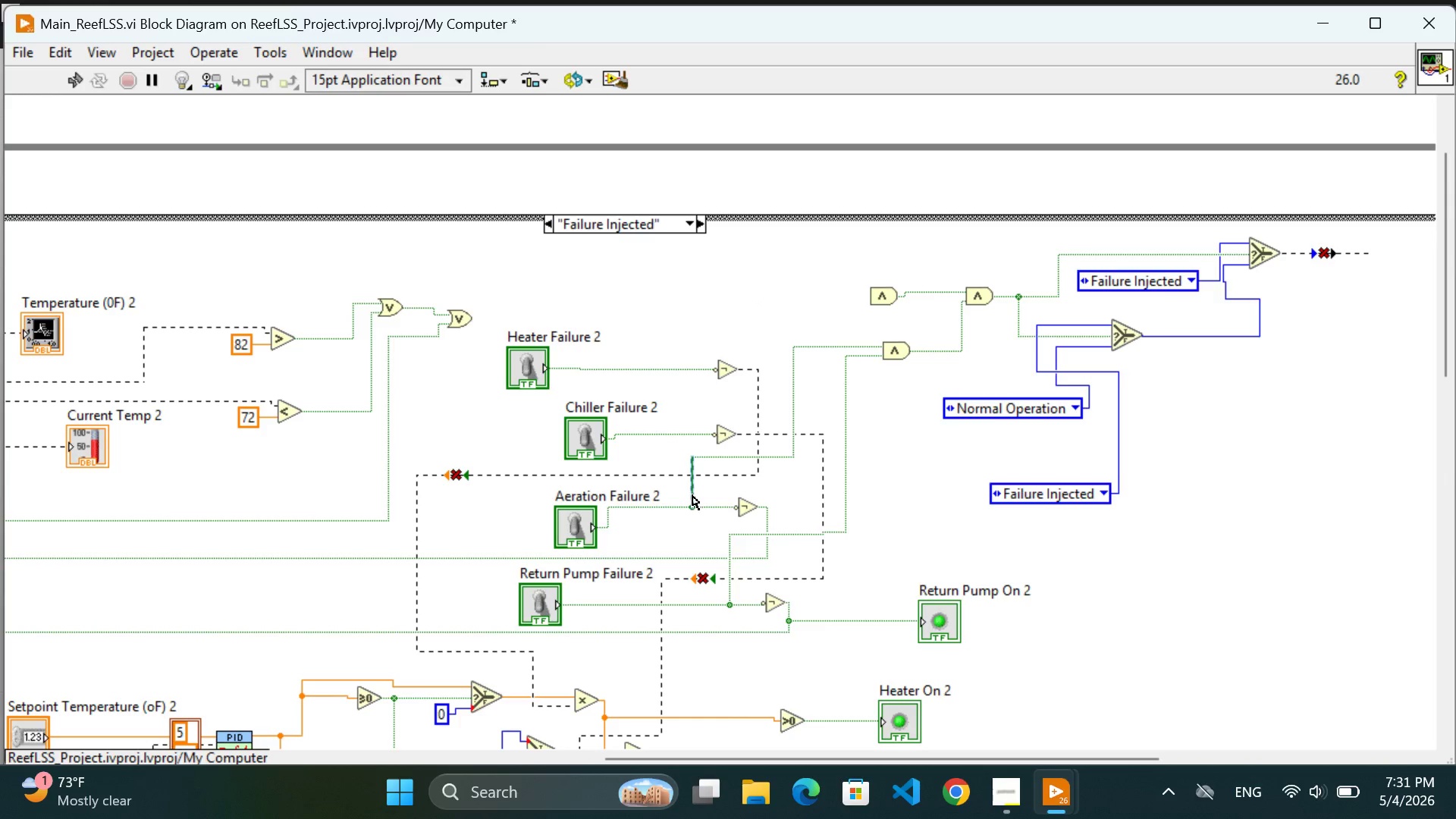 
key(Backspace)
 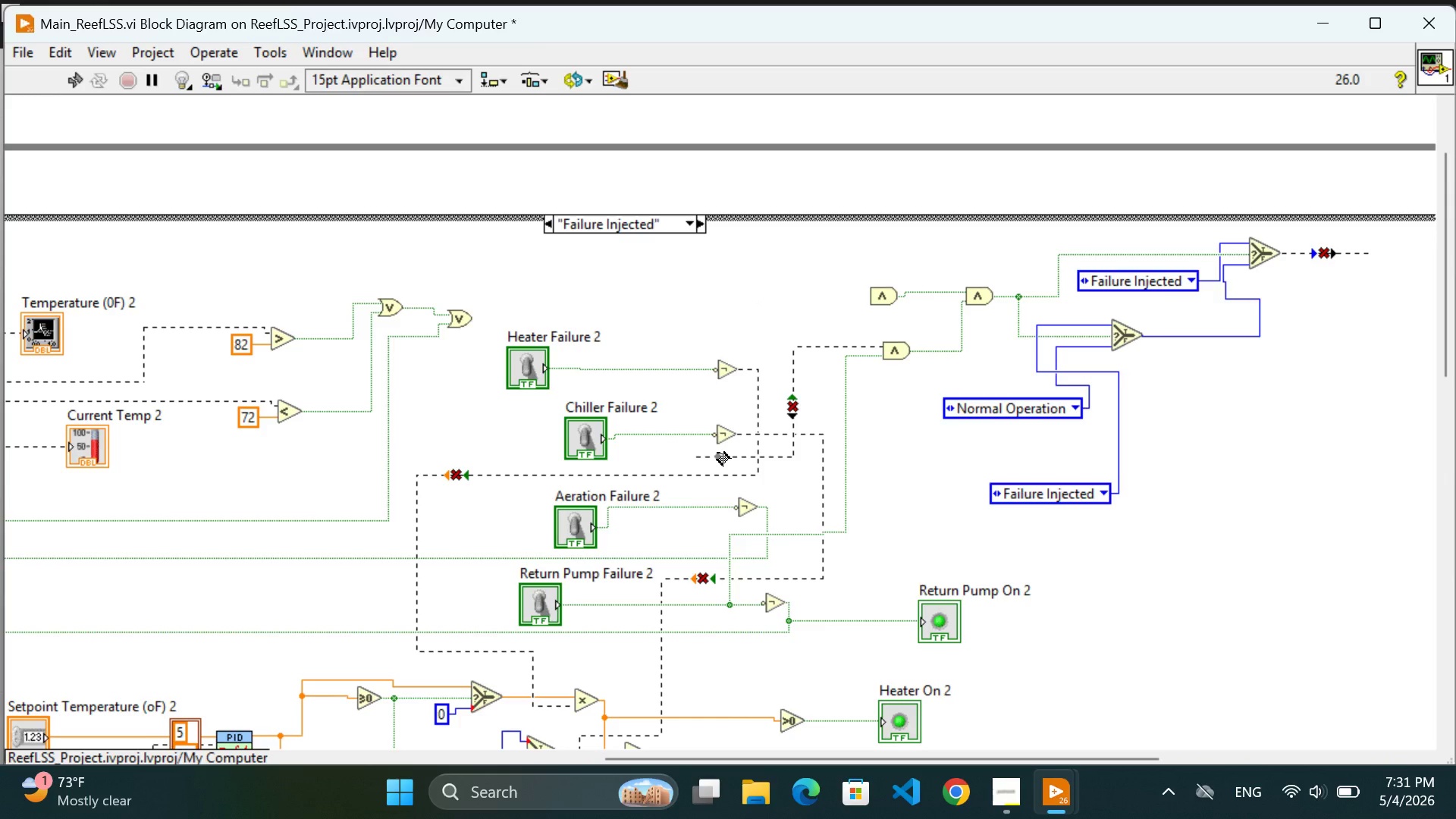 
left_click([717, 453])
 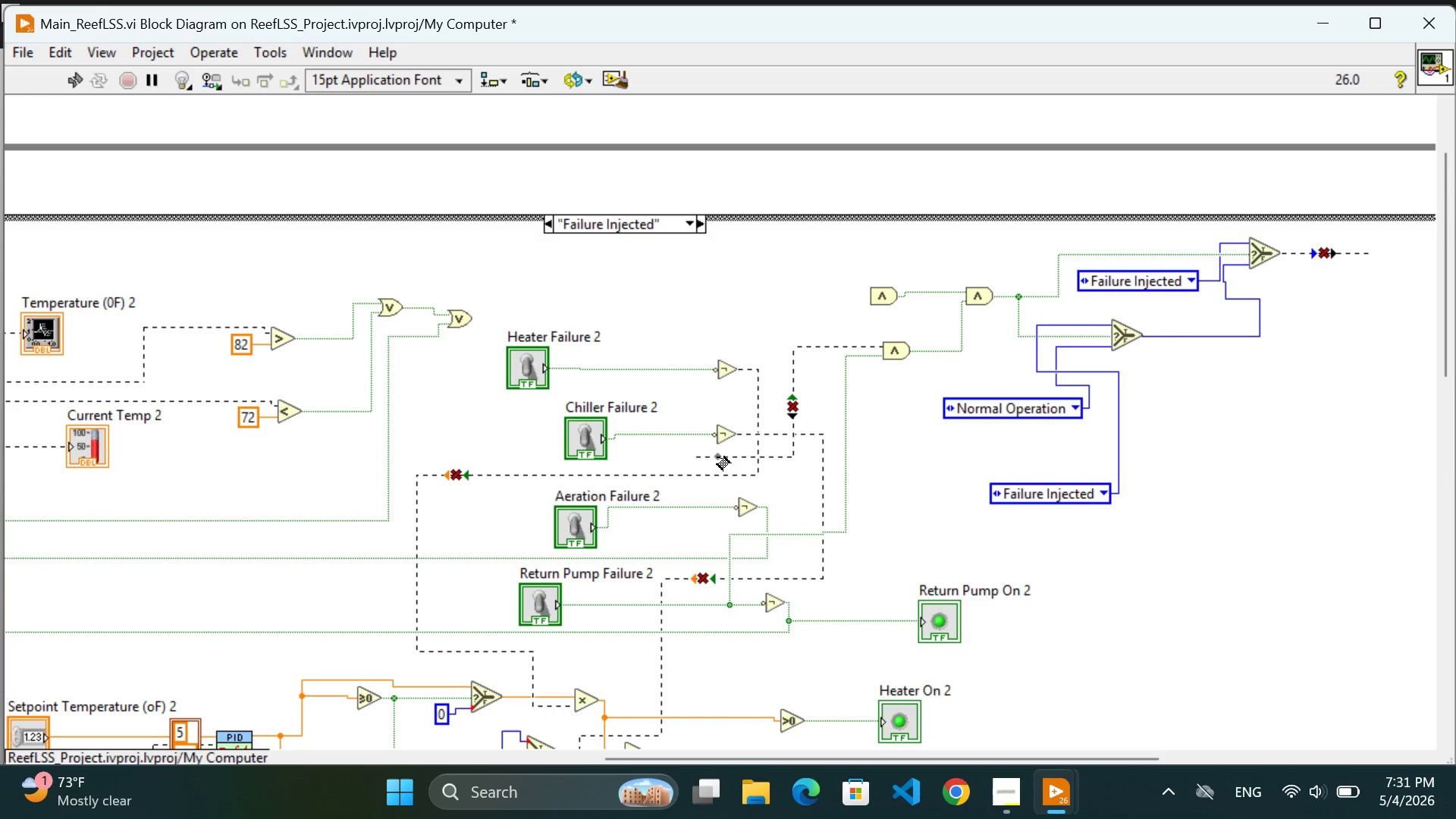 
left_click([717, 457])
 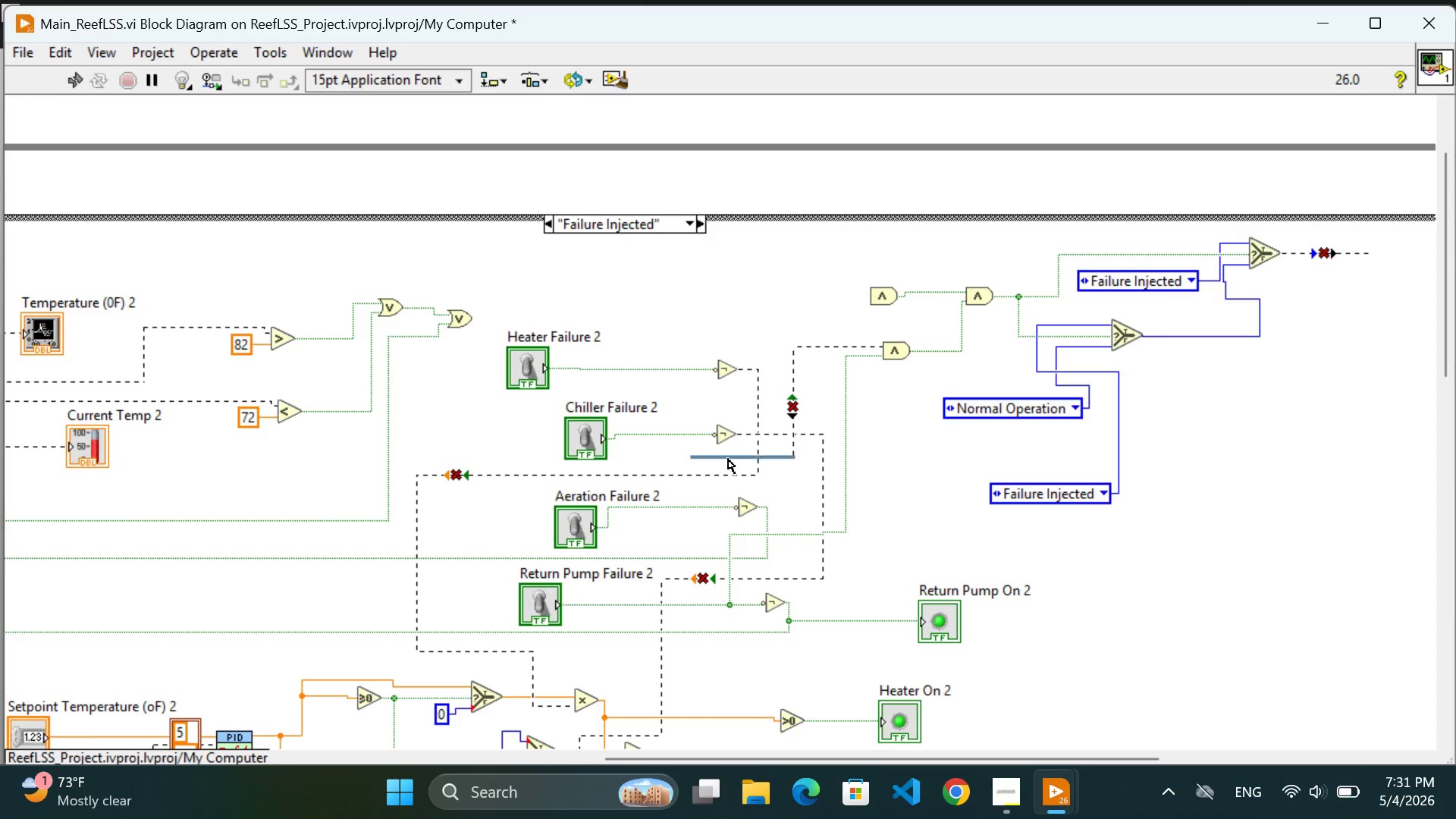 
left_click([727, 458])
 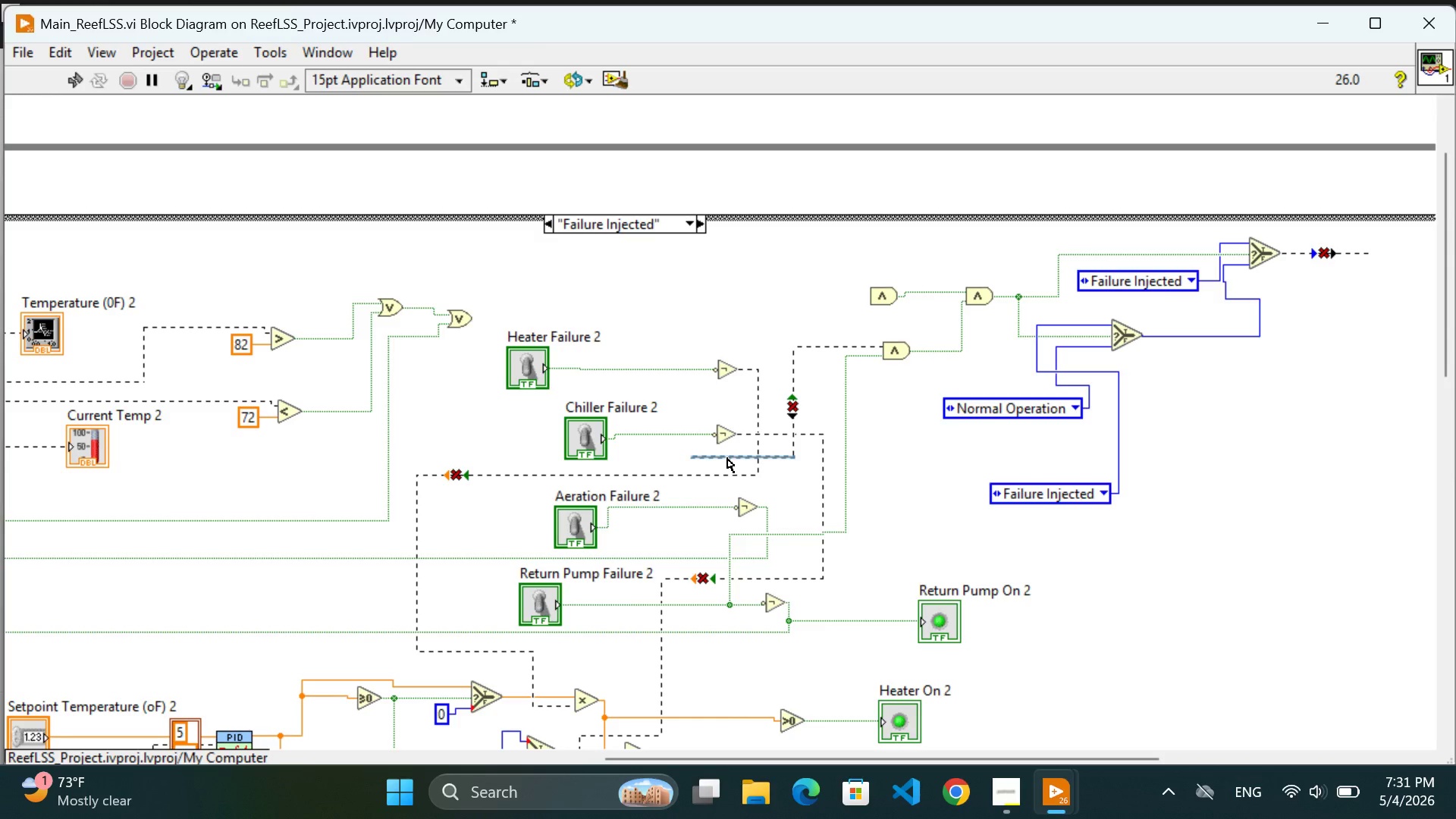 
key(Backspace)
 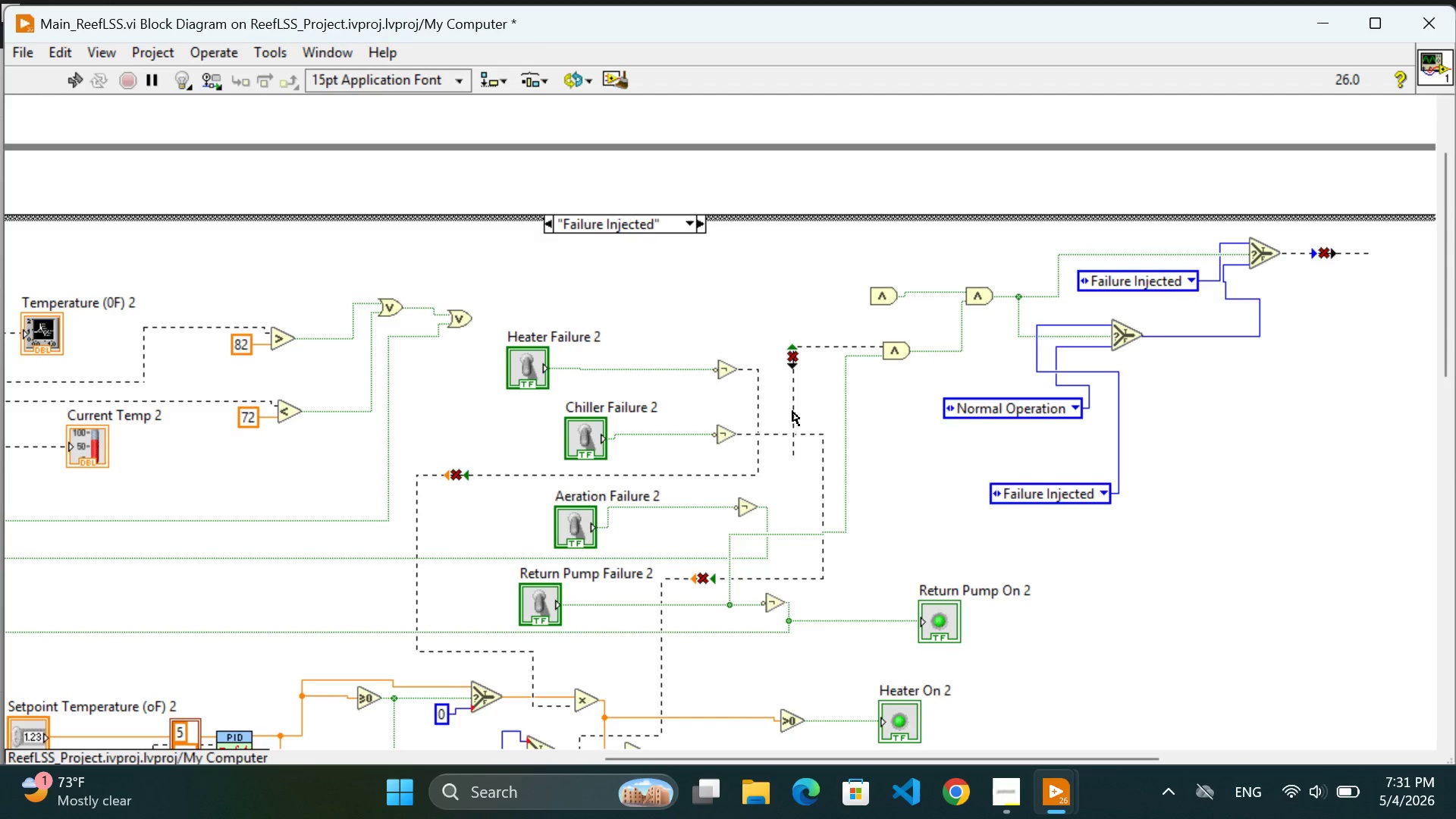 
left_click([792, 411])
 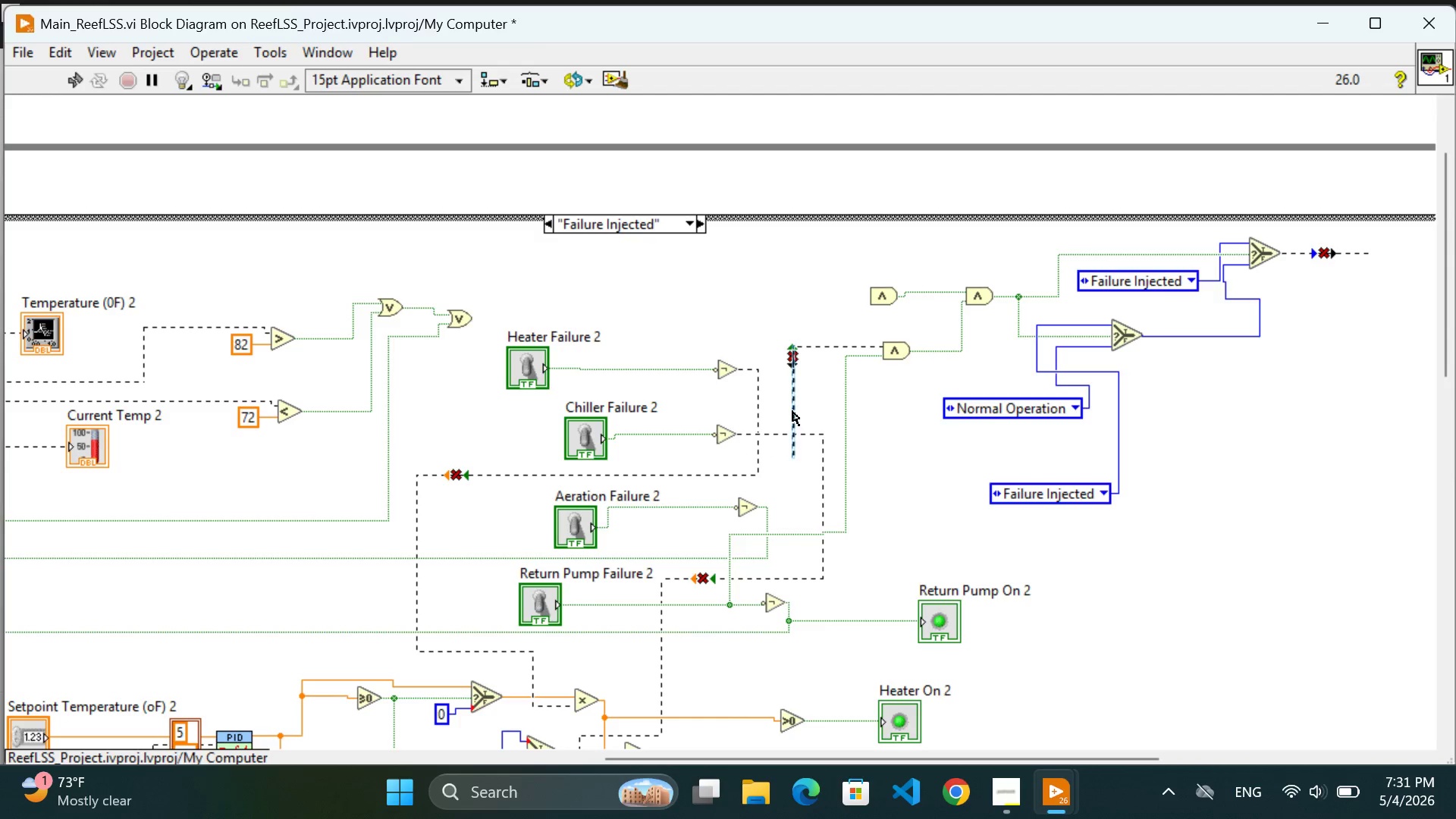 
key(Backspace)
 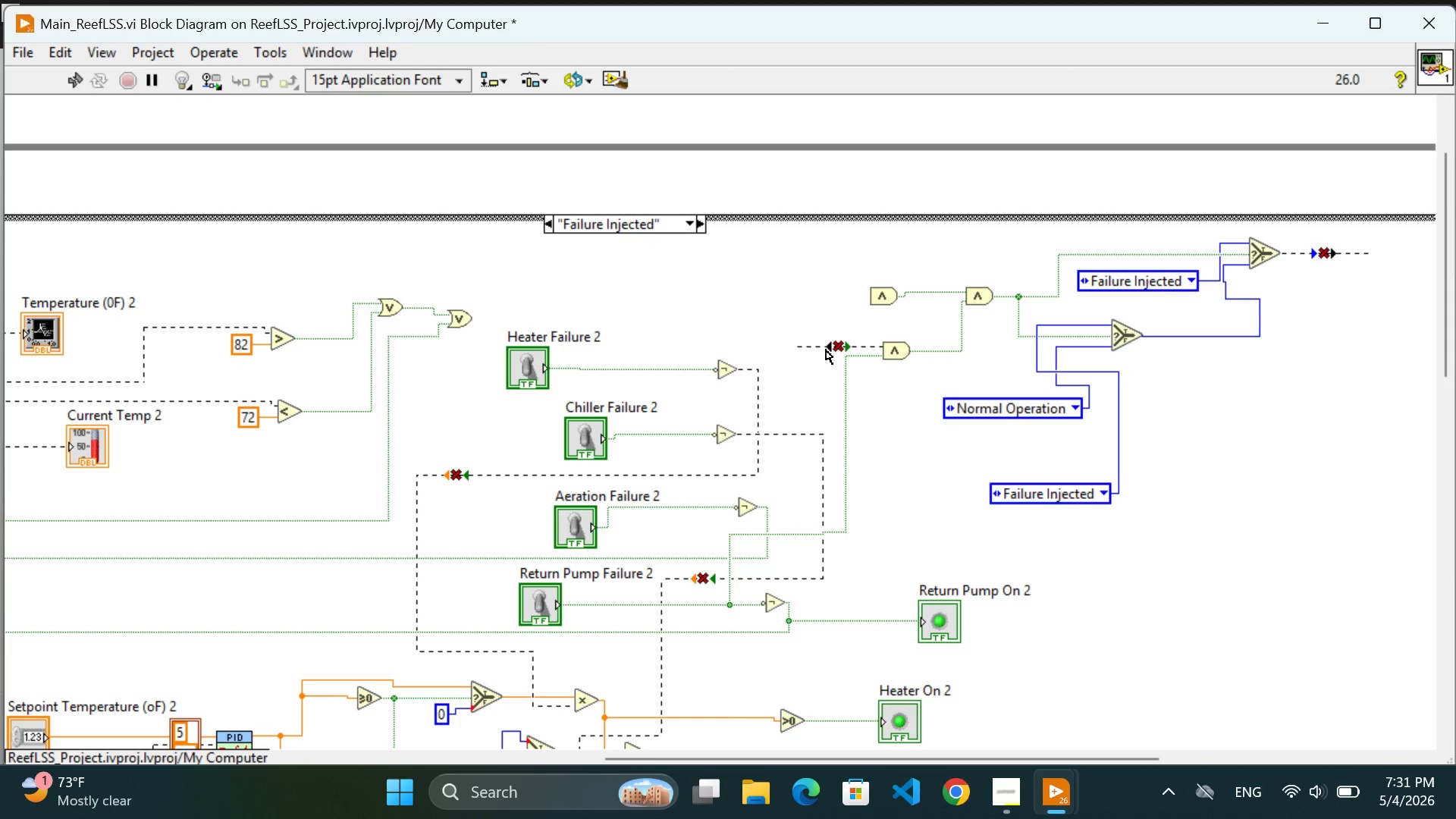 
left_click([826, 350])
 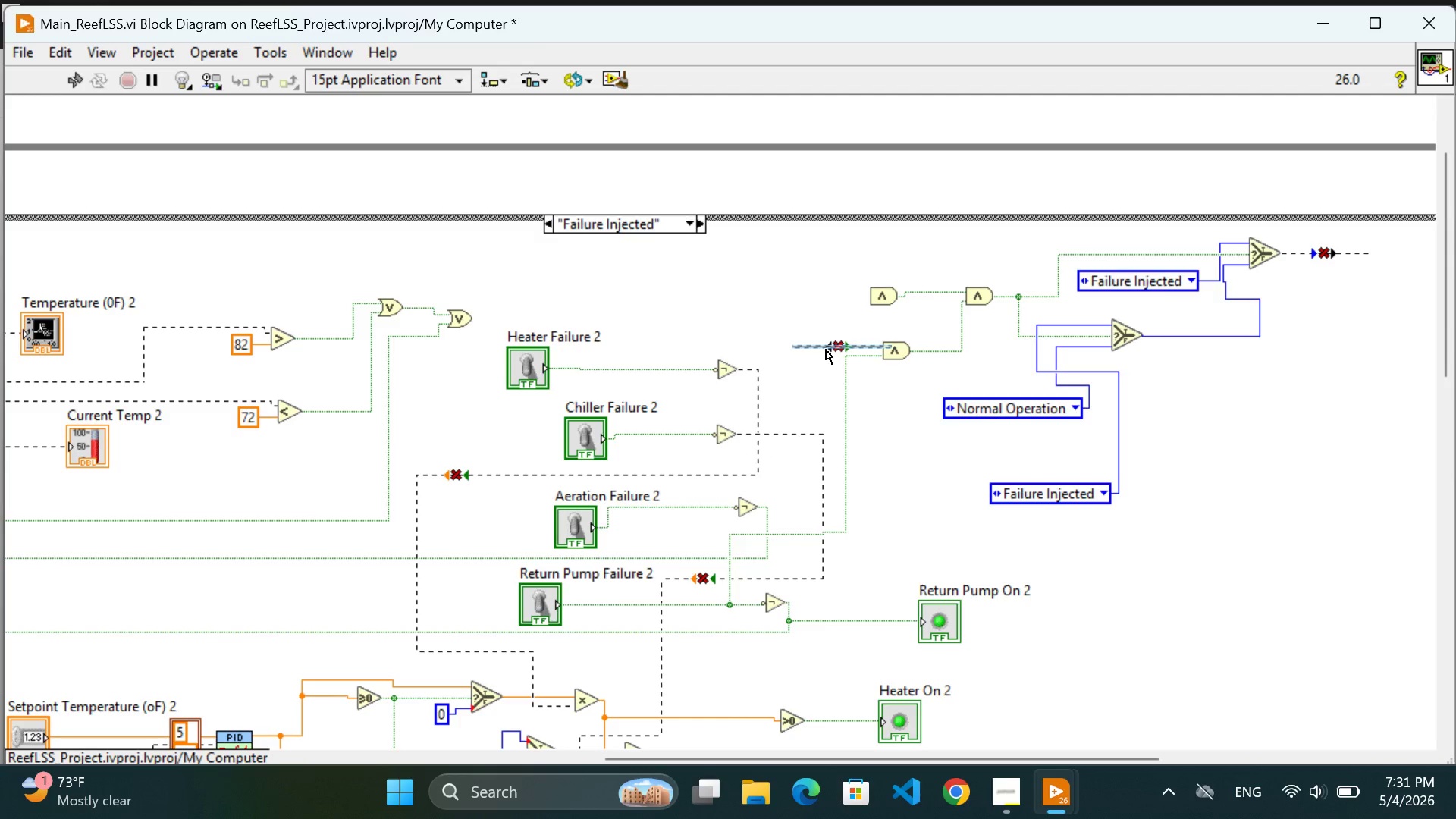 
key(Backspace)
 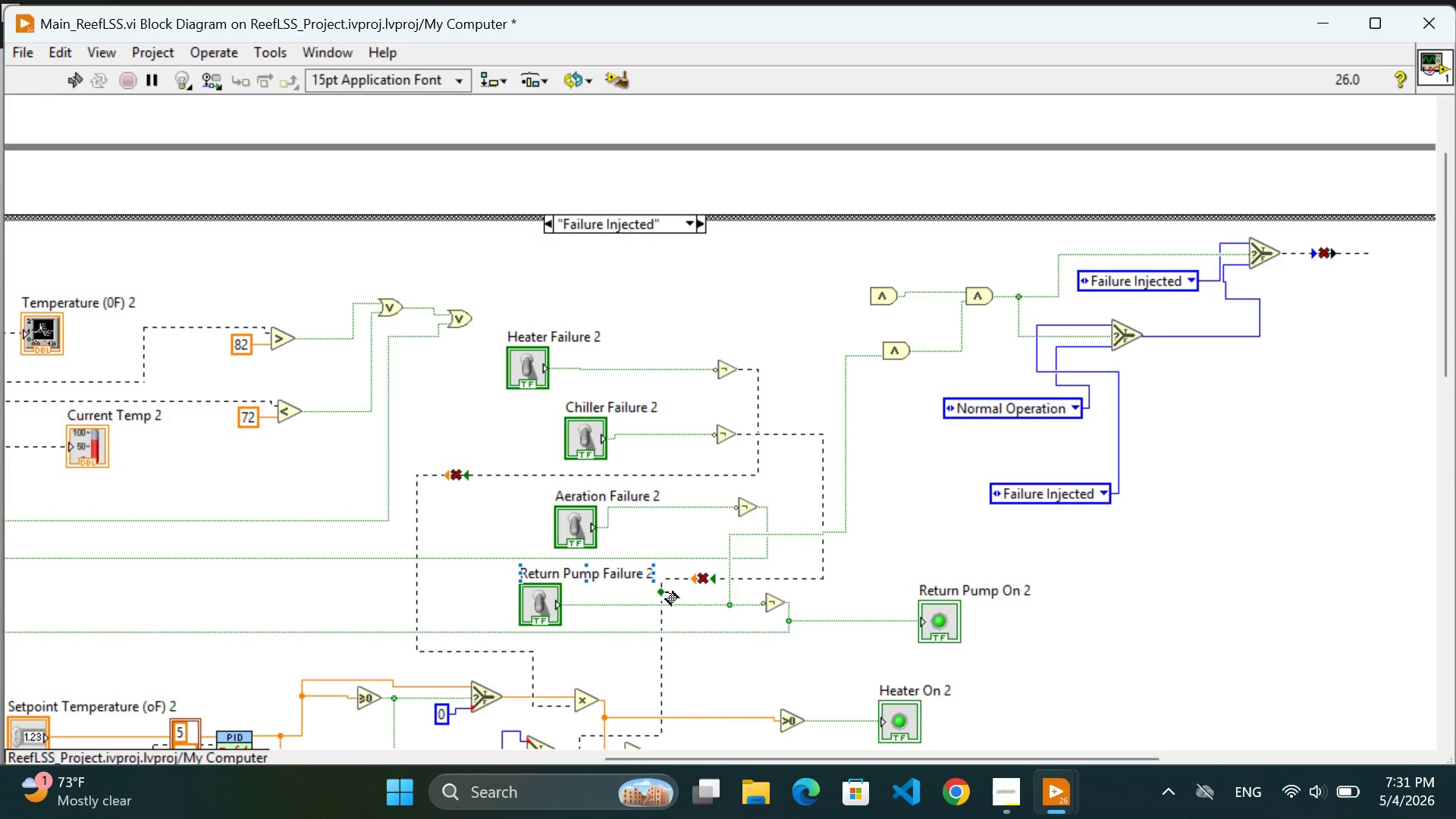 
wait(11.94)
 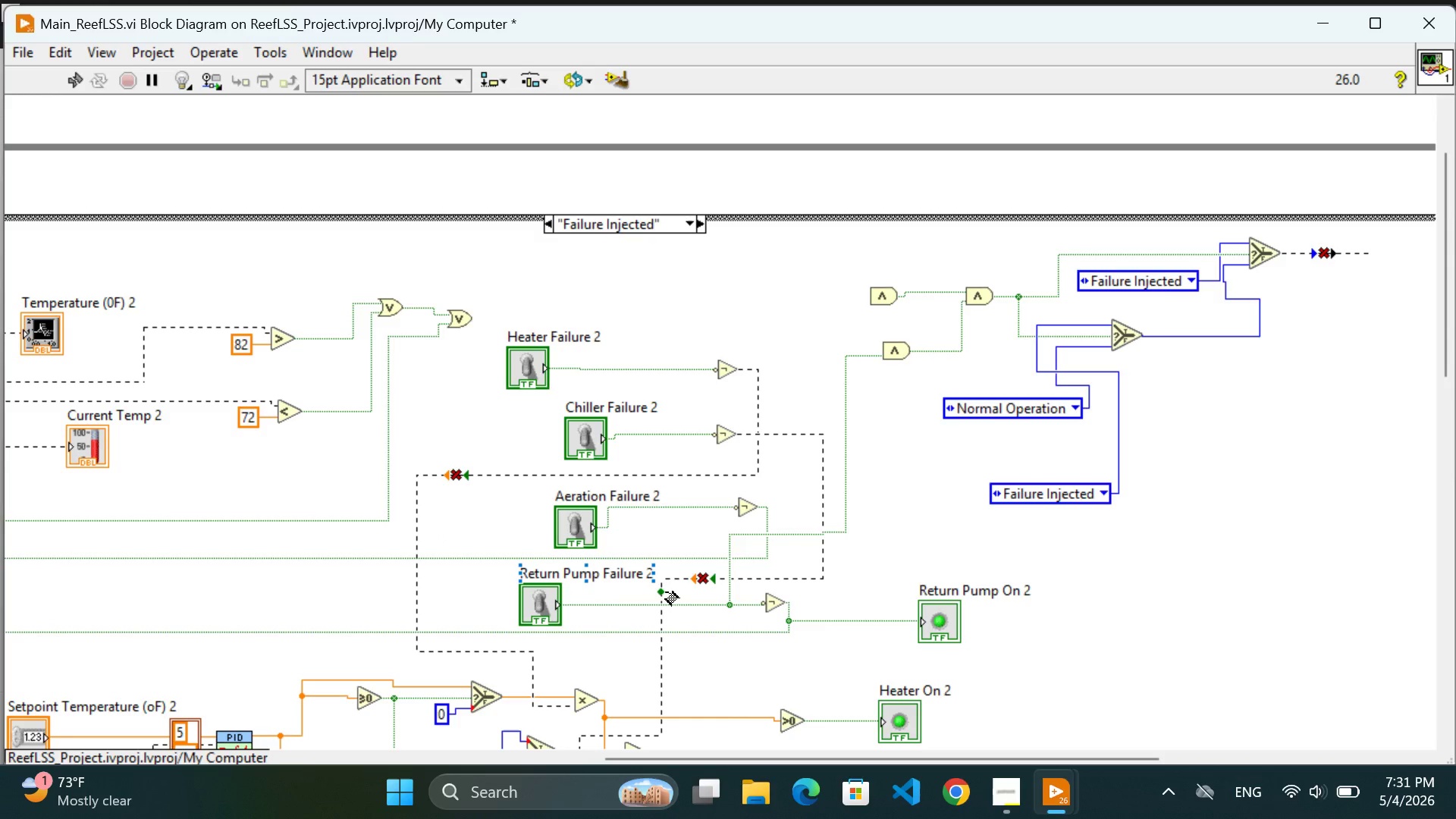 
left_click([789, 534])
 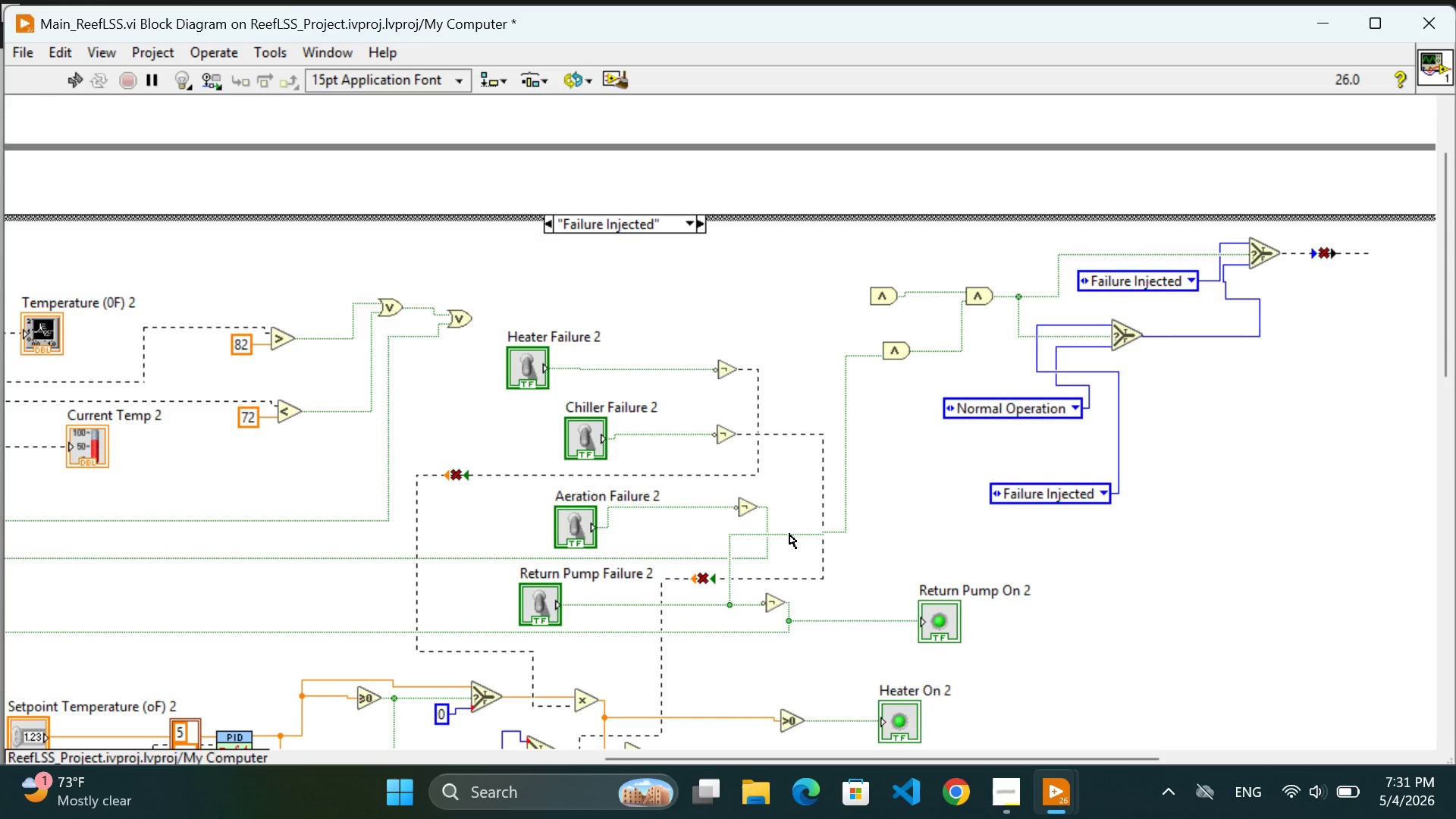 
key(Backspace)
 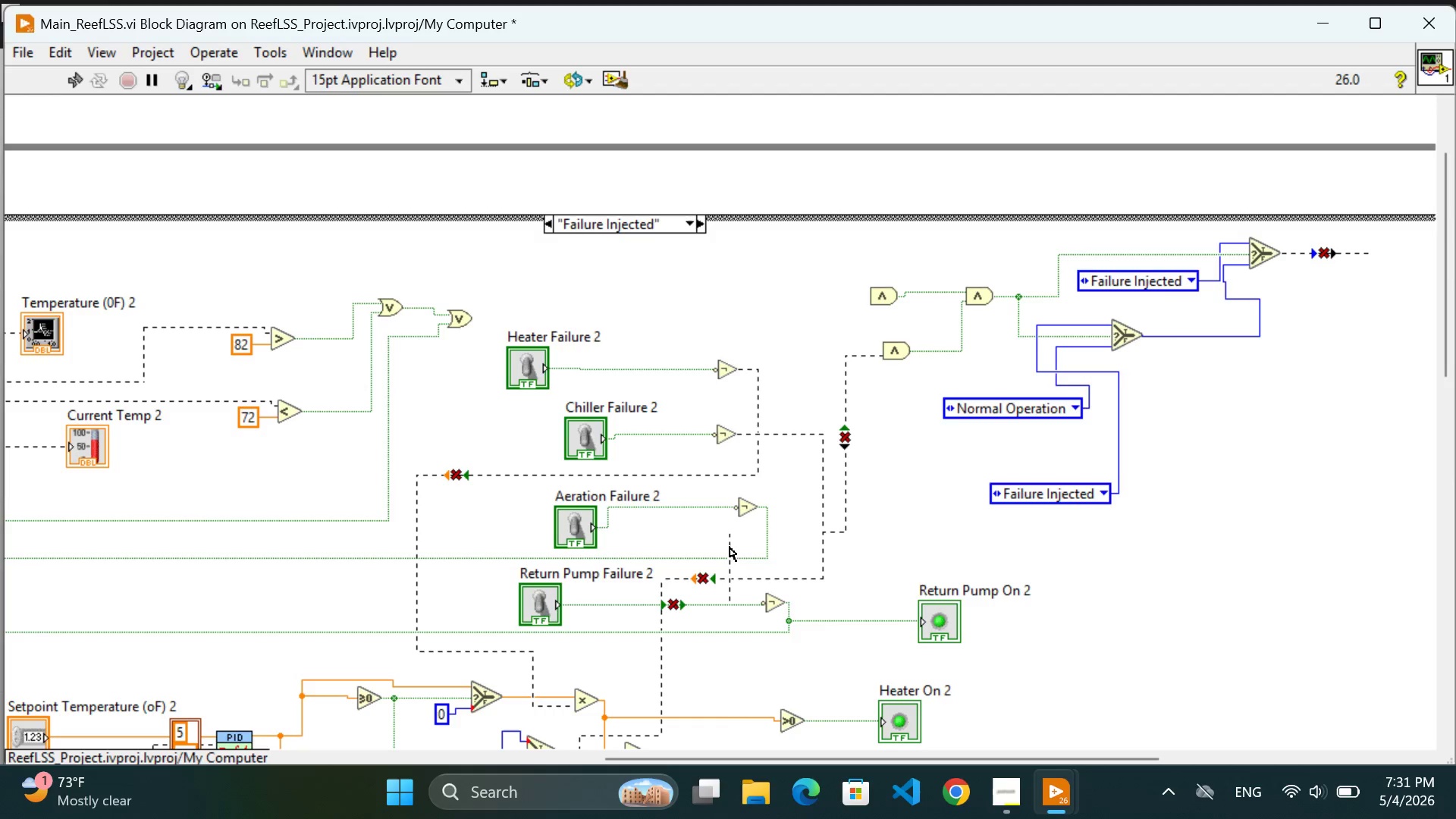 
left_click([730, 547])
 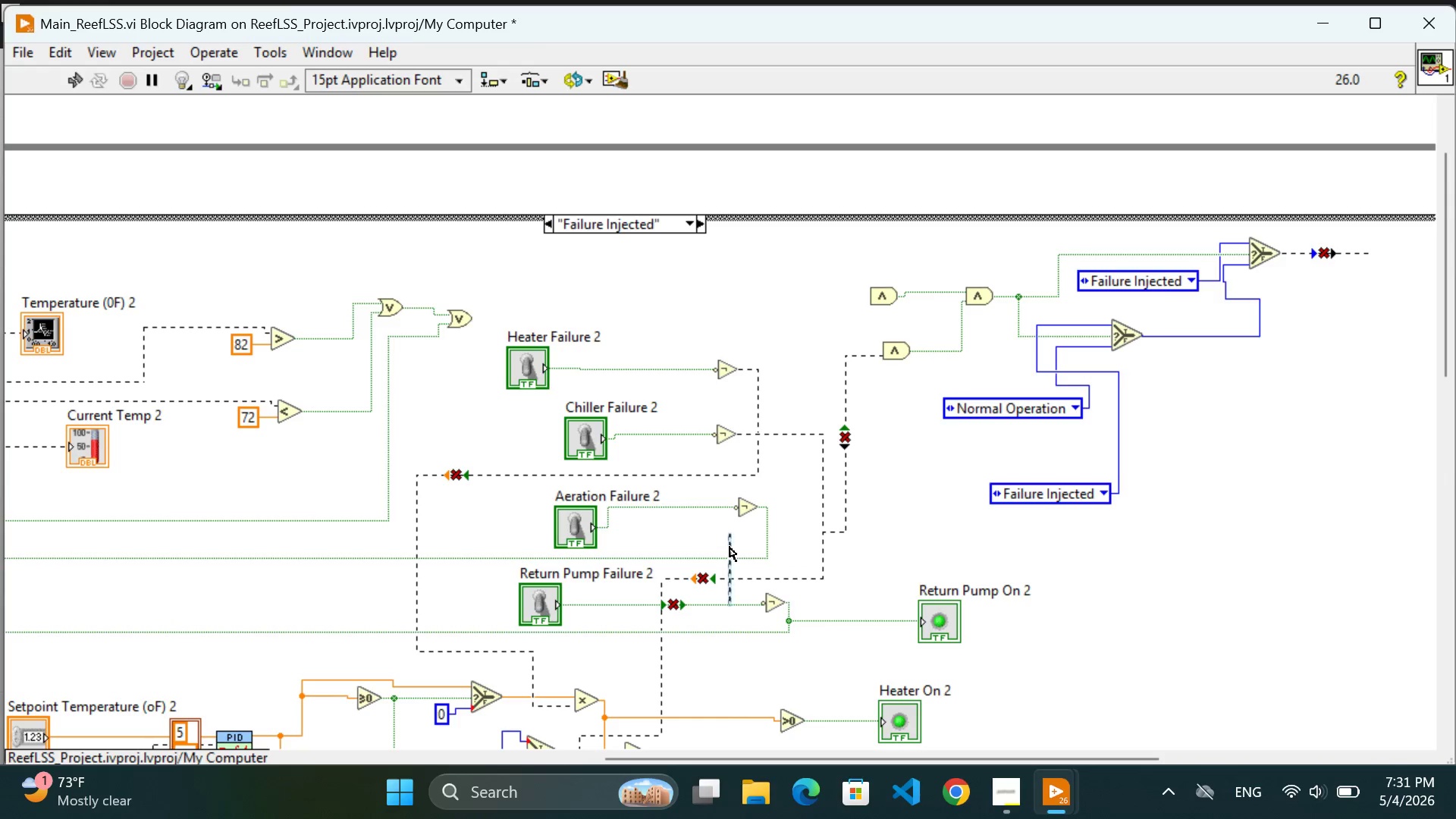 
key(Backspace)
 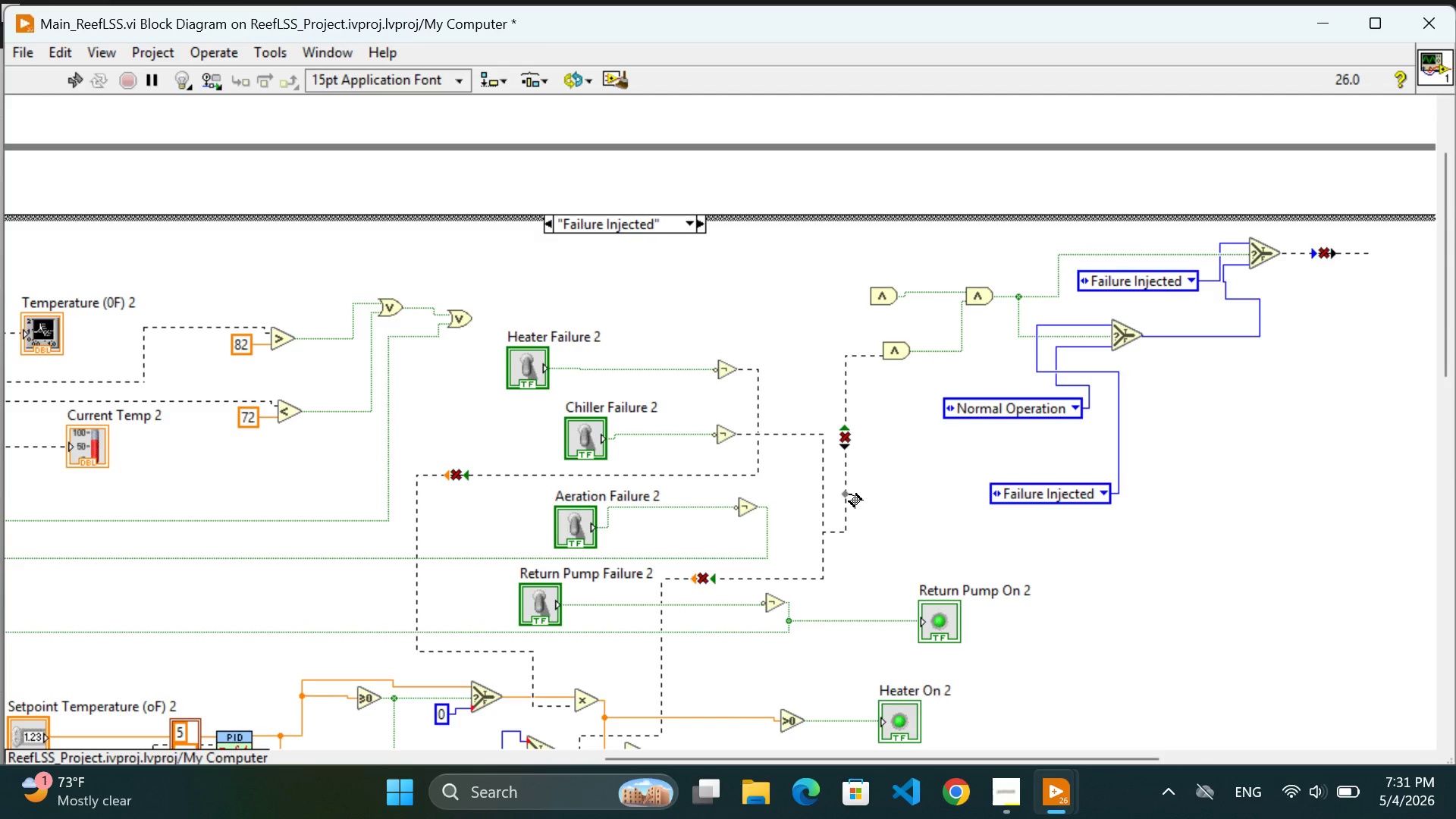 
left_click([849, 494])
 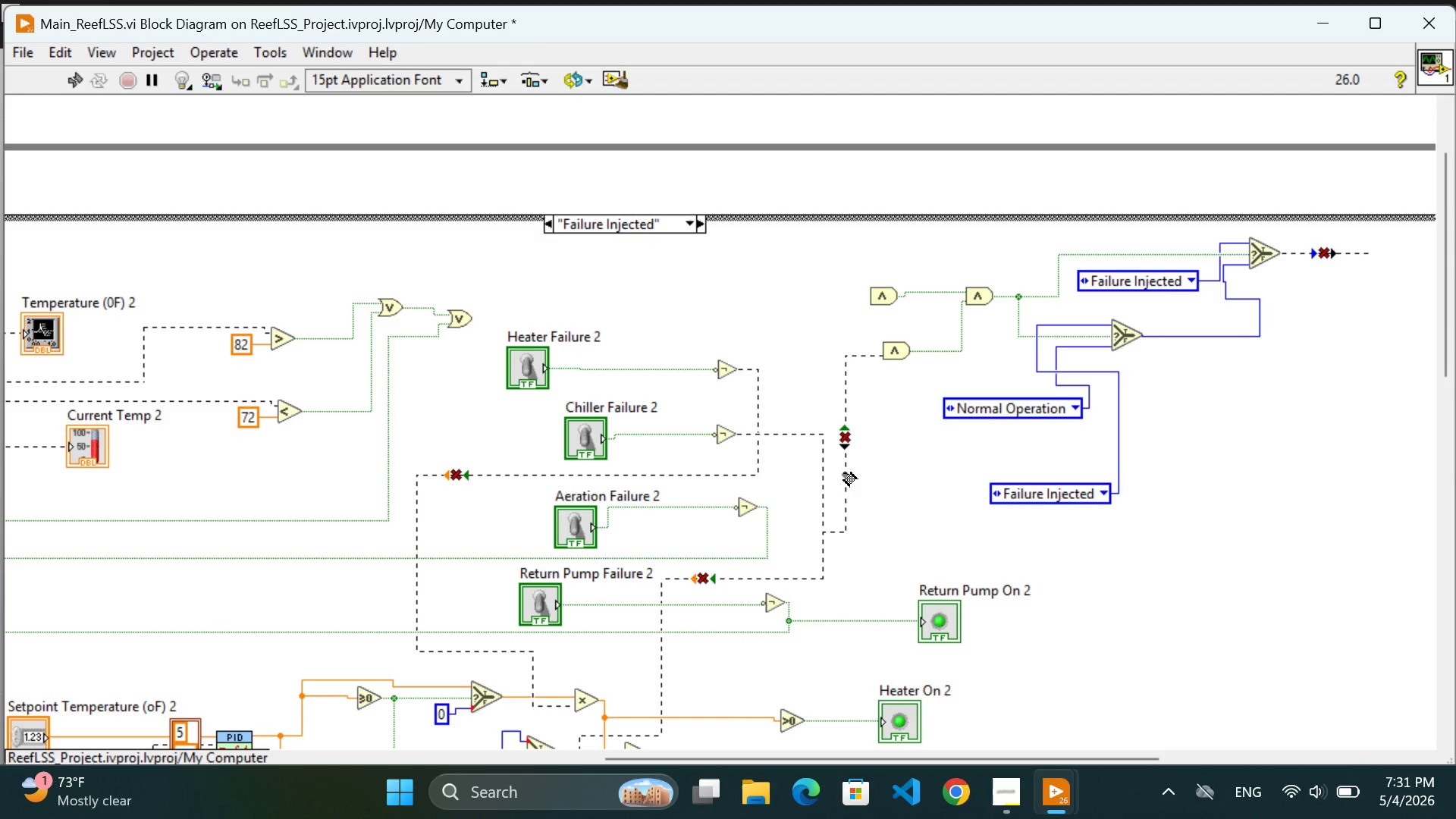 
double_click([844, 473])
 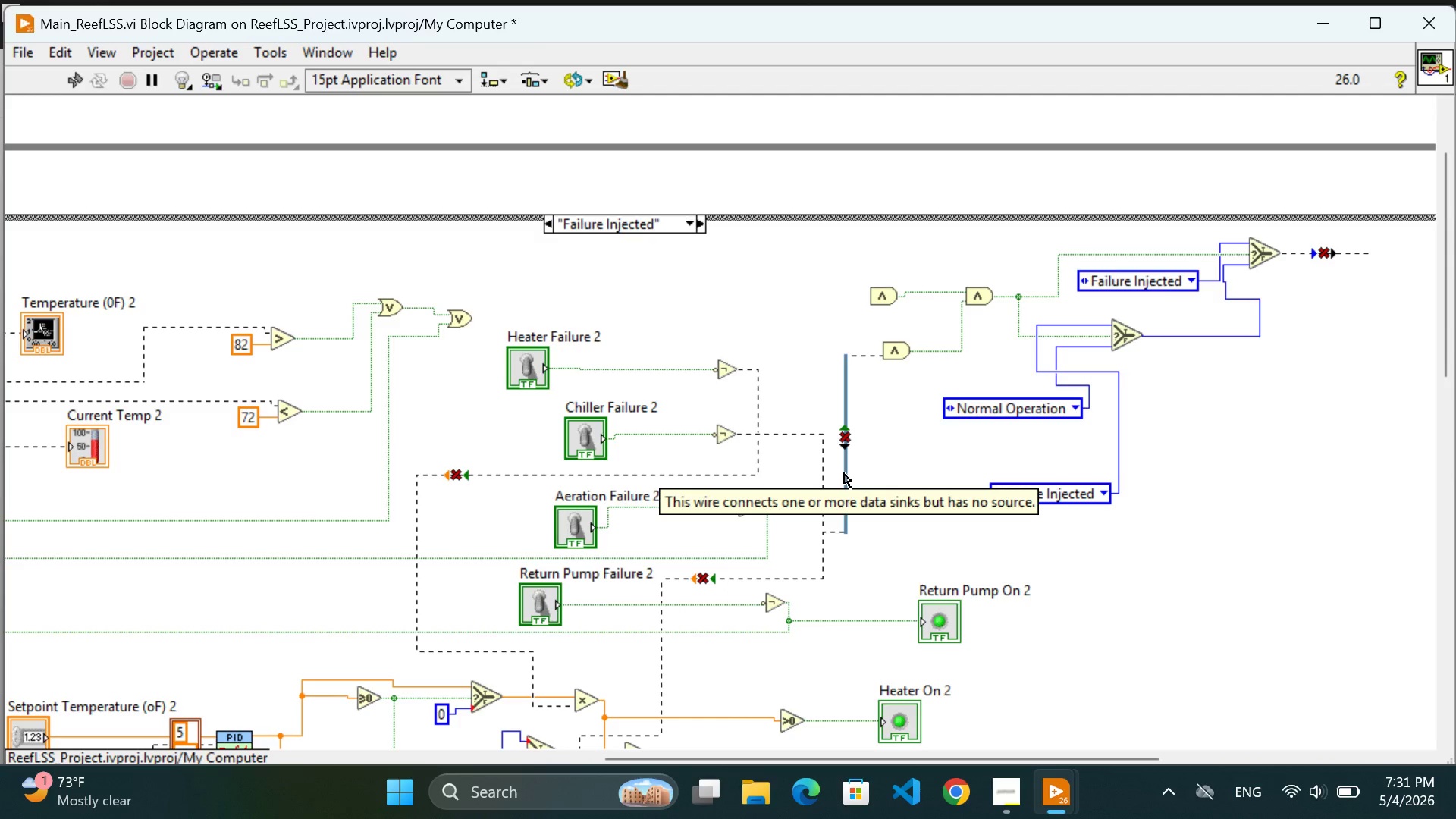 
key(Backspace)
 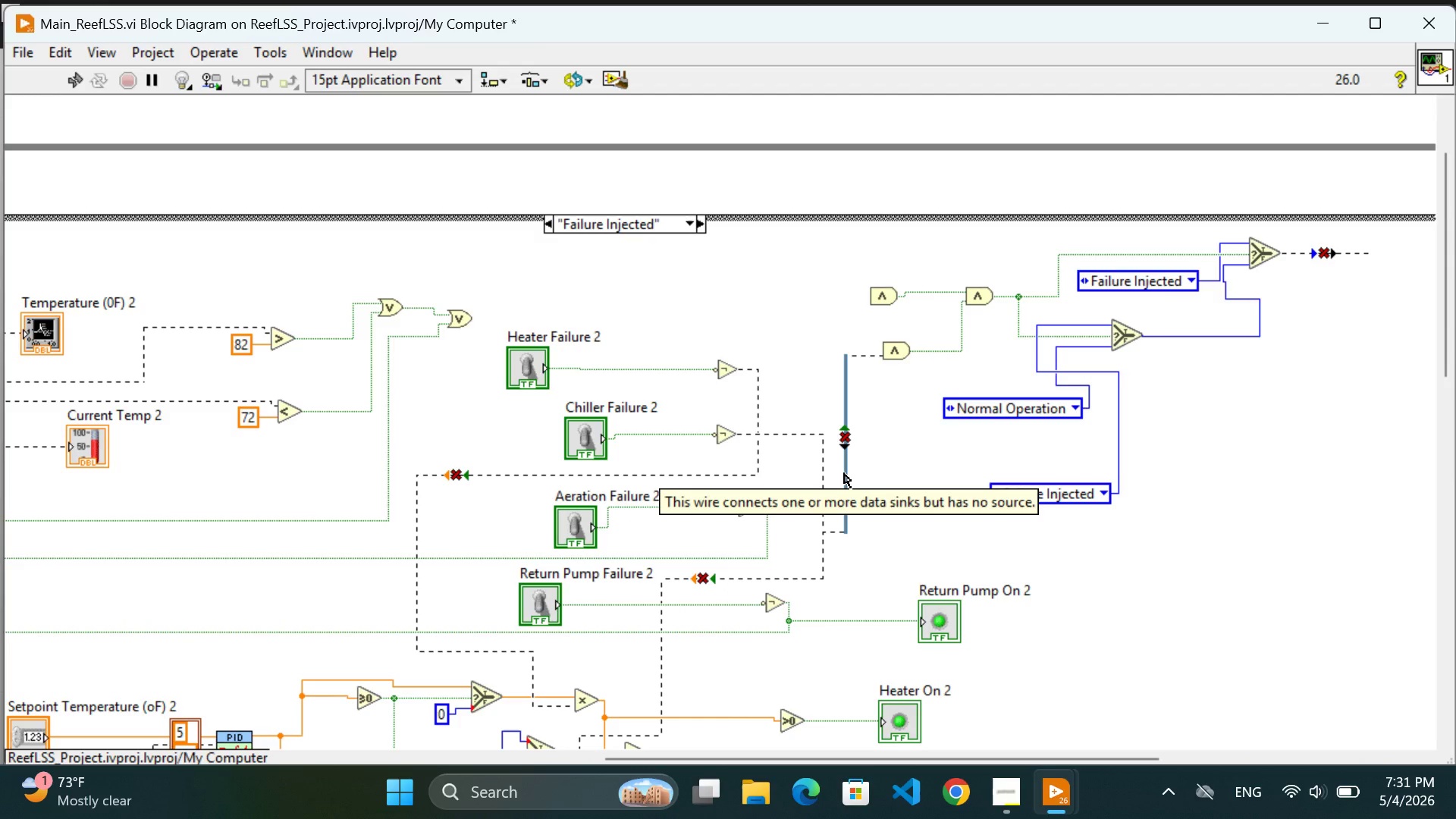 
key(Backspace)
 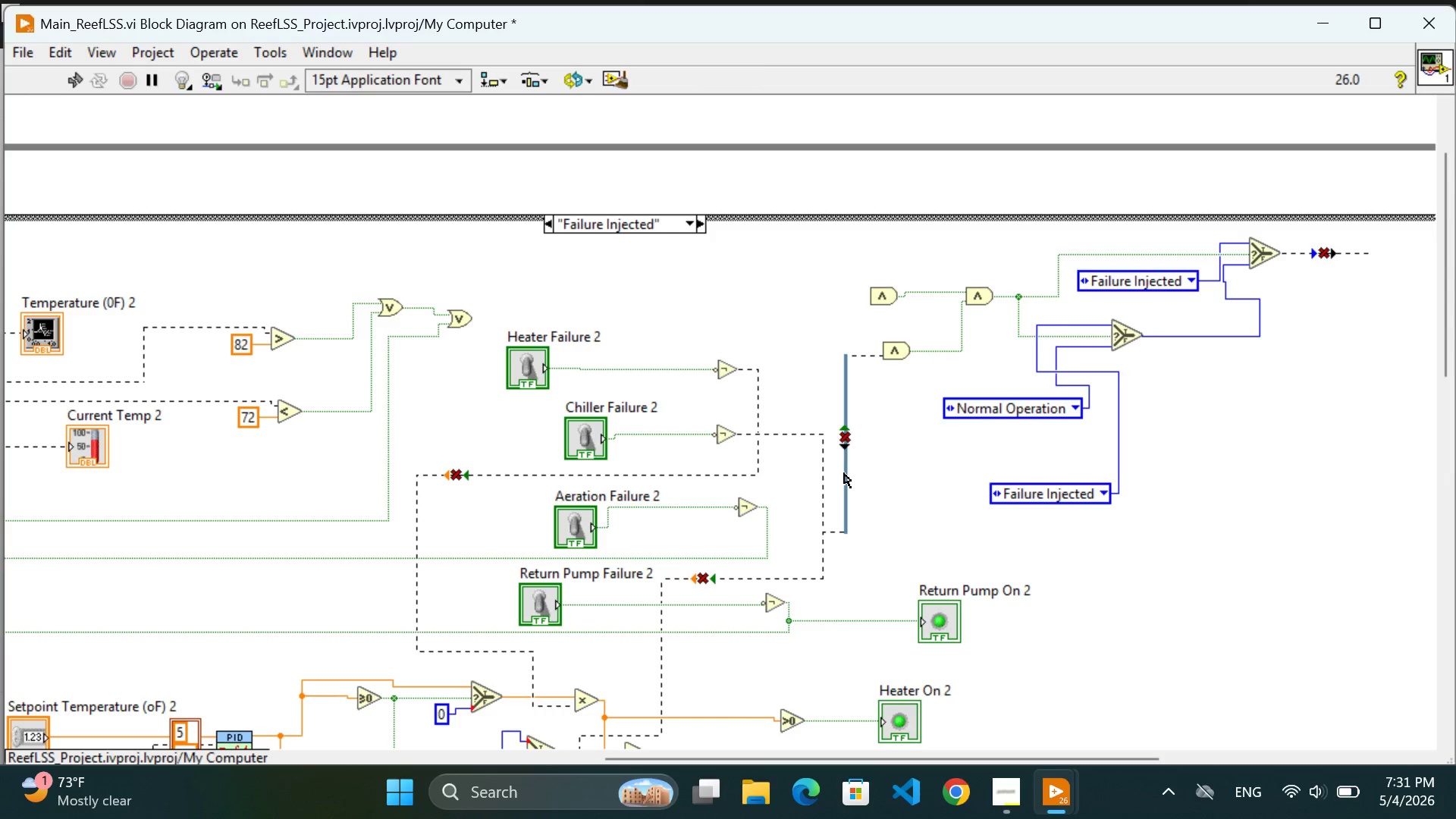 
double_click([844, 473])
 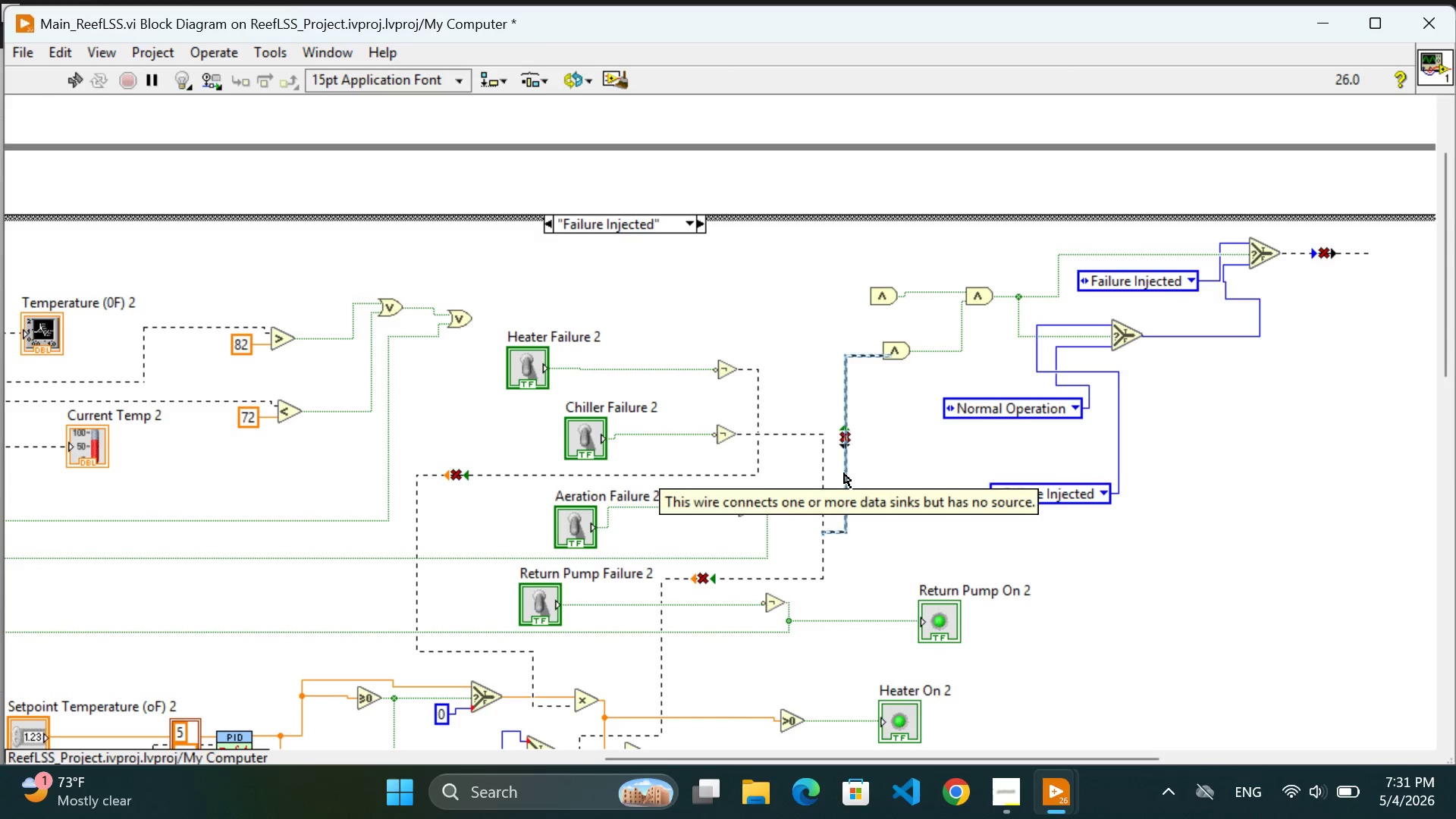 
key(Backspace)
 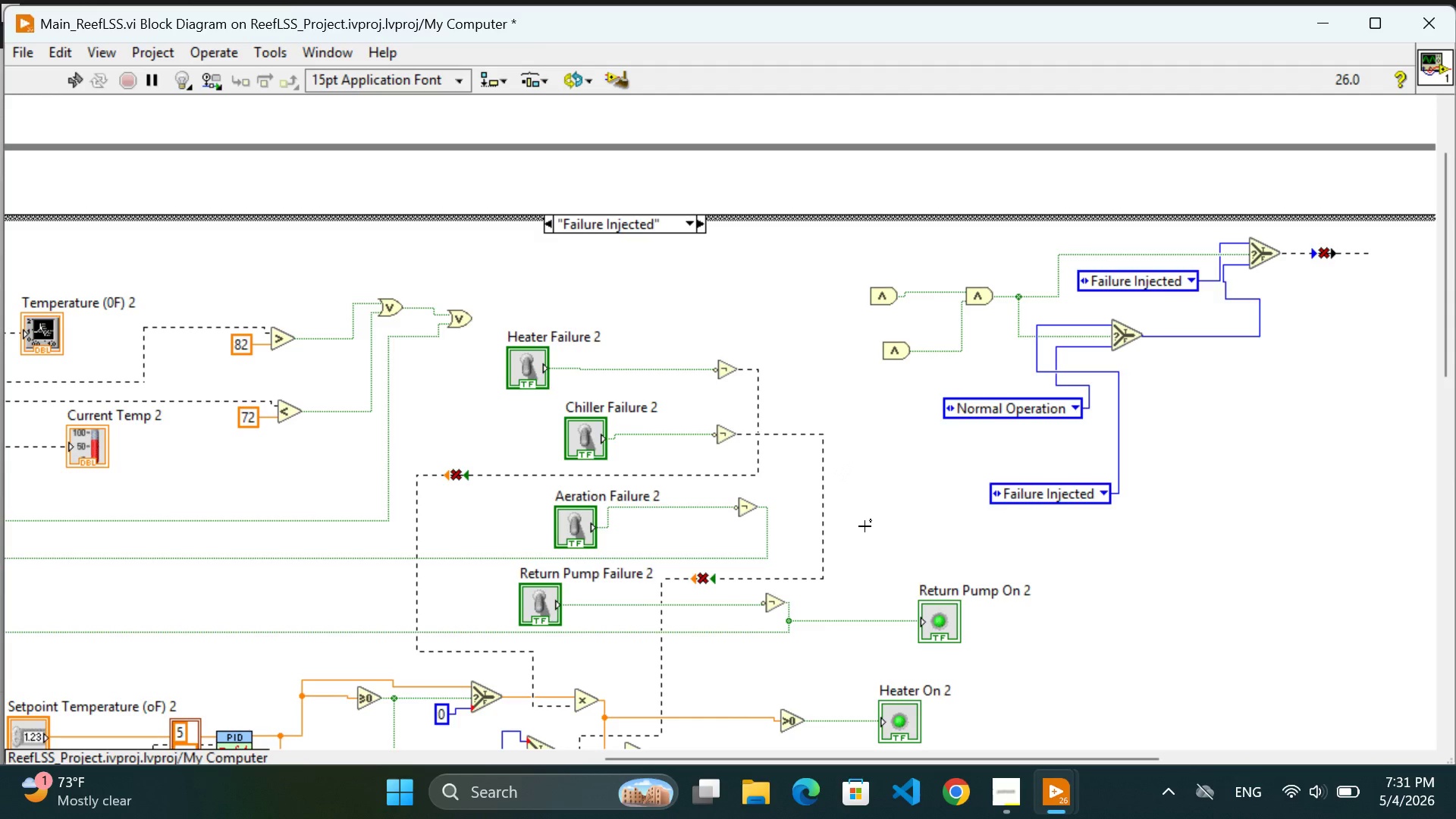 
wait(13.7)
 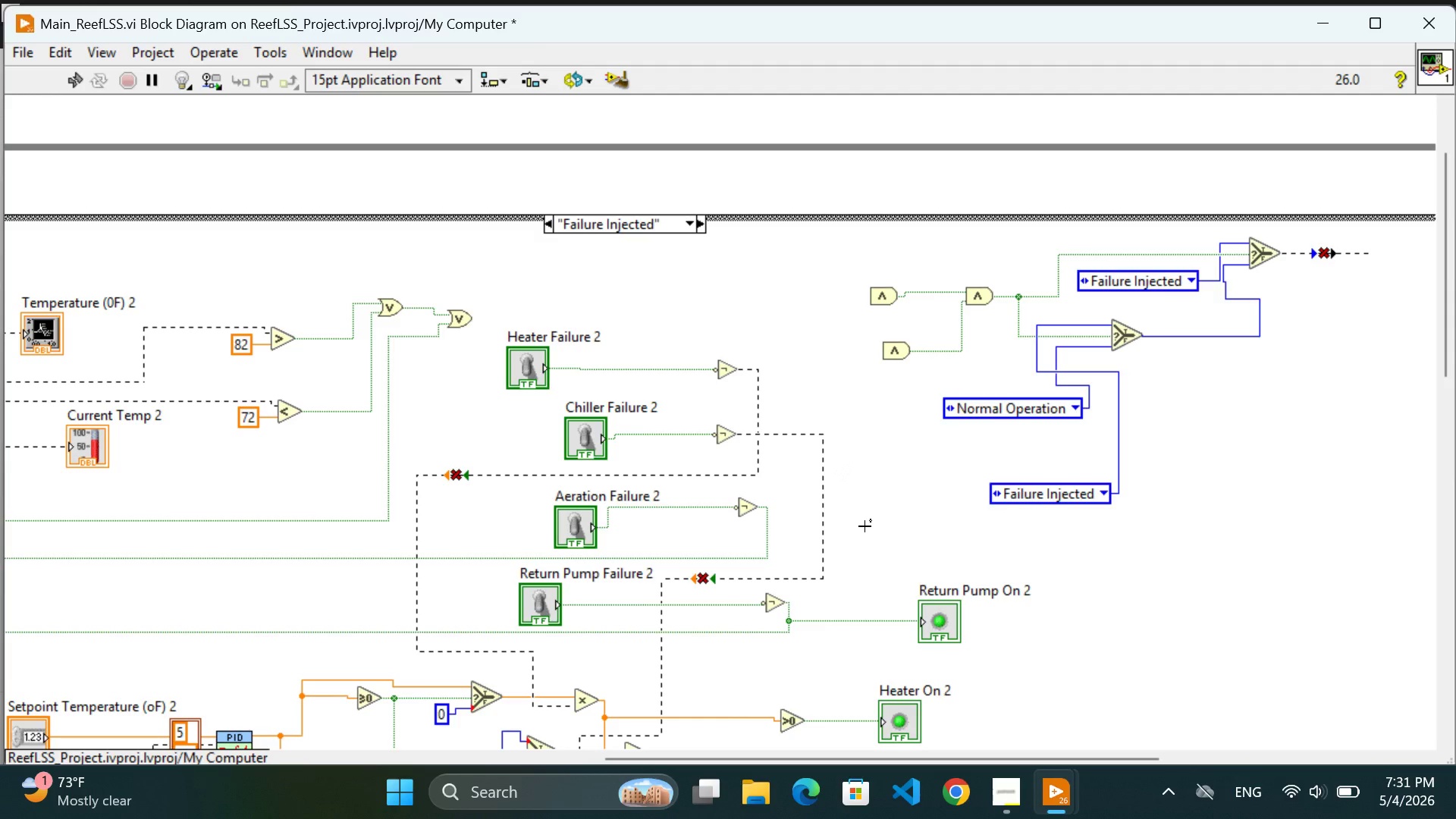 
right_click([793, 331])
 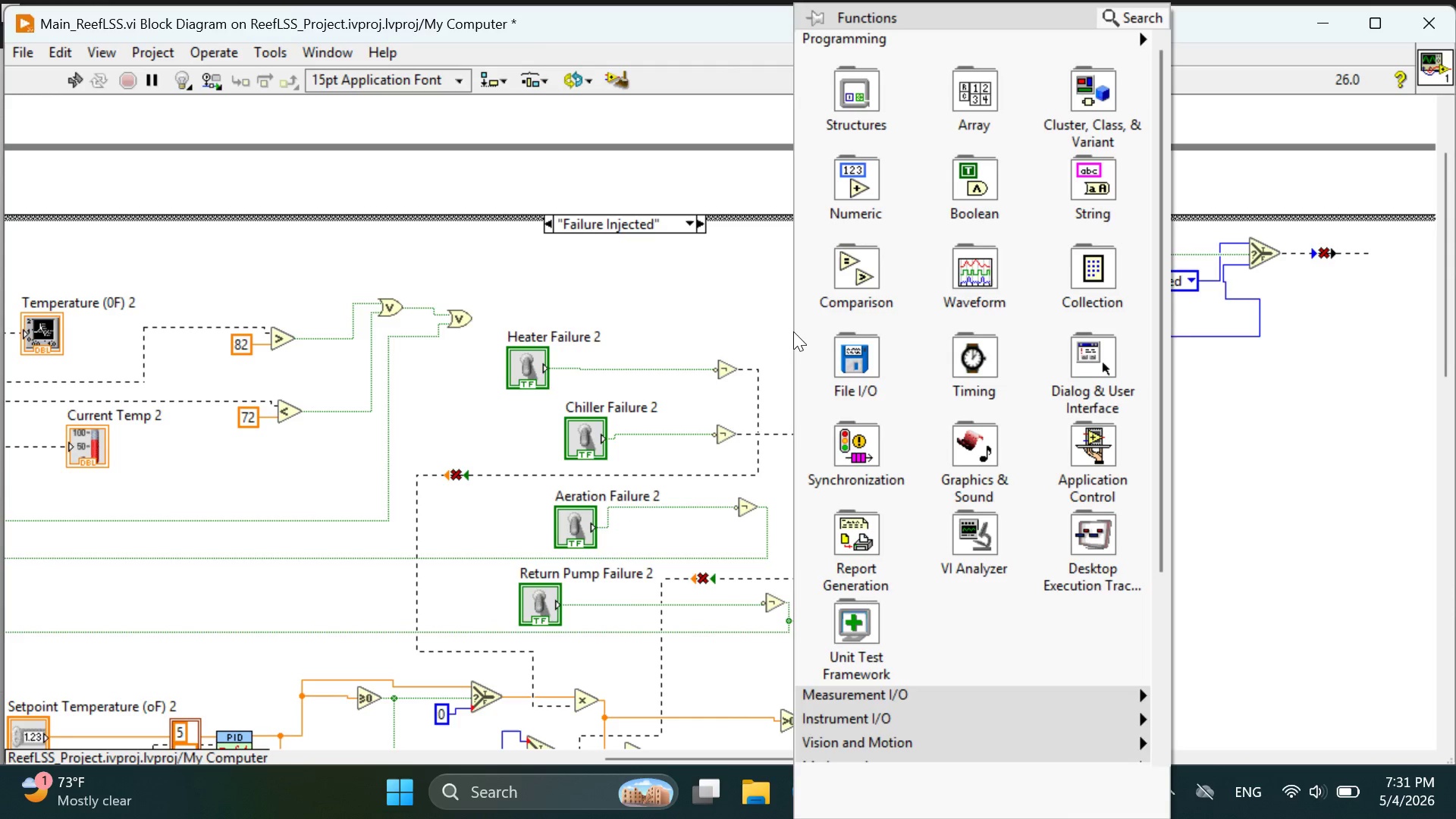 
mouse_move([881, 283])
 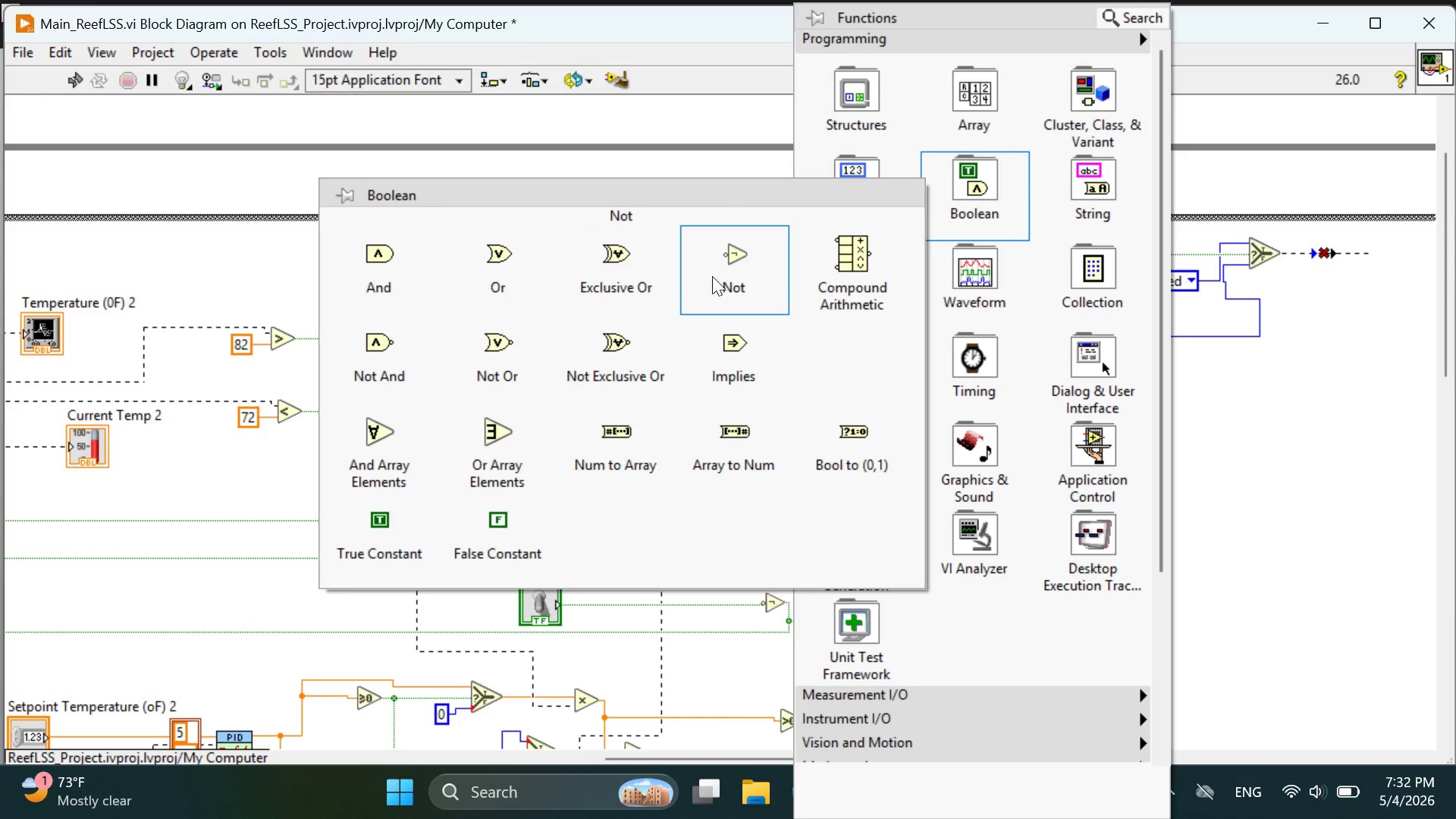 
left_click([721, 272])
 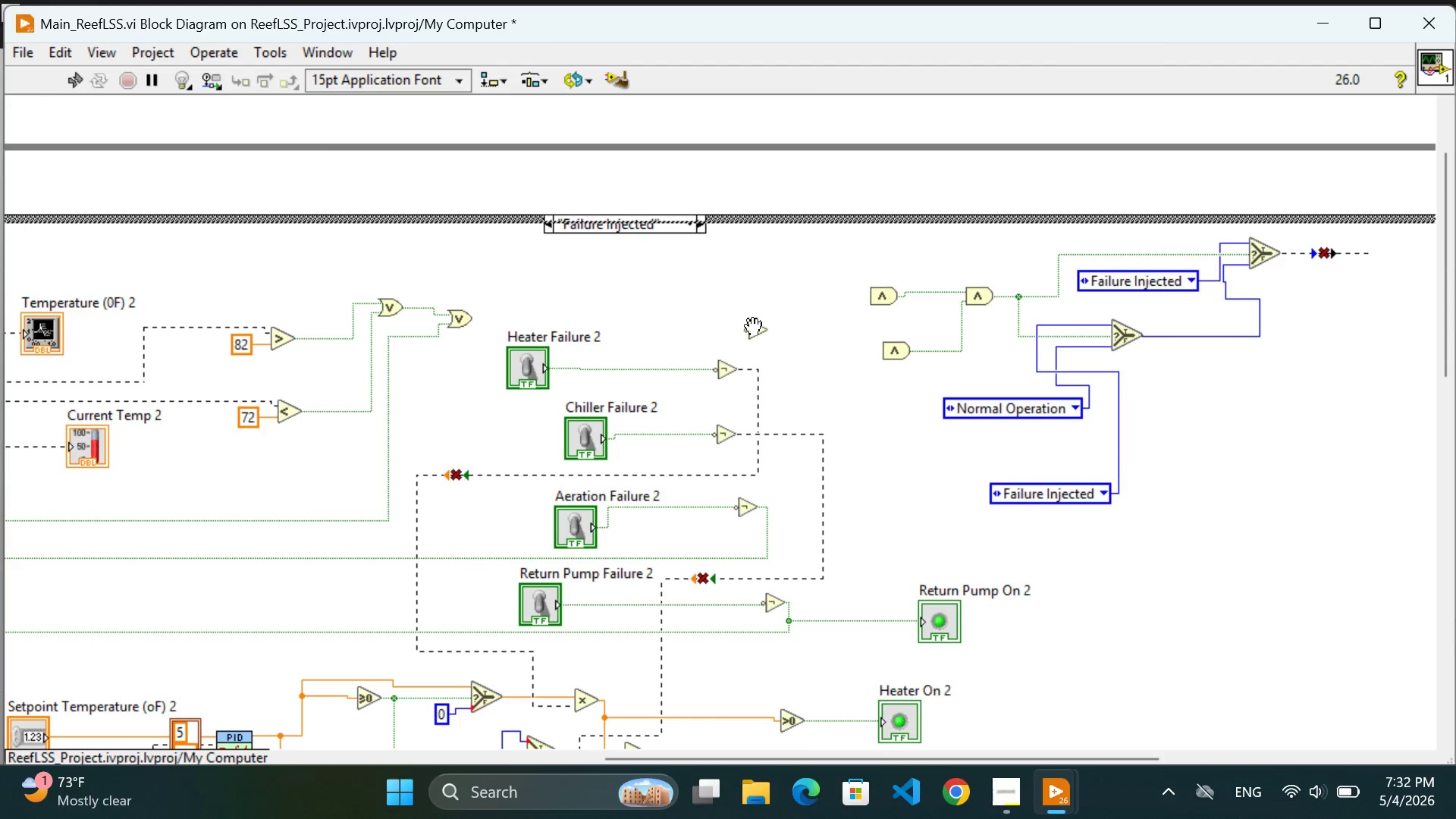 
left_click([751, 324])
 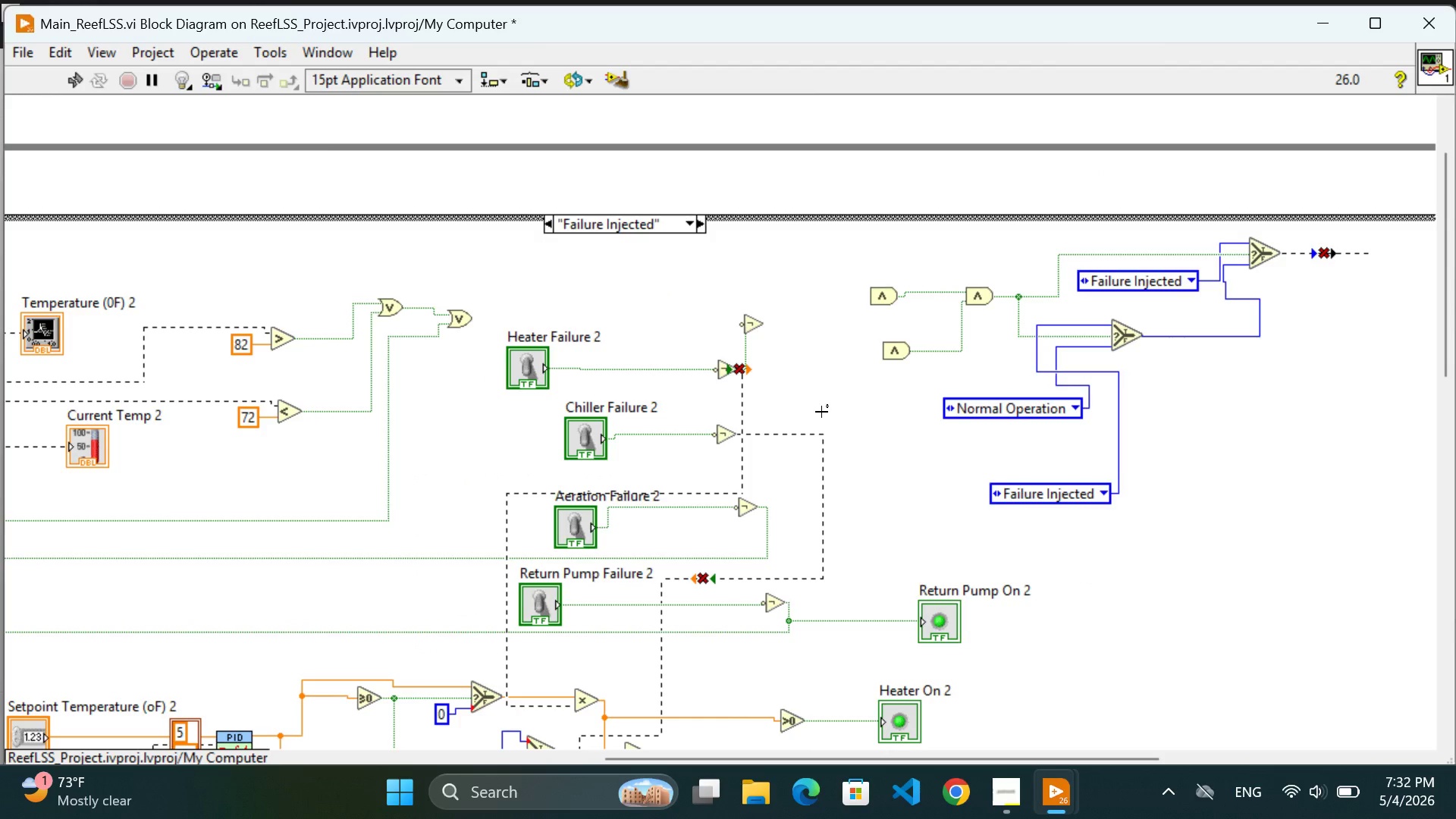 
key(Control+Z)
 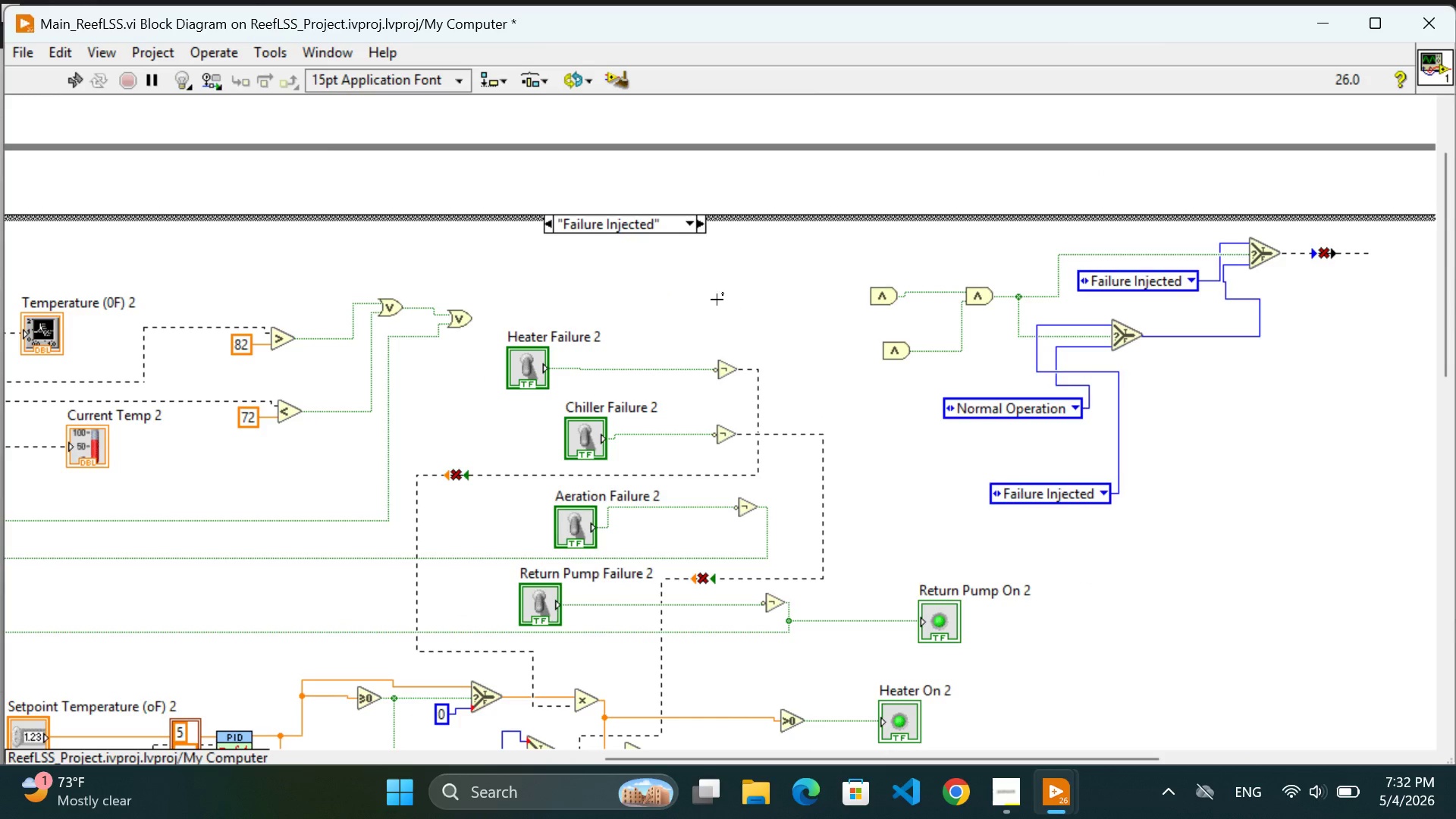 
right_click([717, 300])
 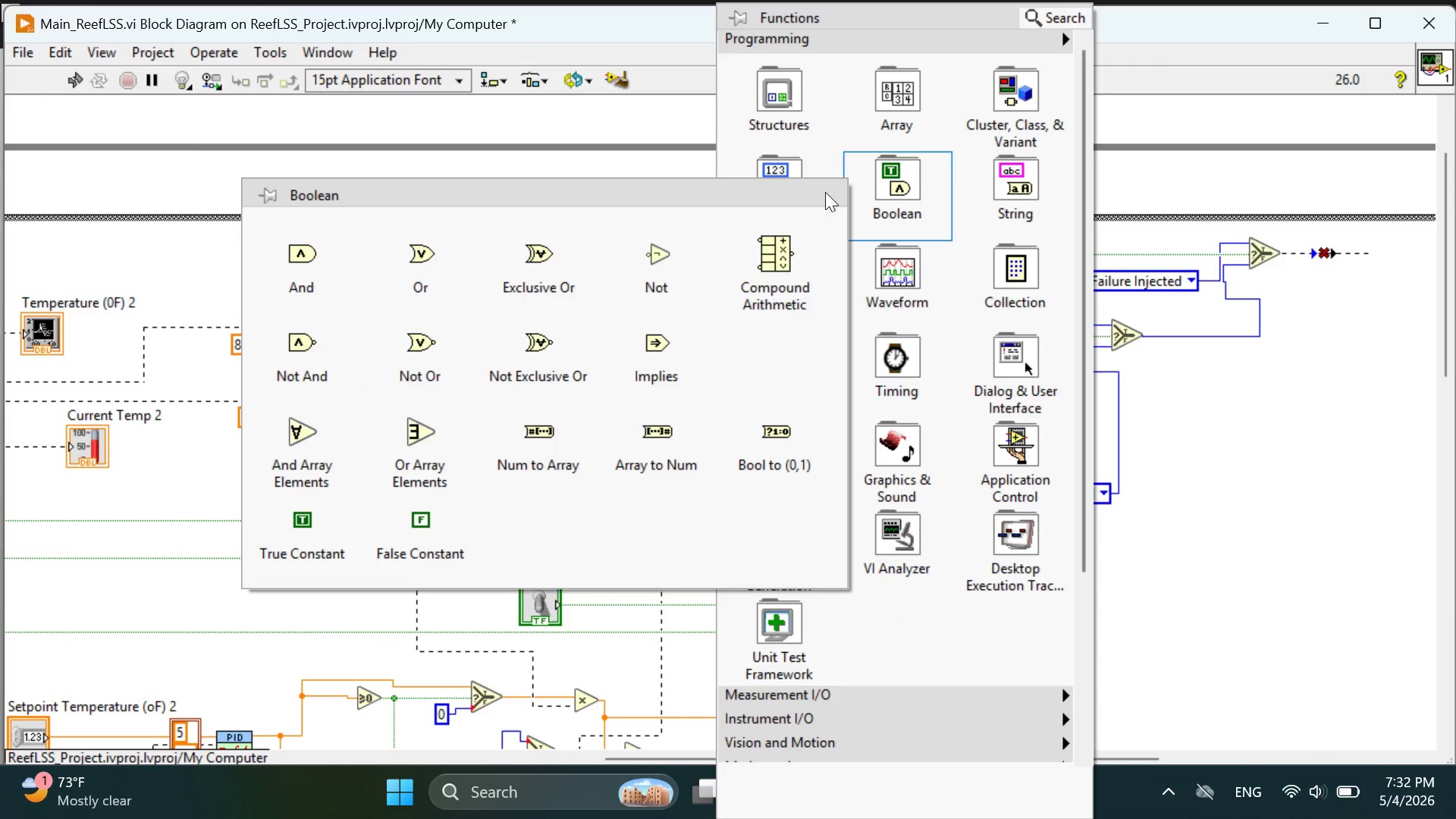 
left_click([648, 255])
 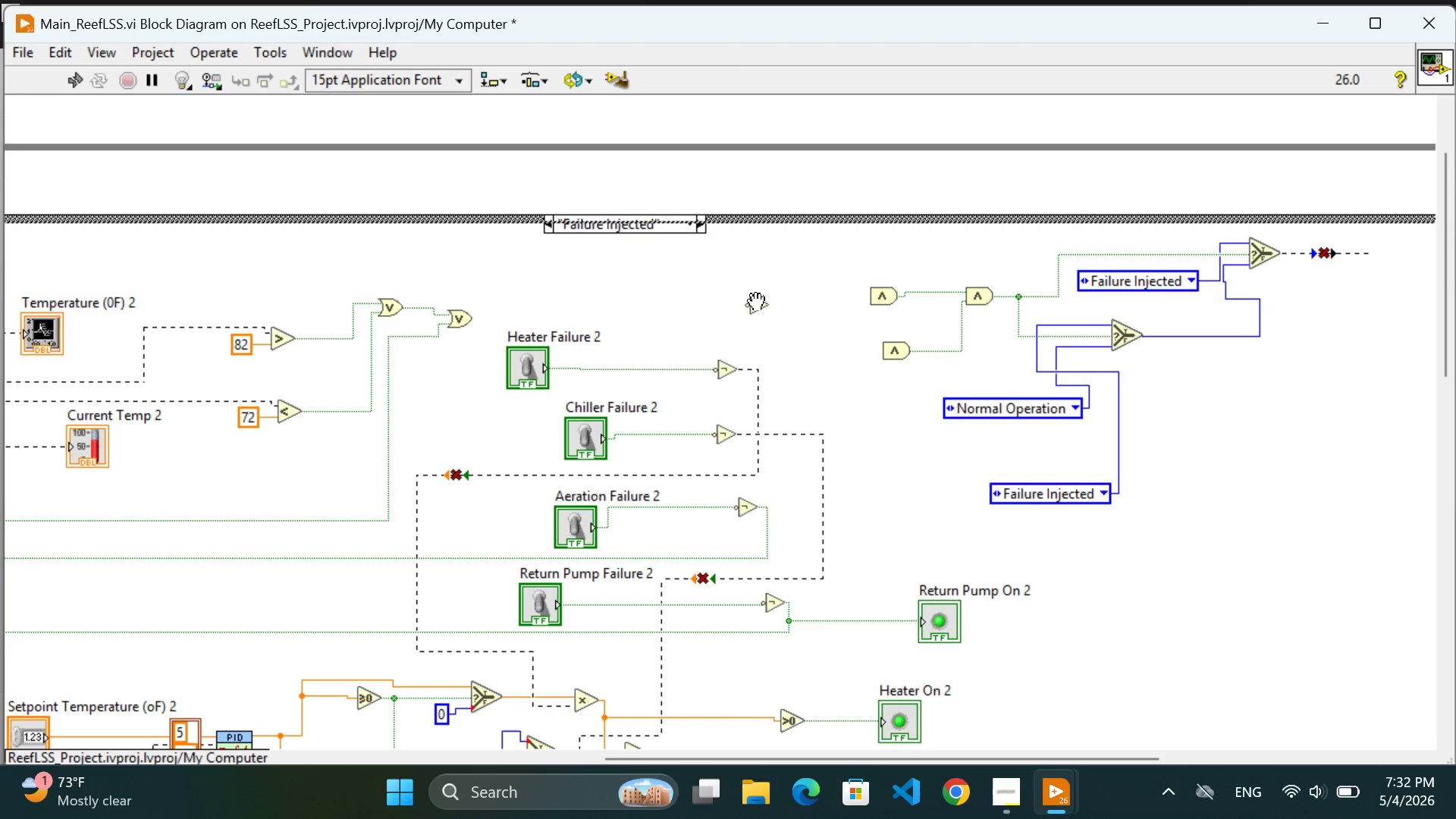 
left_click([756, 303])
 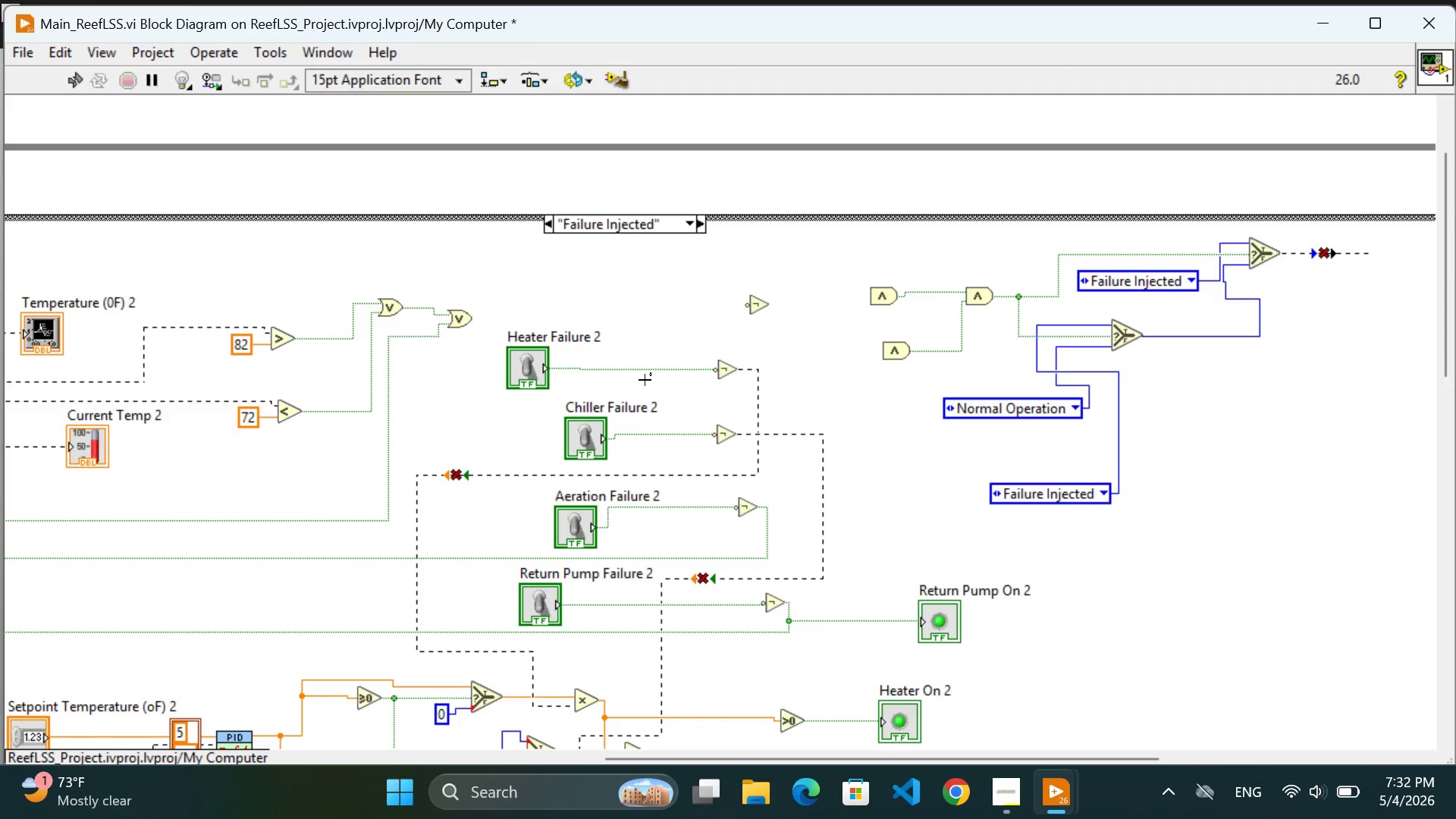 
wait(14.7)
 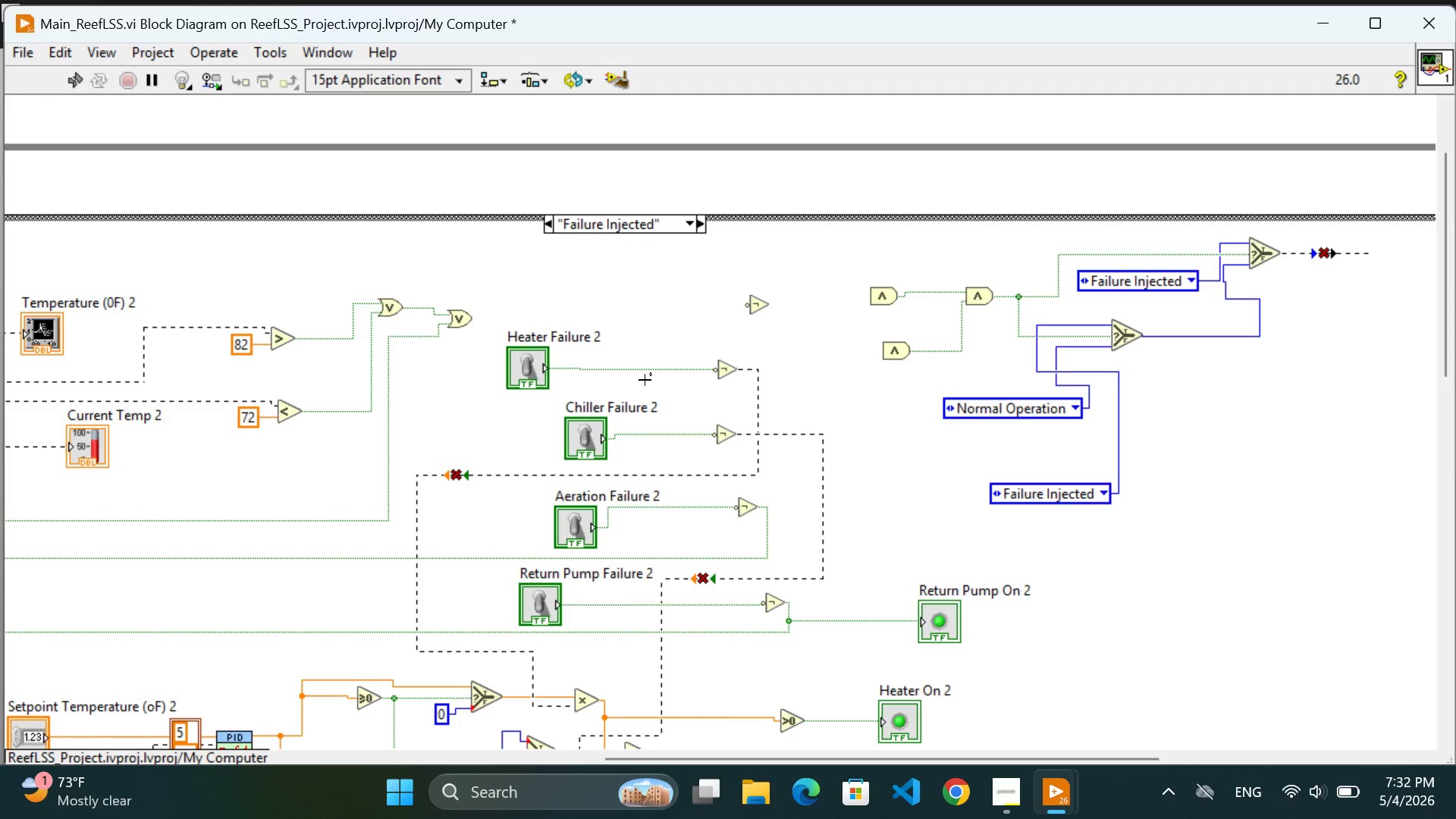 
left_click([649, 365])
 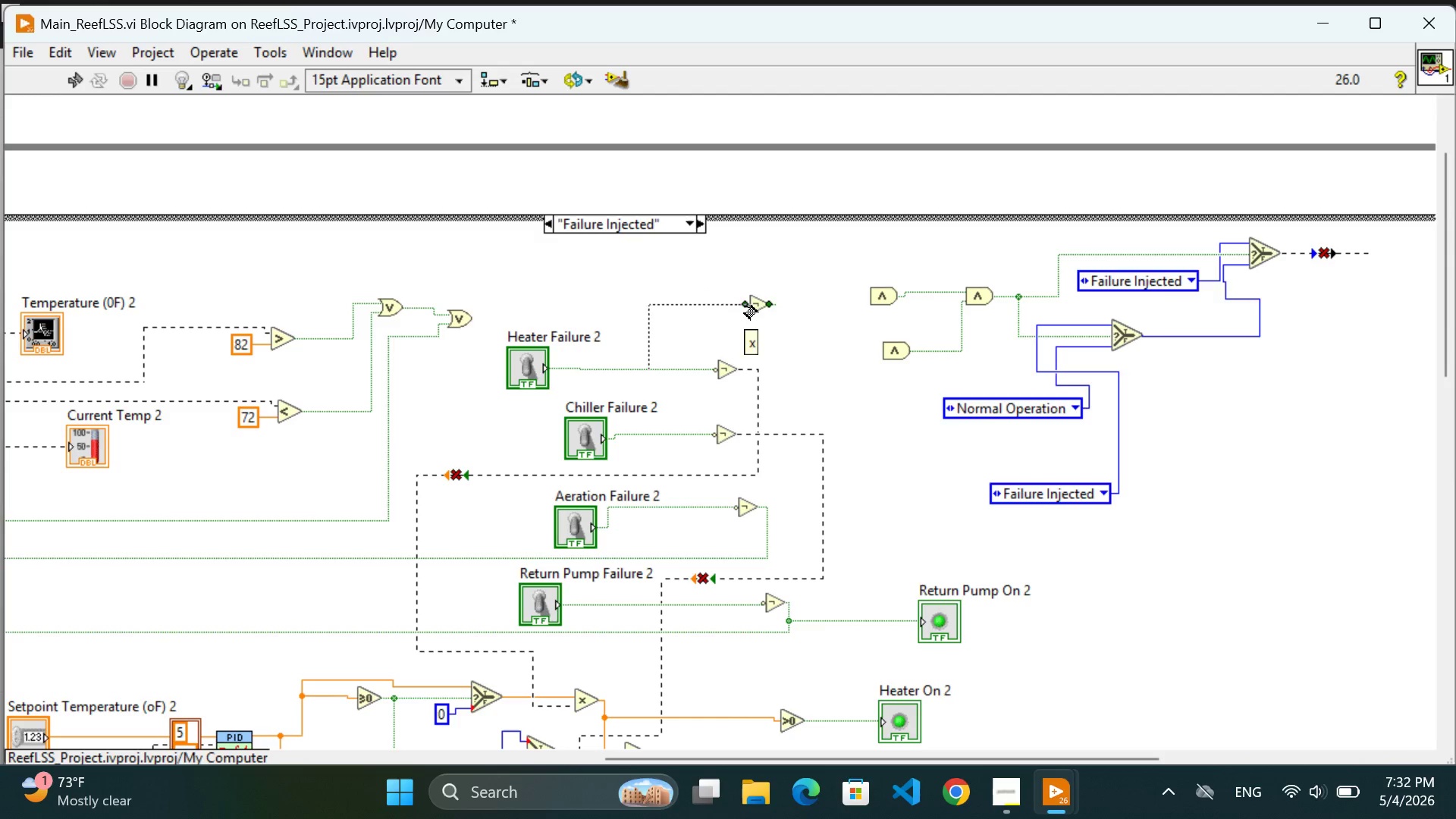 
left_click([747, 304])
 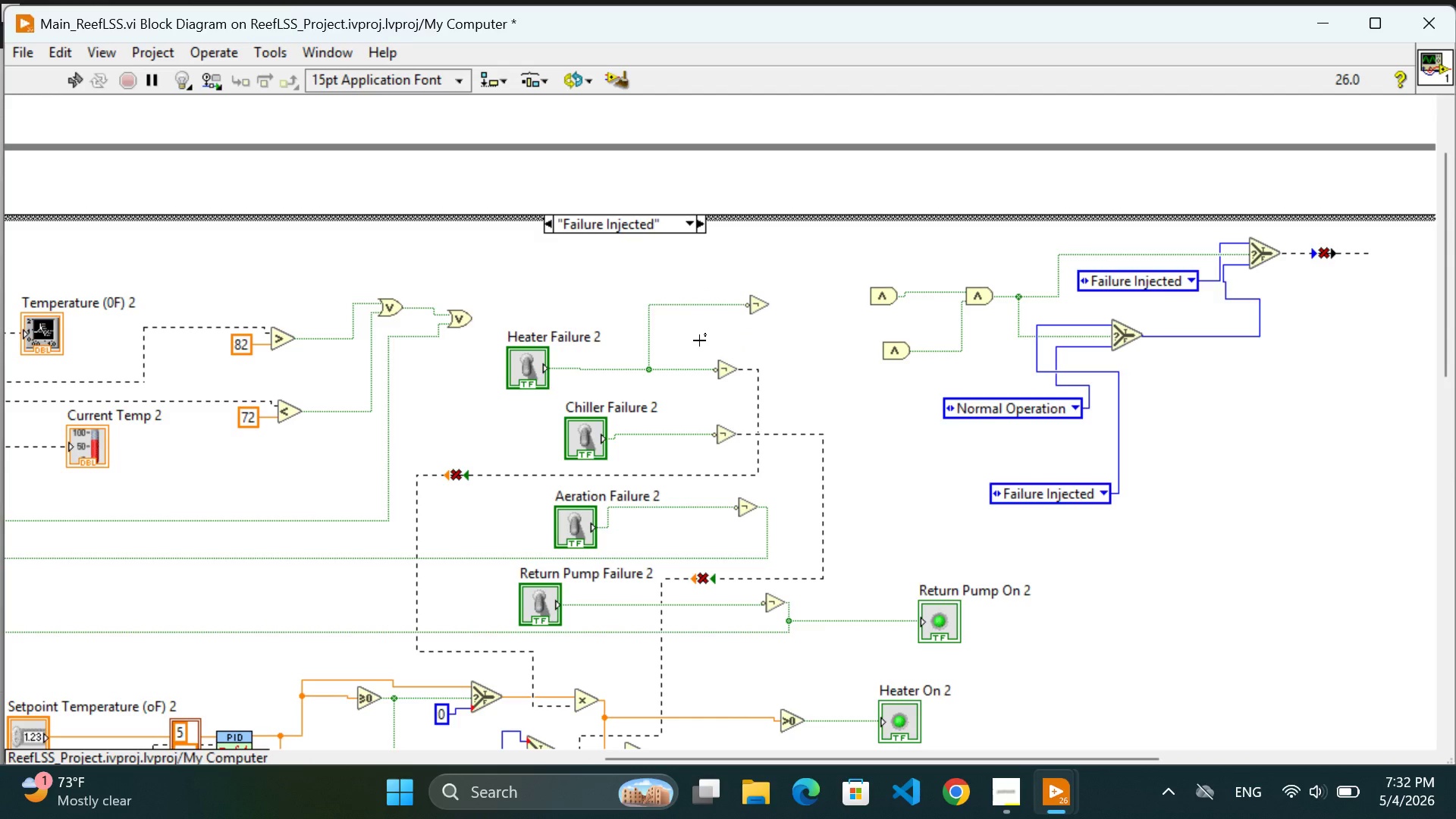 
left_click([698, 340])
 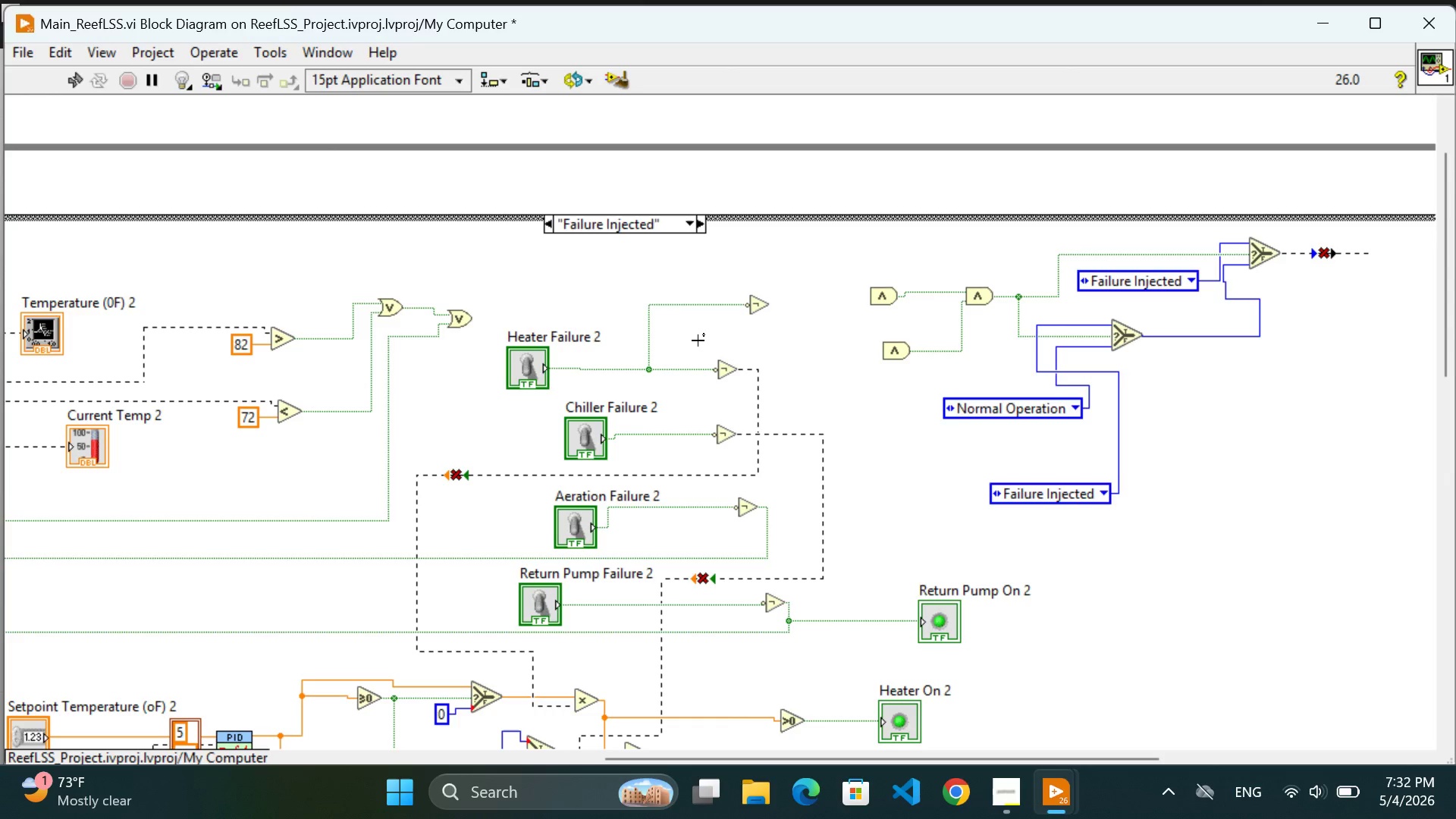 
wait(8.06)
 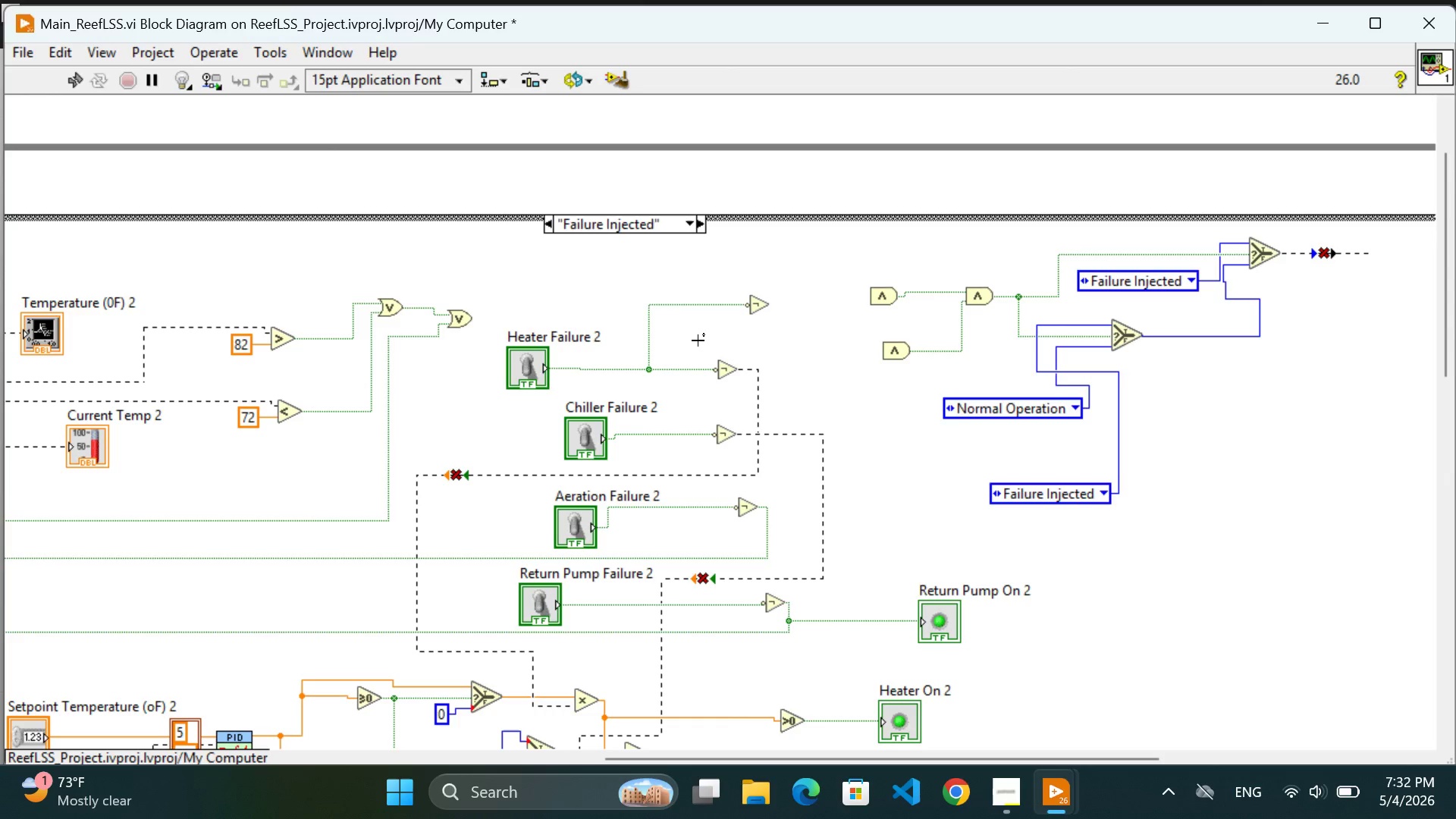 
right_click([836, 359])
 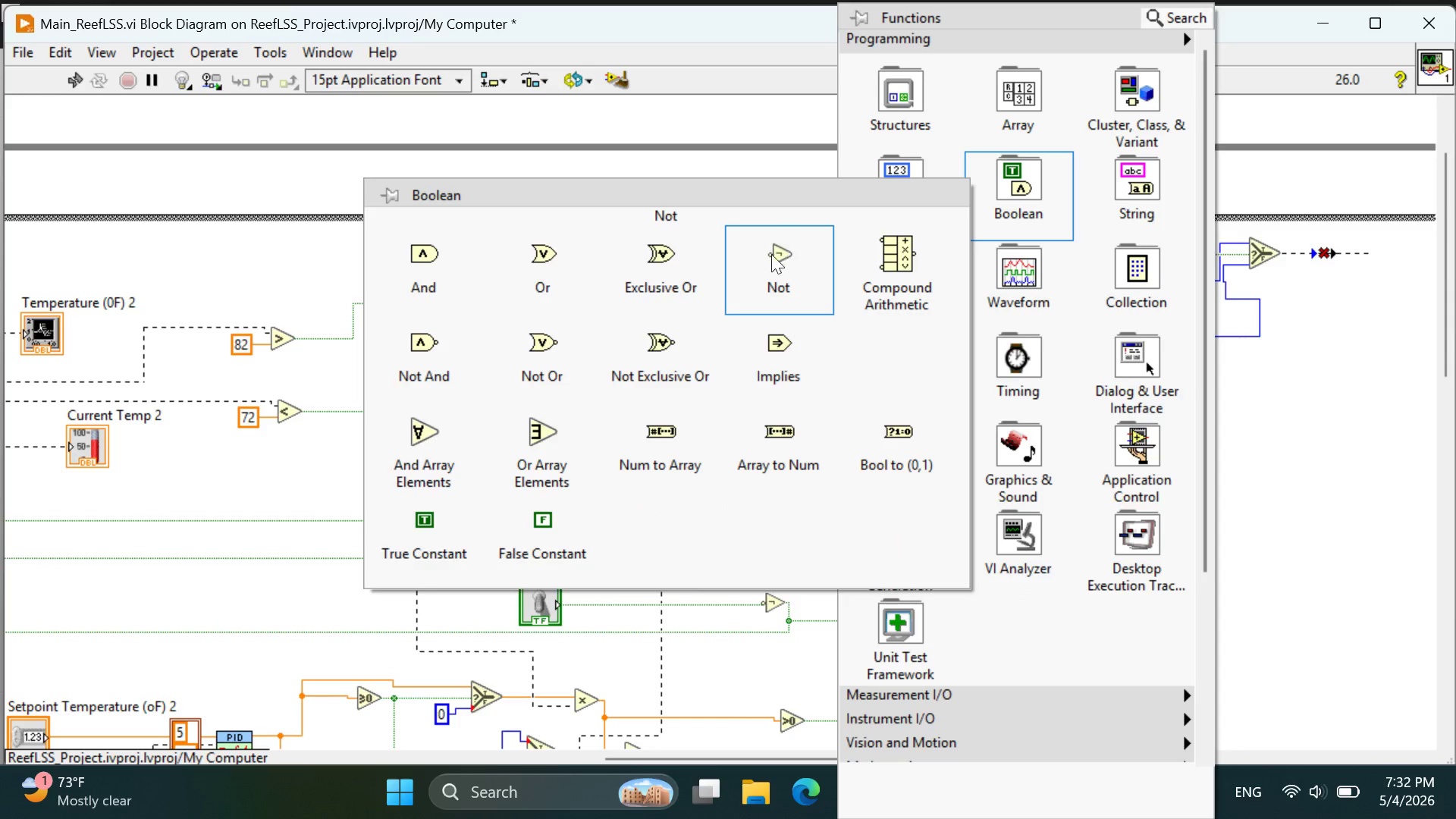 
left_click([774, 268])
 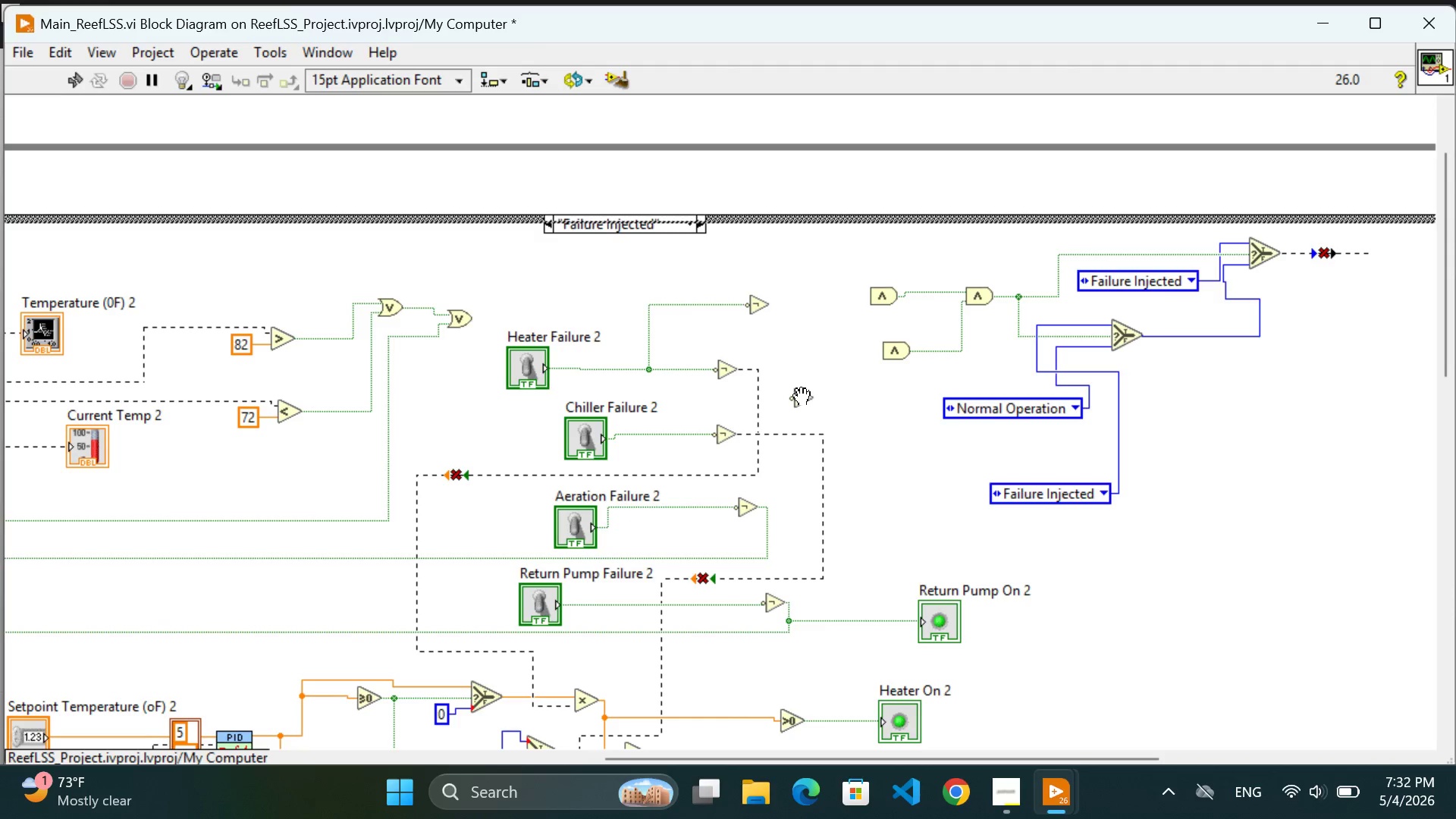 
left_click([800, 393])
 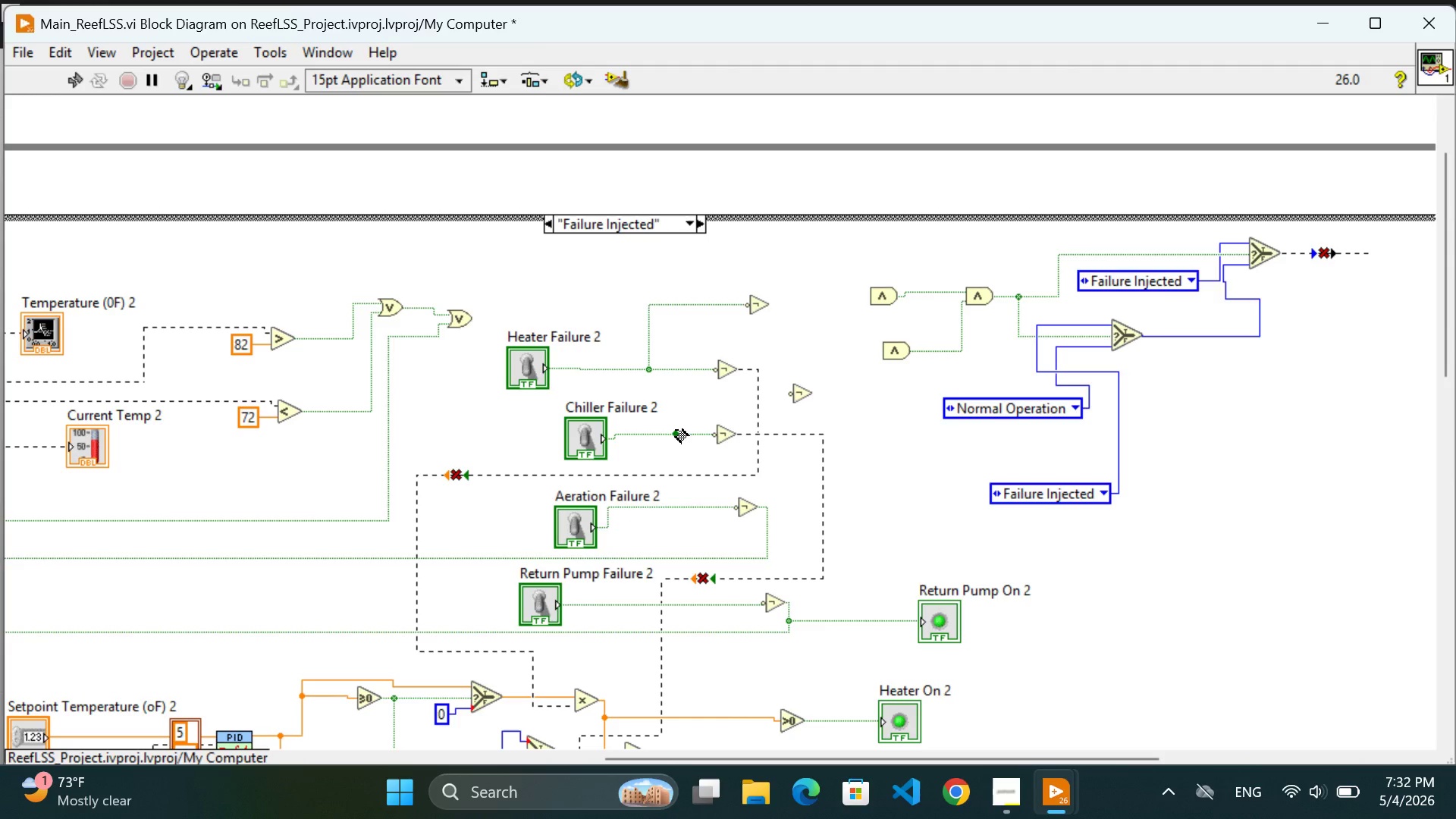 
left_click([676, 428])
 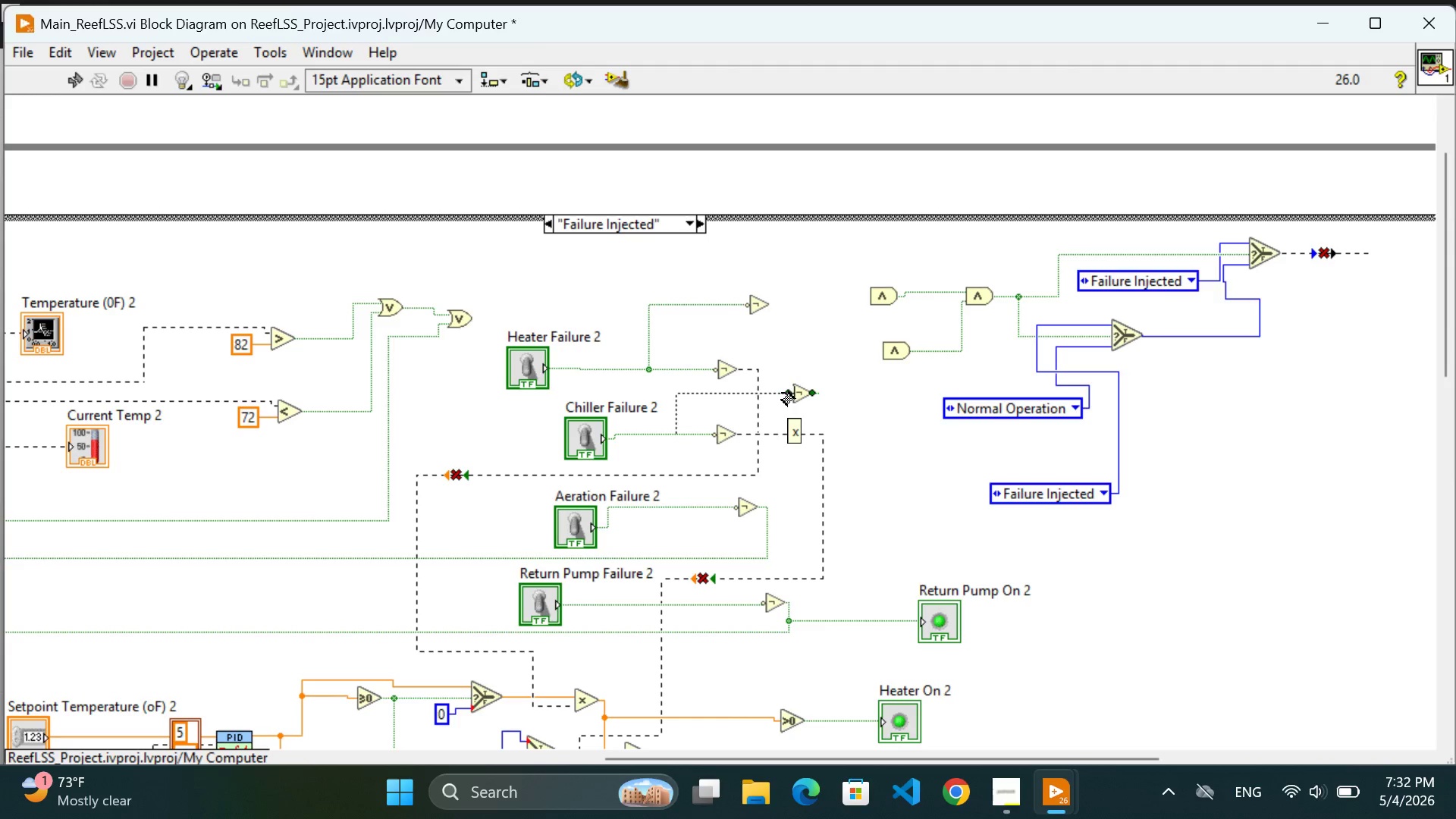 
left_click([783, 393])
 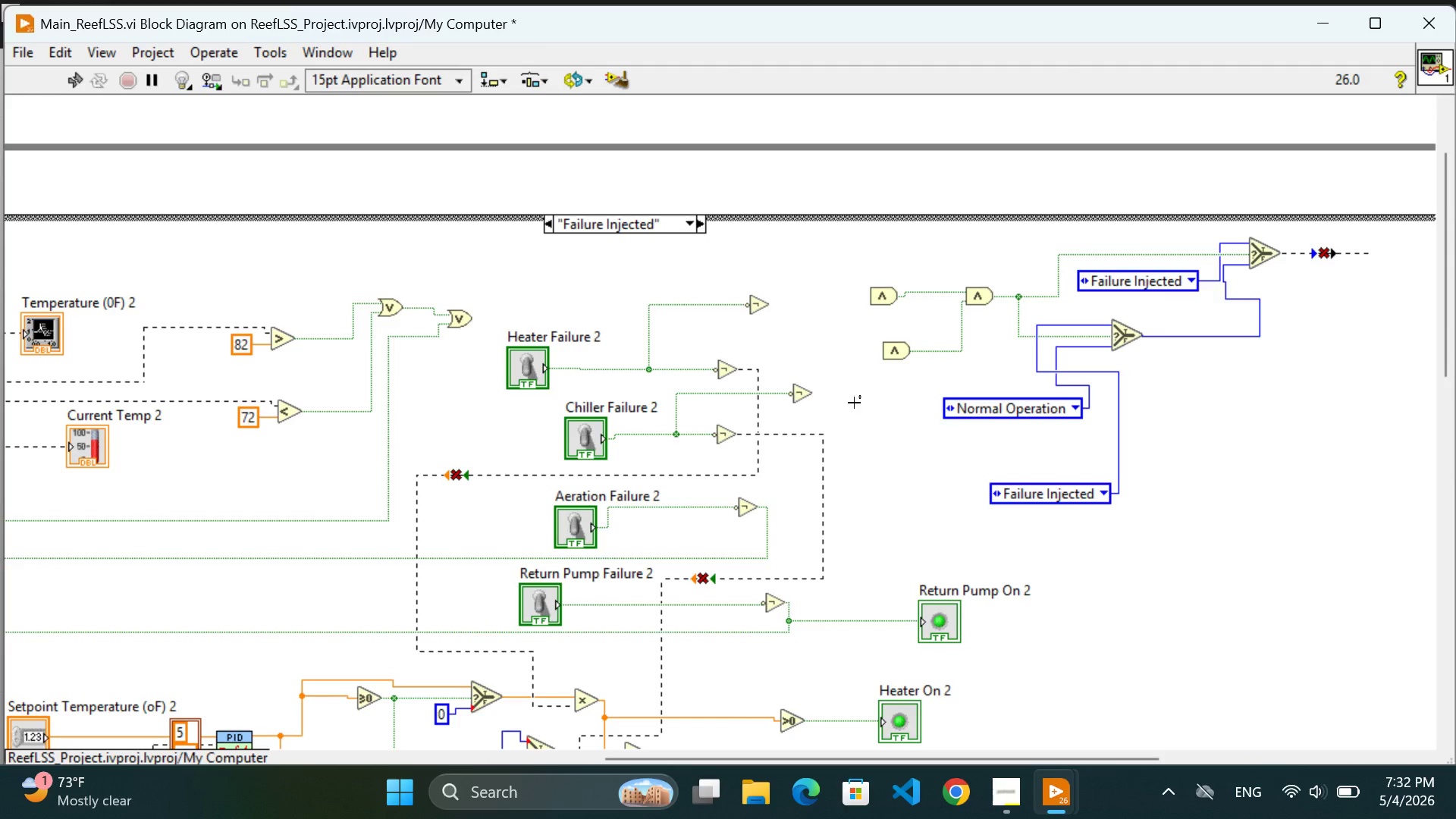 
right_click([852, 424])
 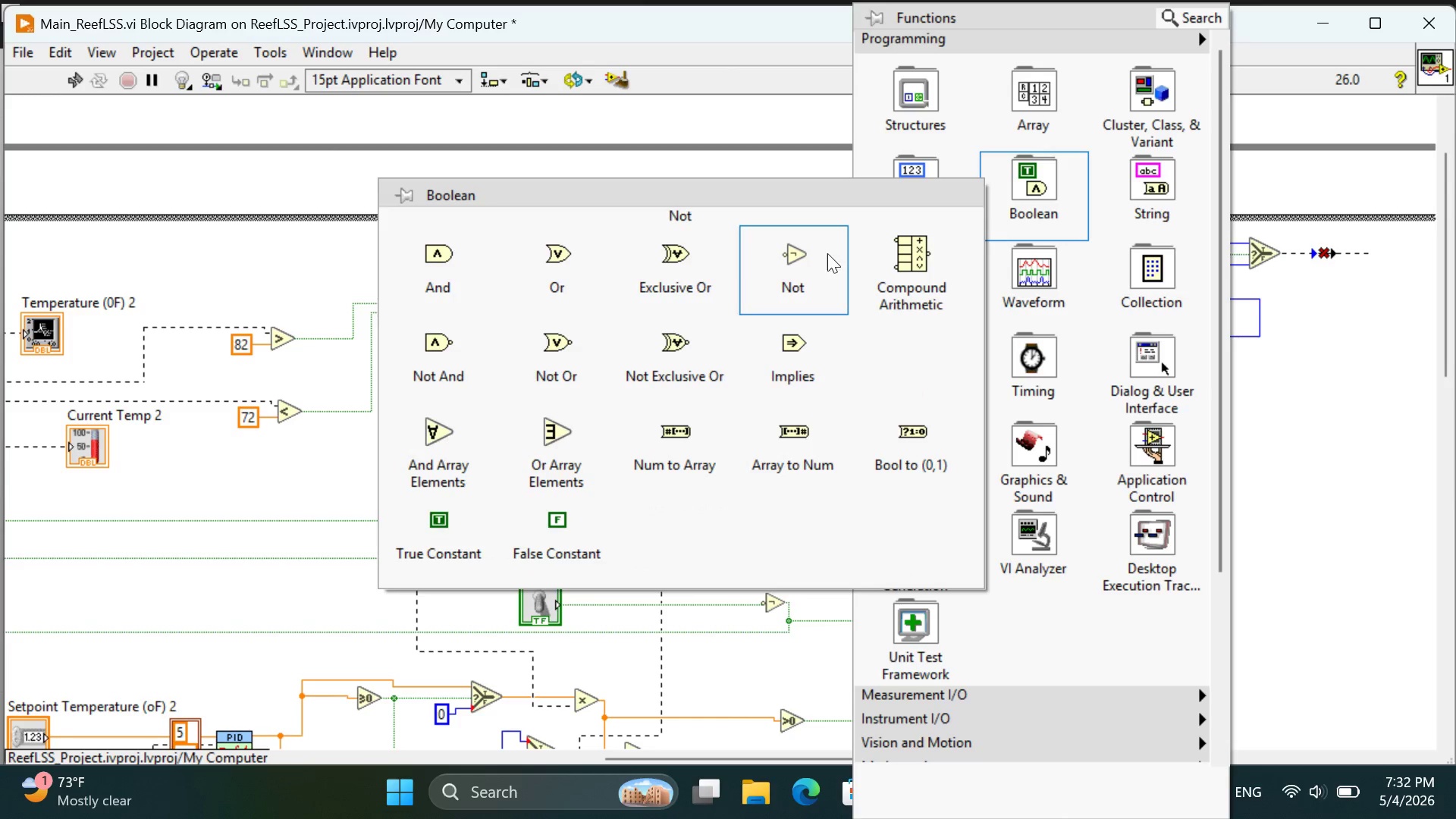 
left_click([795, 264])
 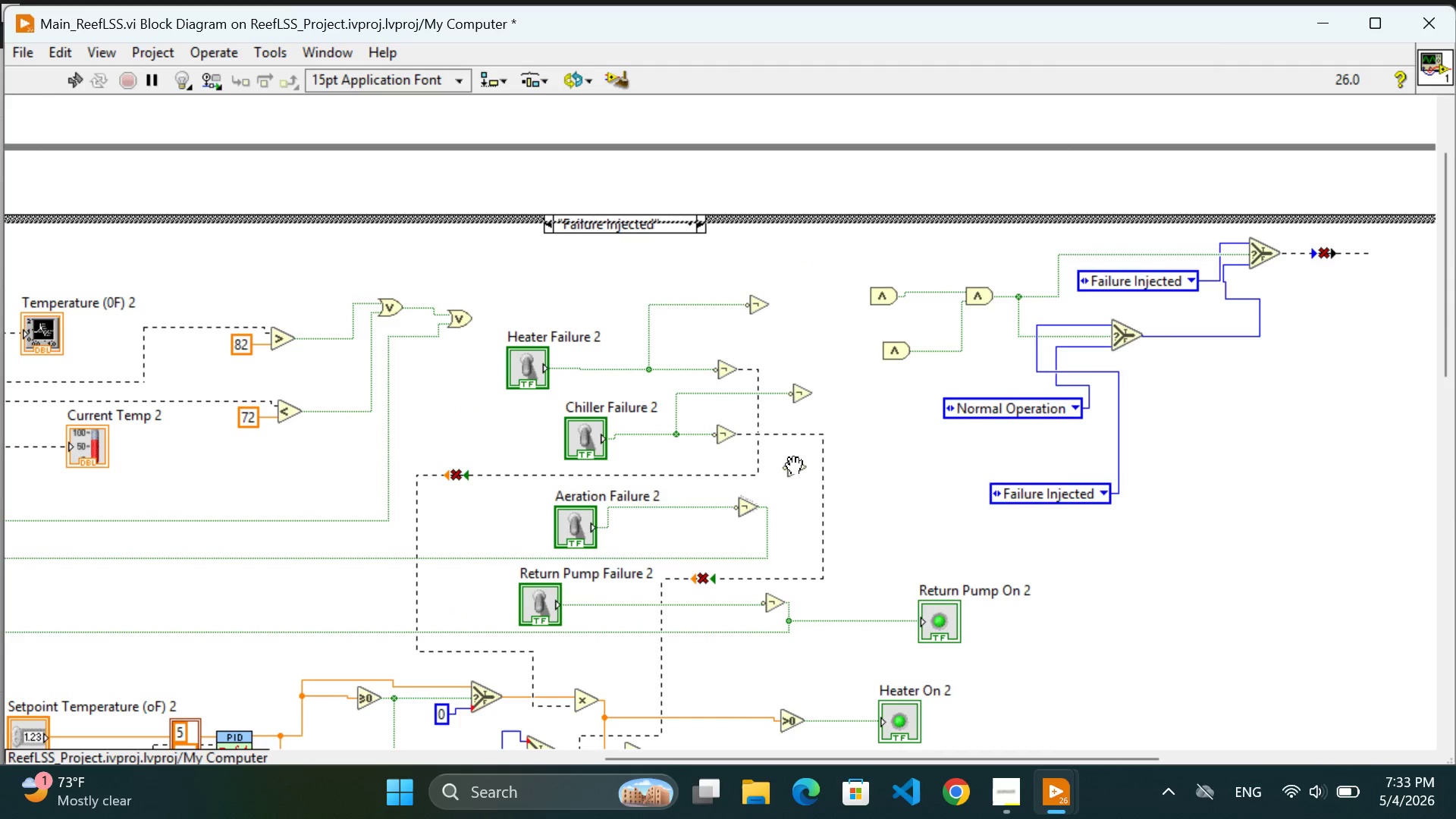 
wait(12.22)
 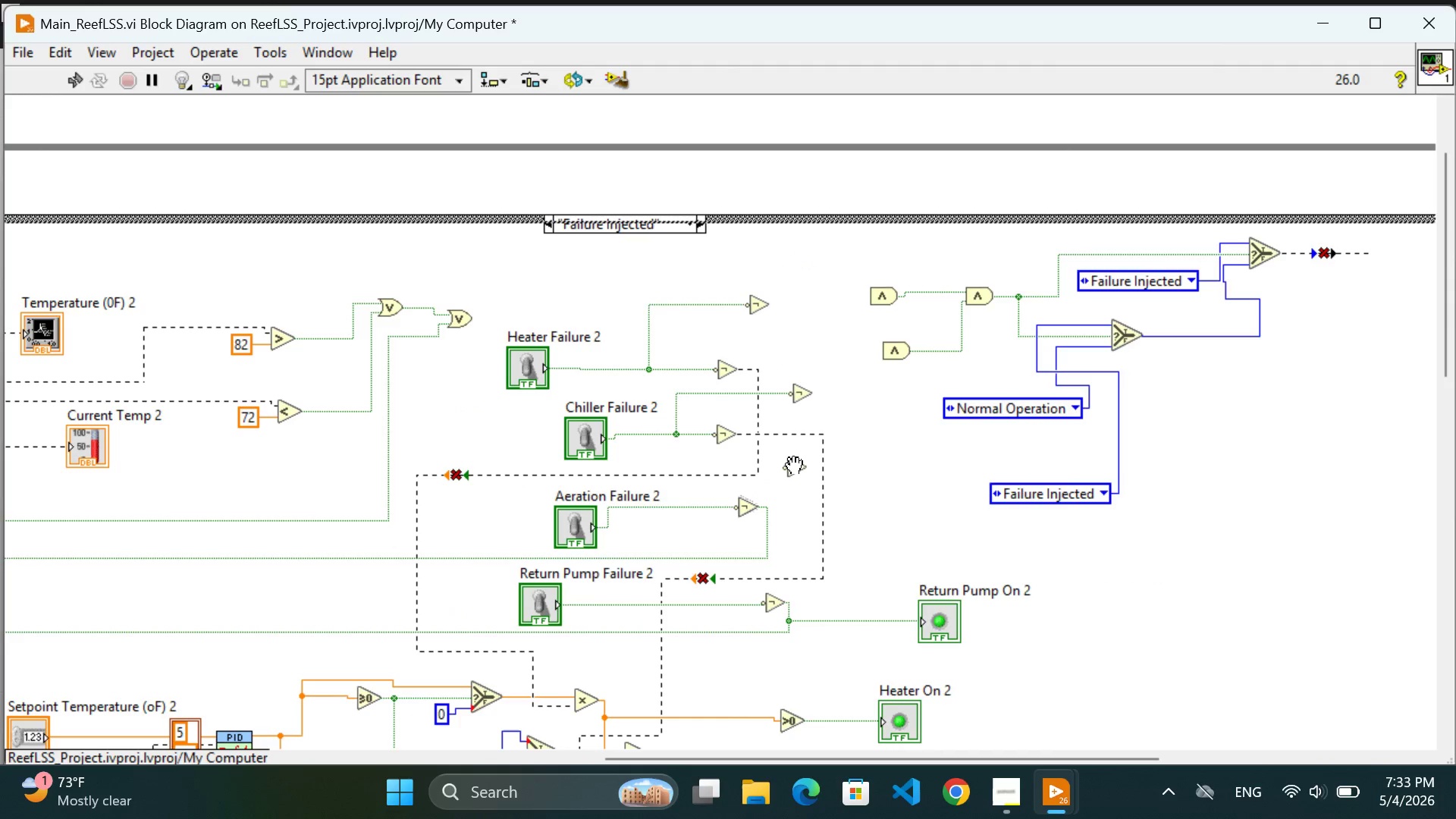 
left_click([793, 468])
 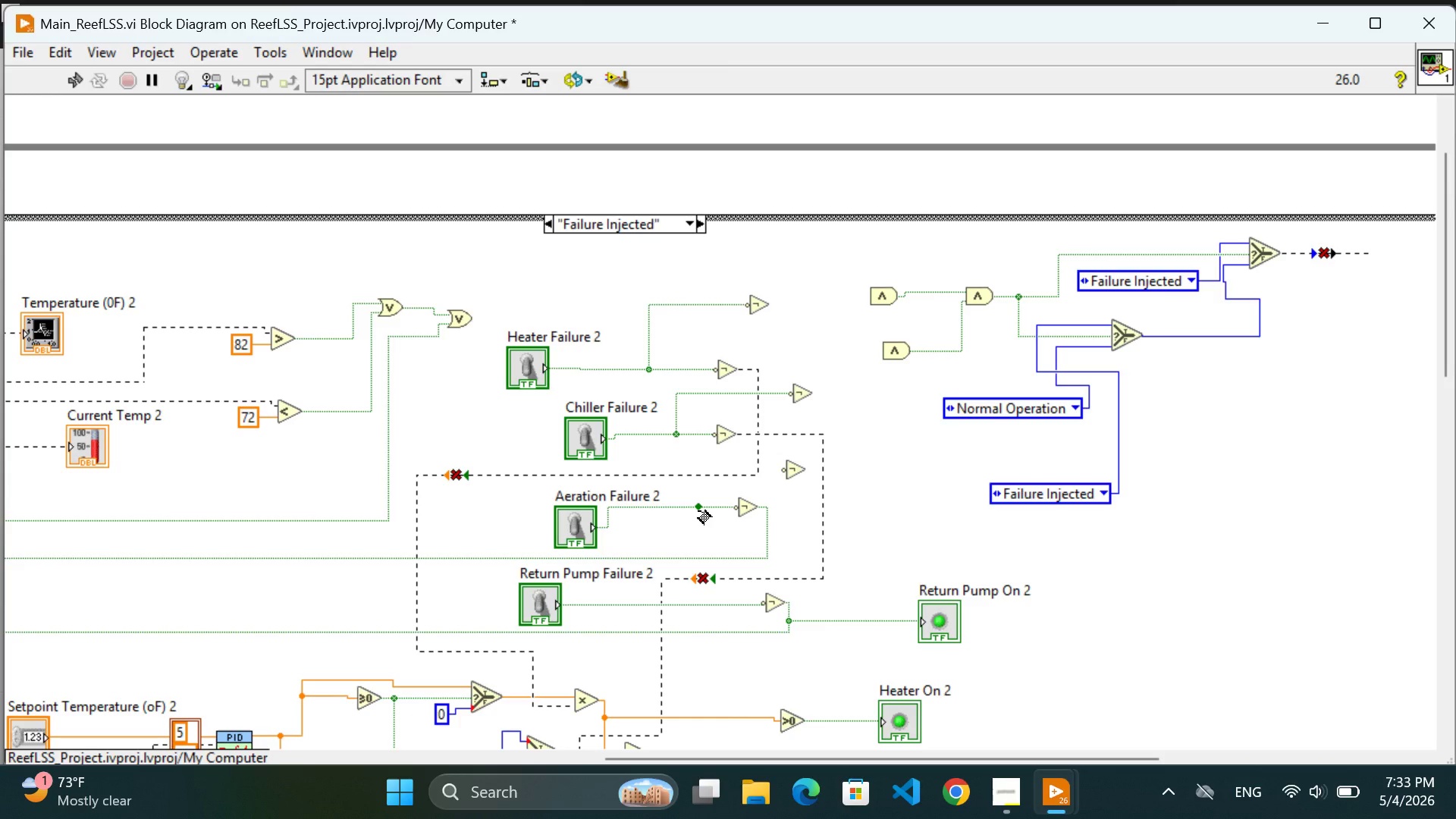 
left_click([698, 511])
 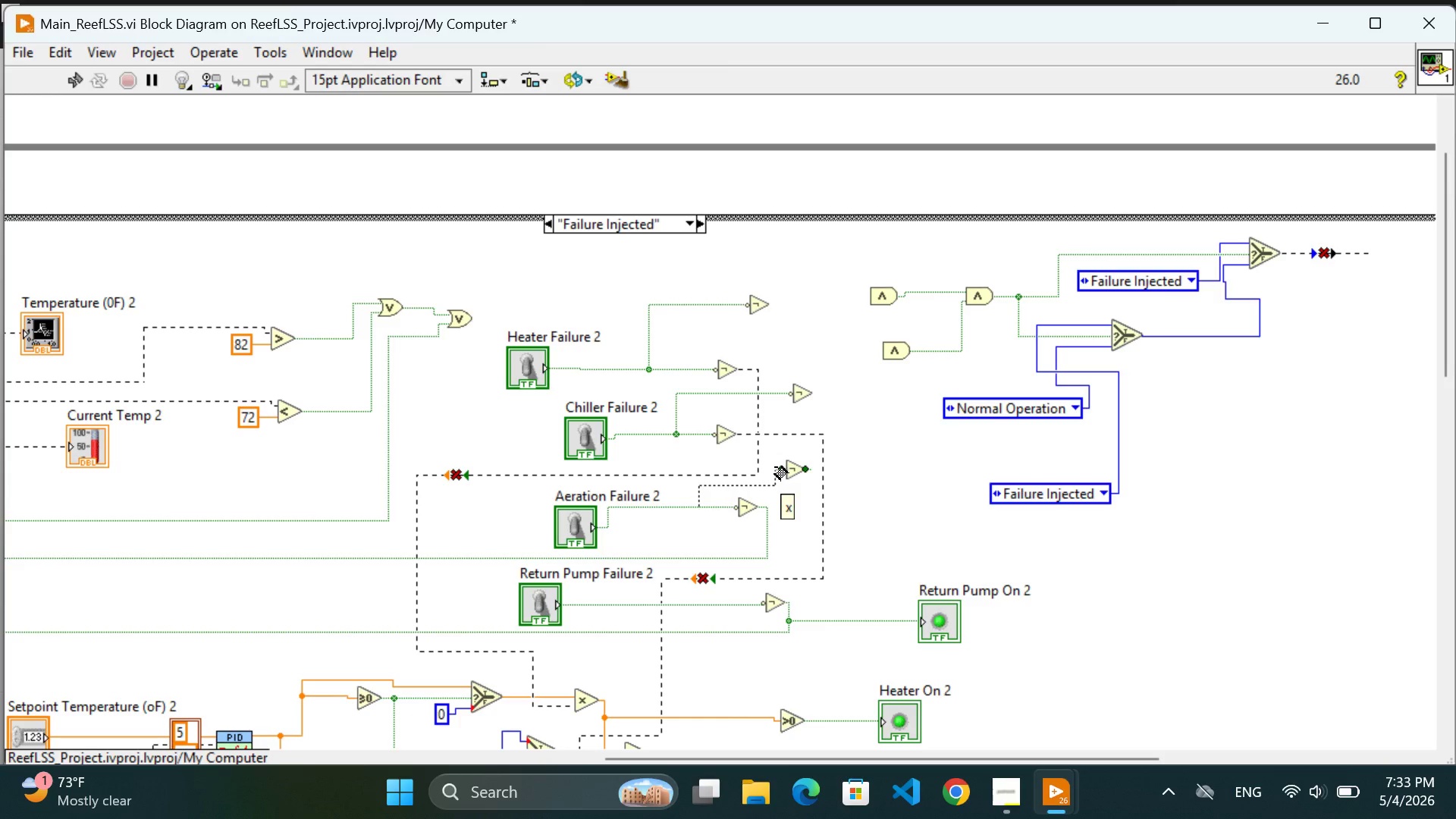 
left_click([776, 468])
 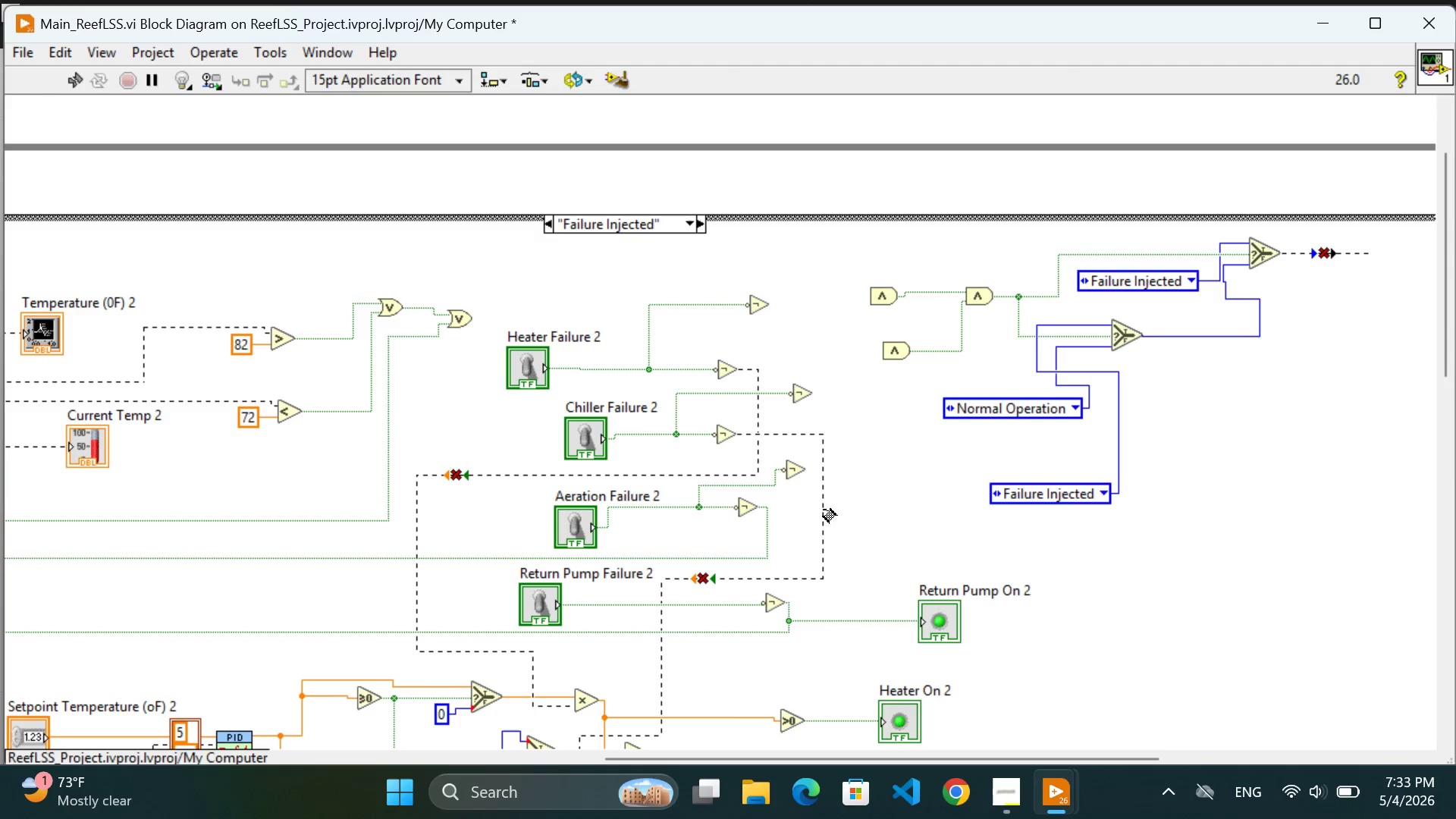 
left_click([876, 479])
 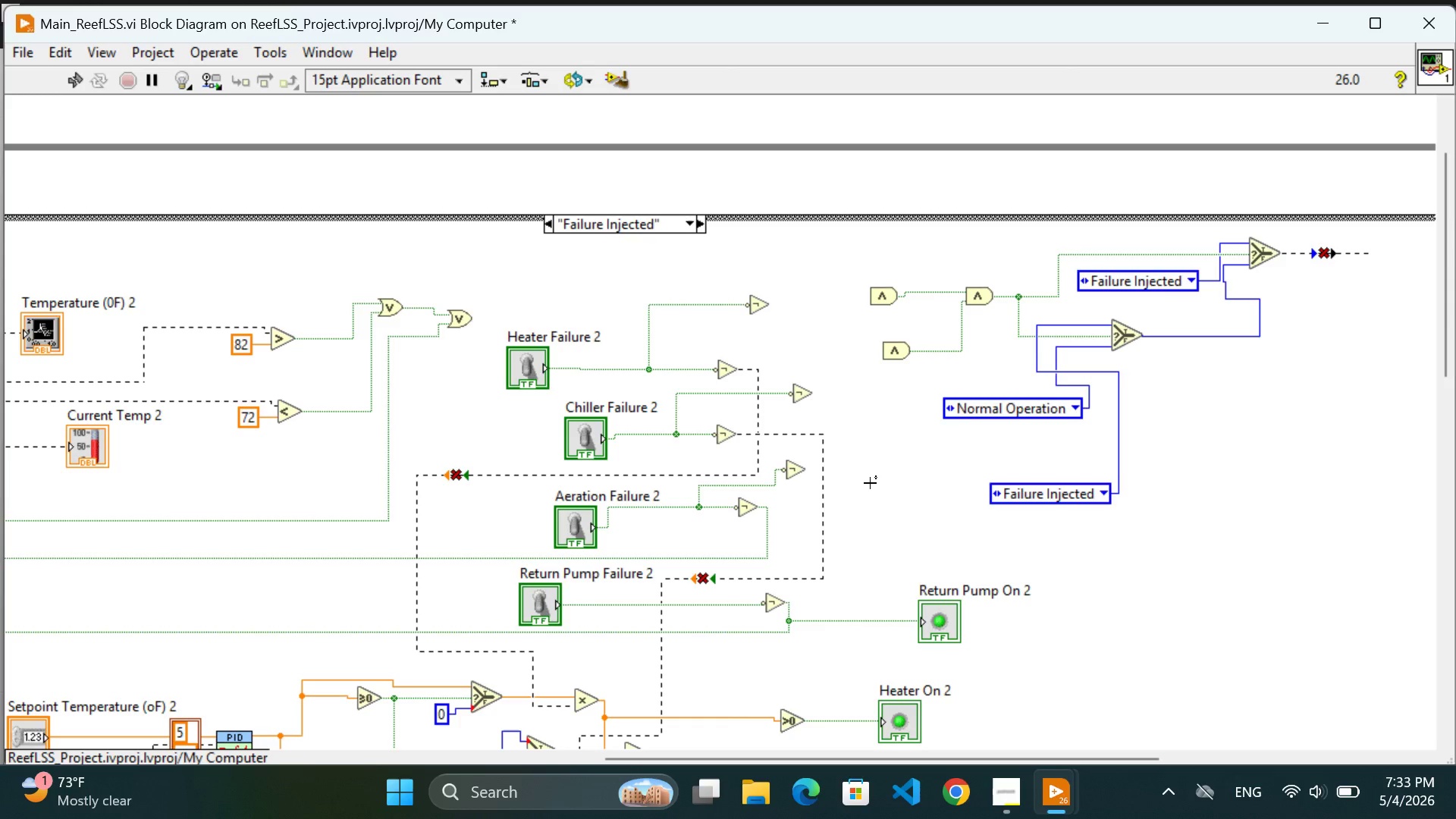 
wait(14.7)
 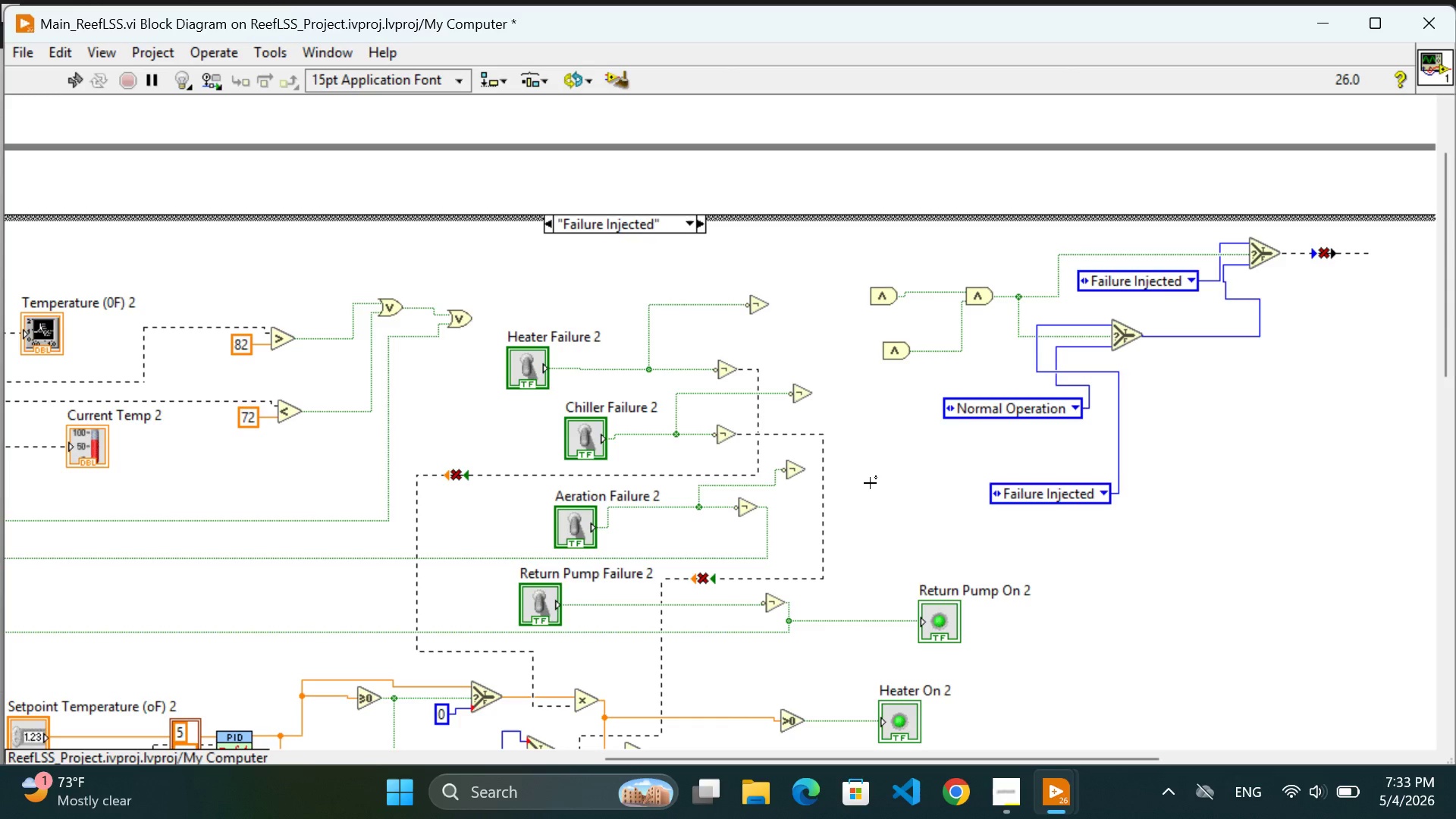 
left_click_drag(start_coordinate=[796, 471], to_coordinate=[861, 462])
 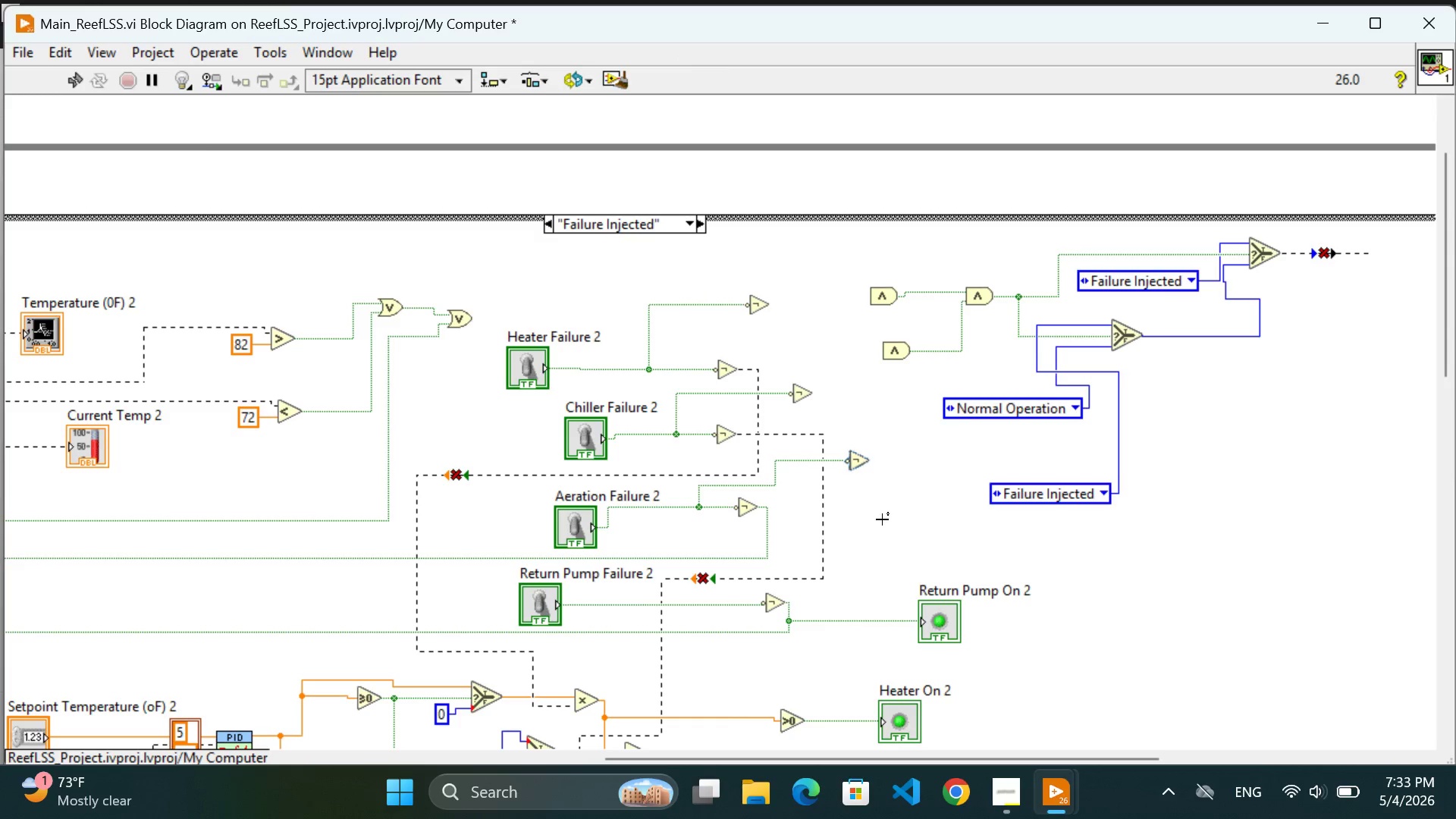 
left_click([882, 519])
 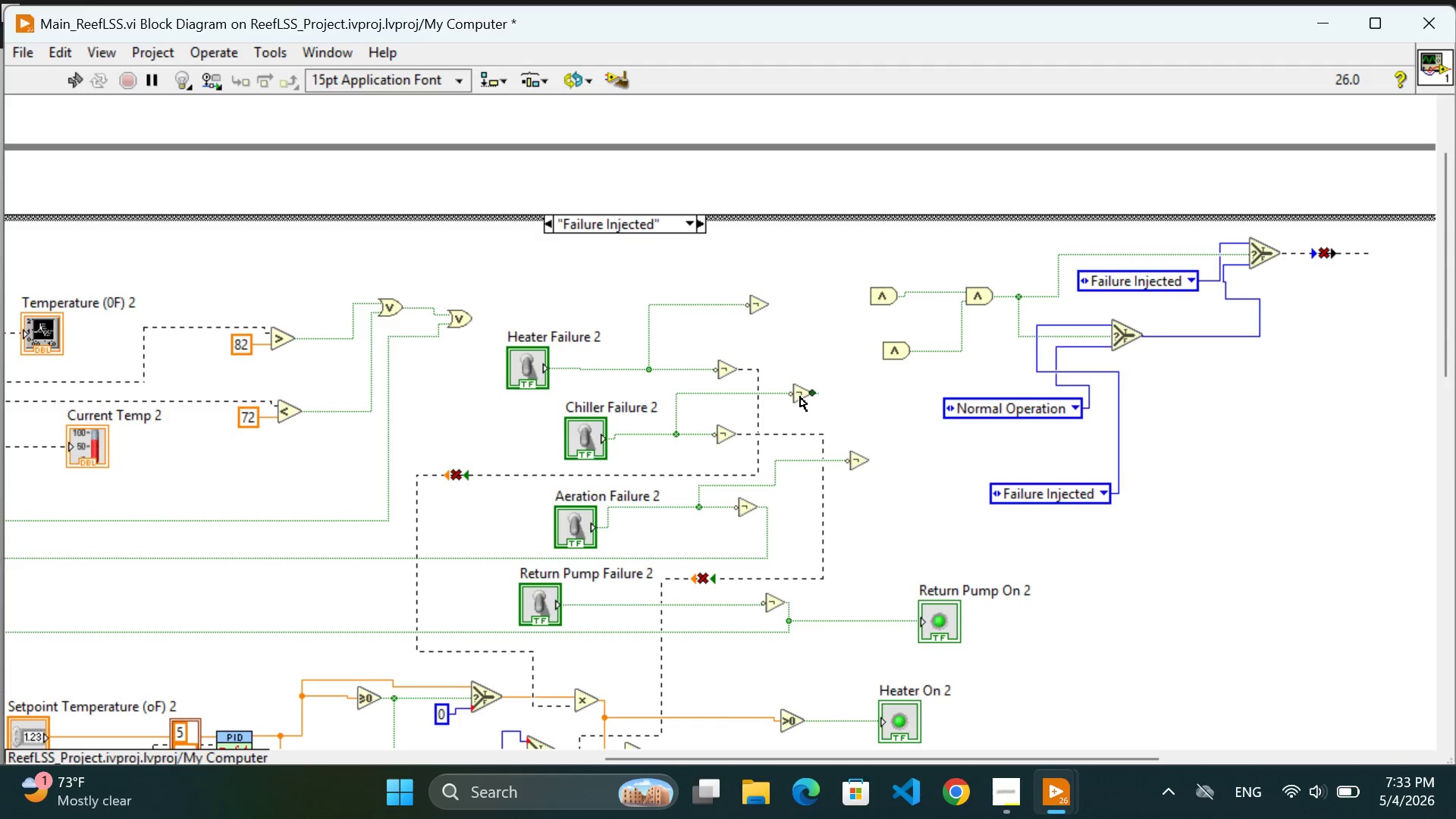 
left_click_drag(start_coordinate=[799, 397], to_coordinate=[830, 396])
 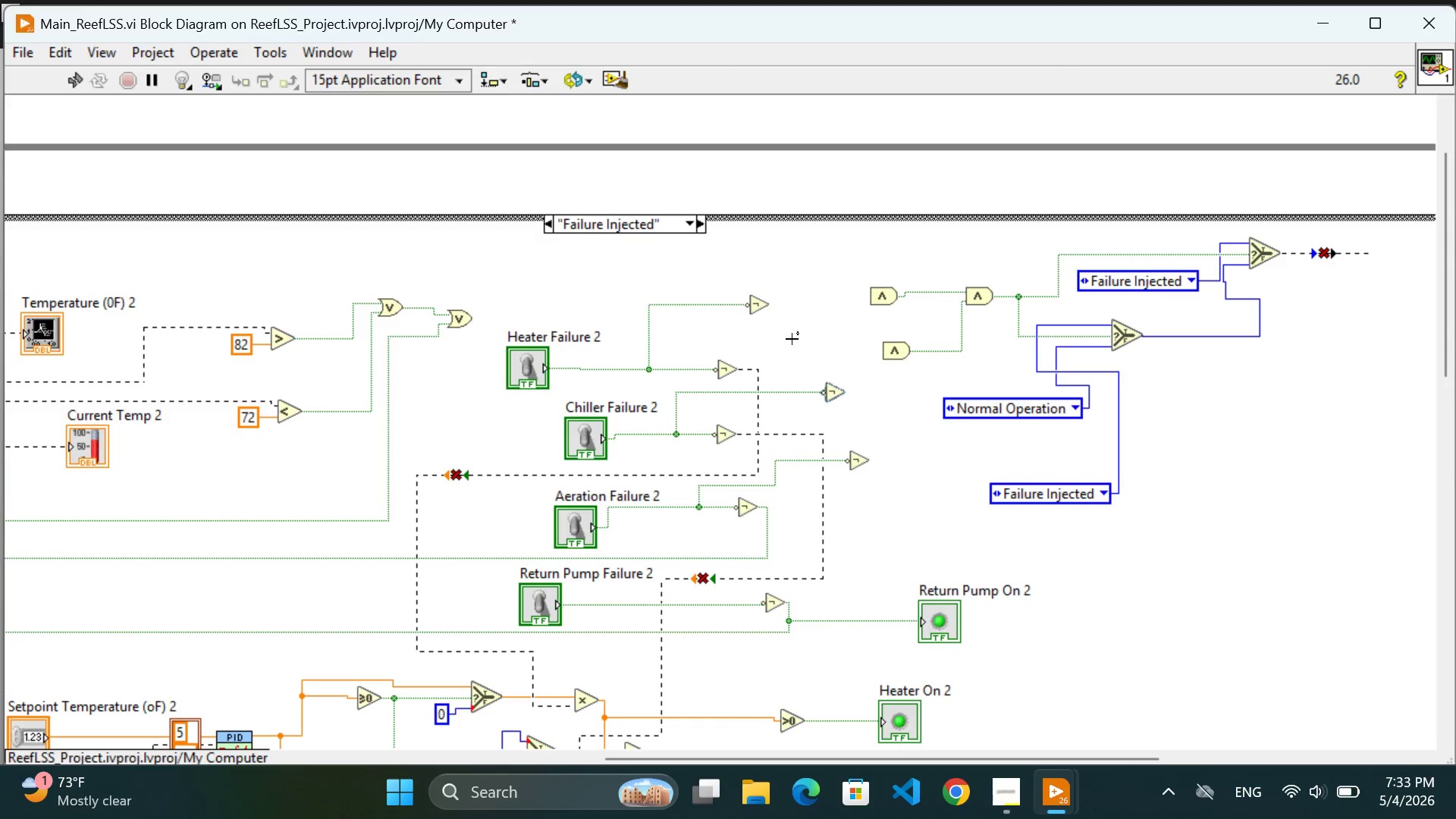 
left_click([792, 339])
 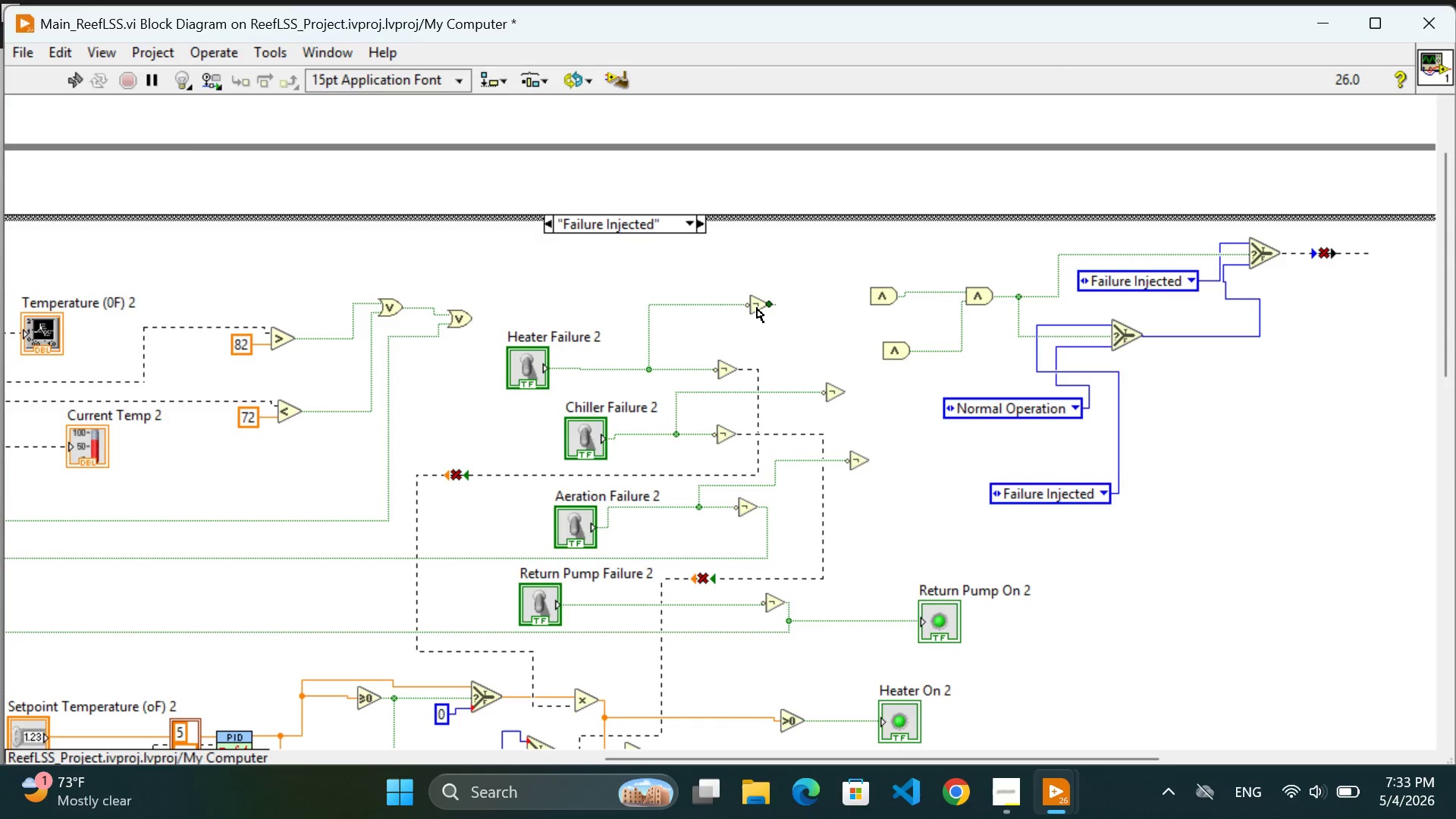 
left_click_drag(start_coordinate=[757, 308], to_coordinate=[786, 303])
 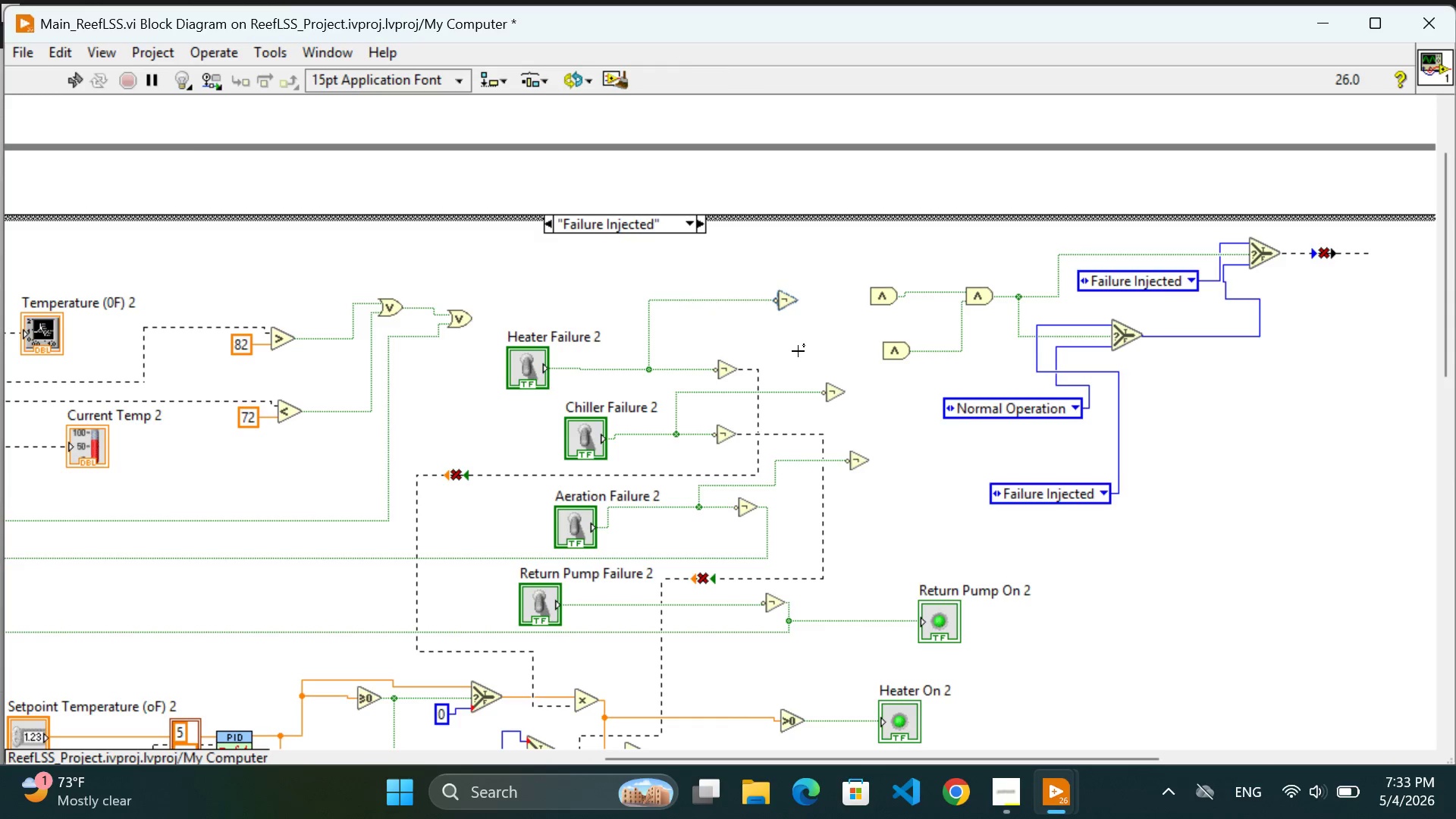 
left_click([798, 351])
 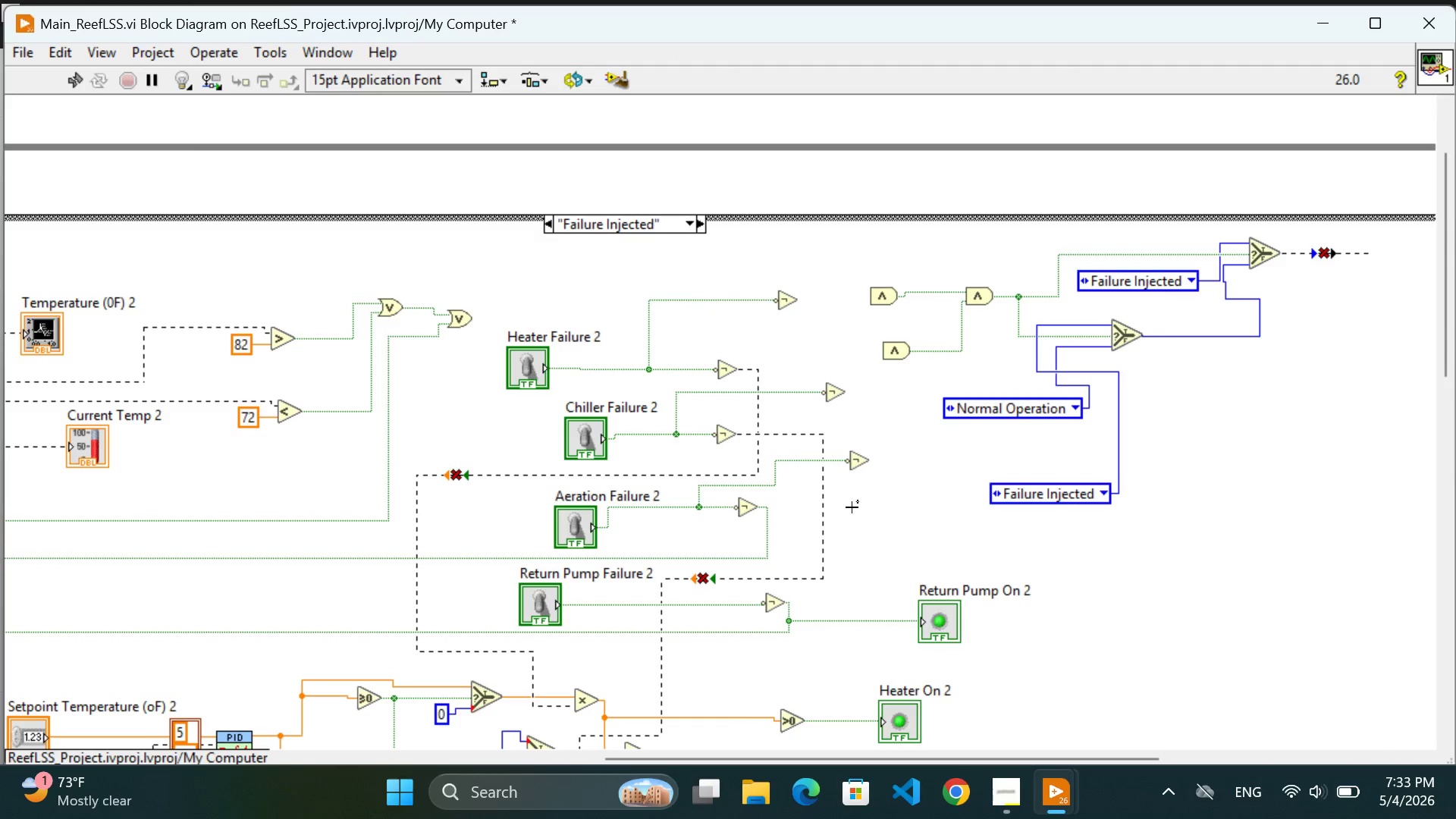 
right_click([854, 507])
 